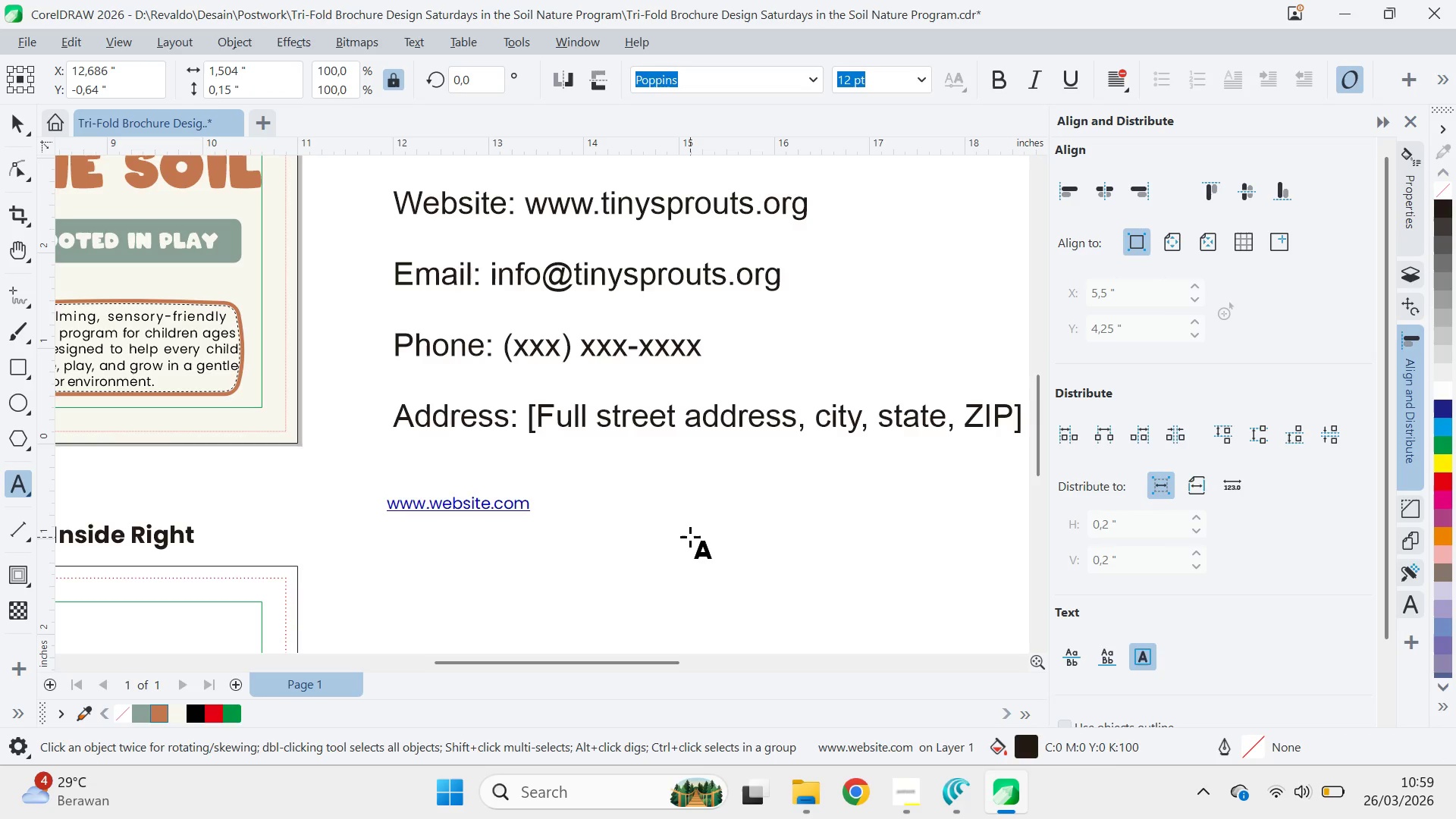 
key(Control+ArrowRight)
 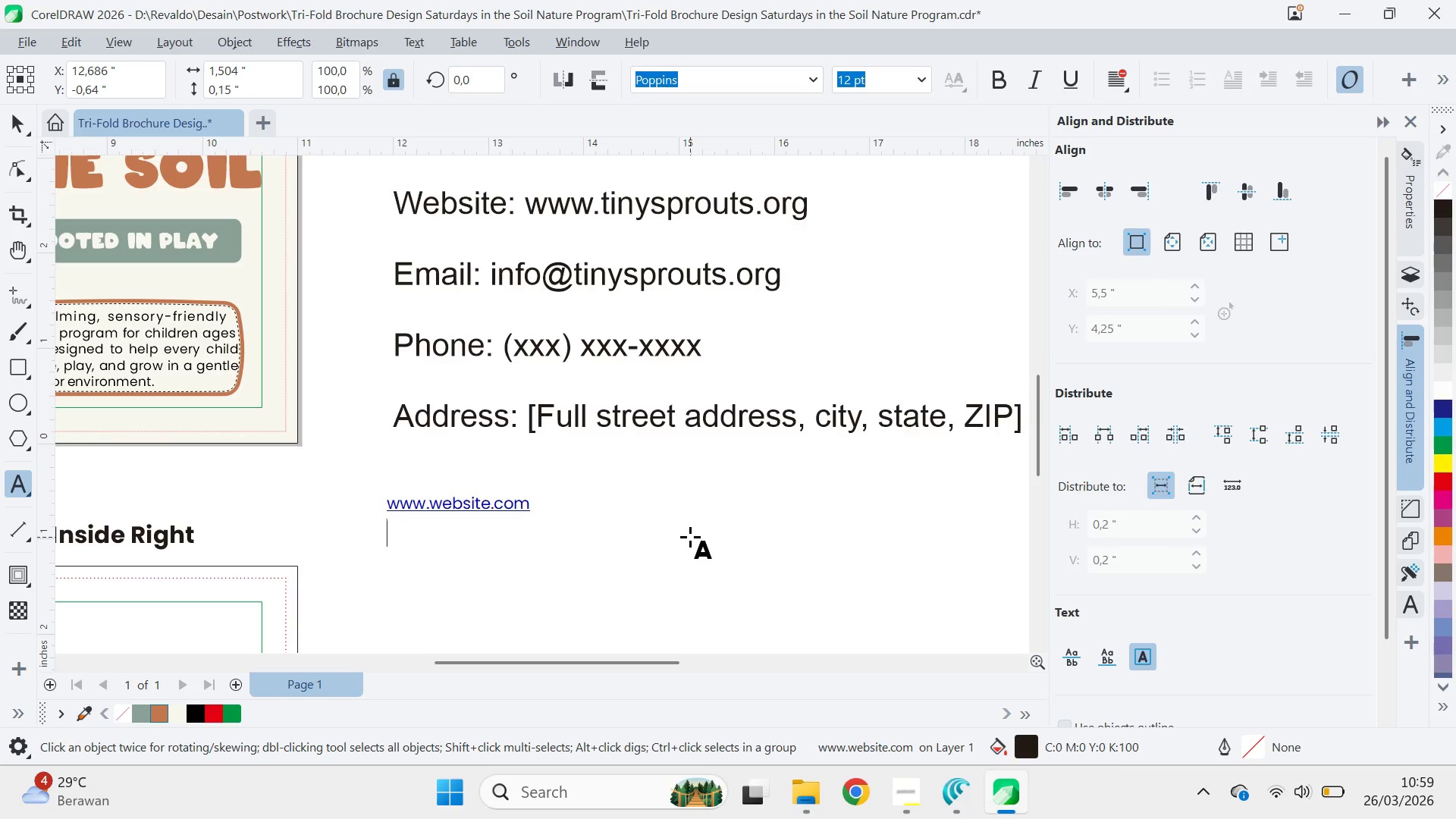 
key(Control+ArrowRight)
 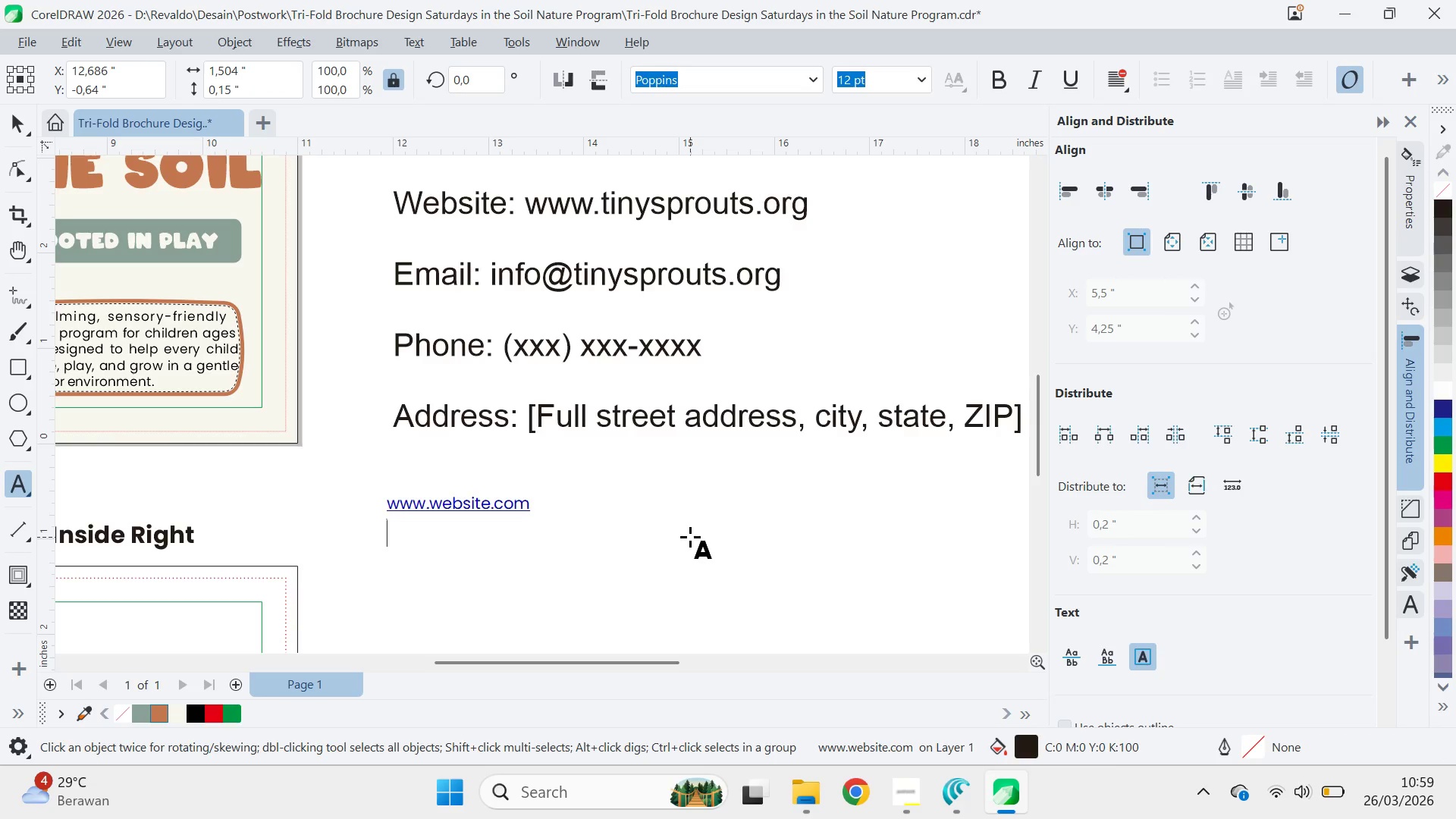 
key(ArrowUp)
 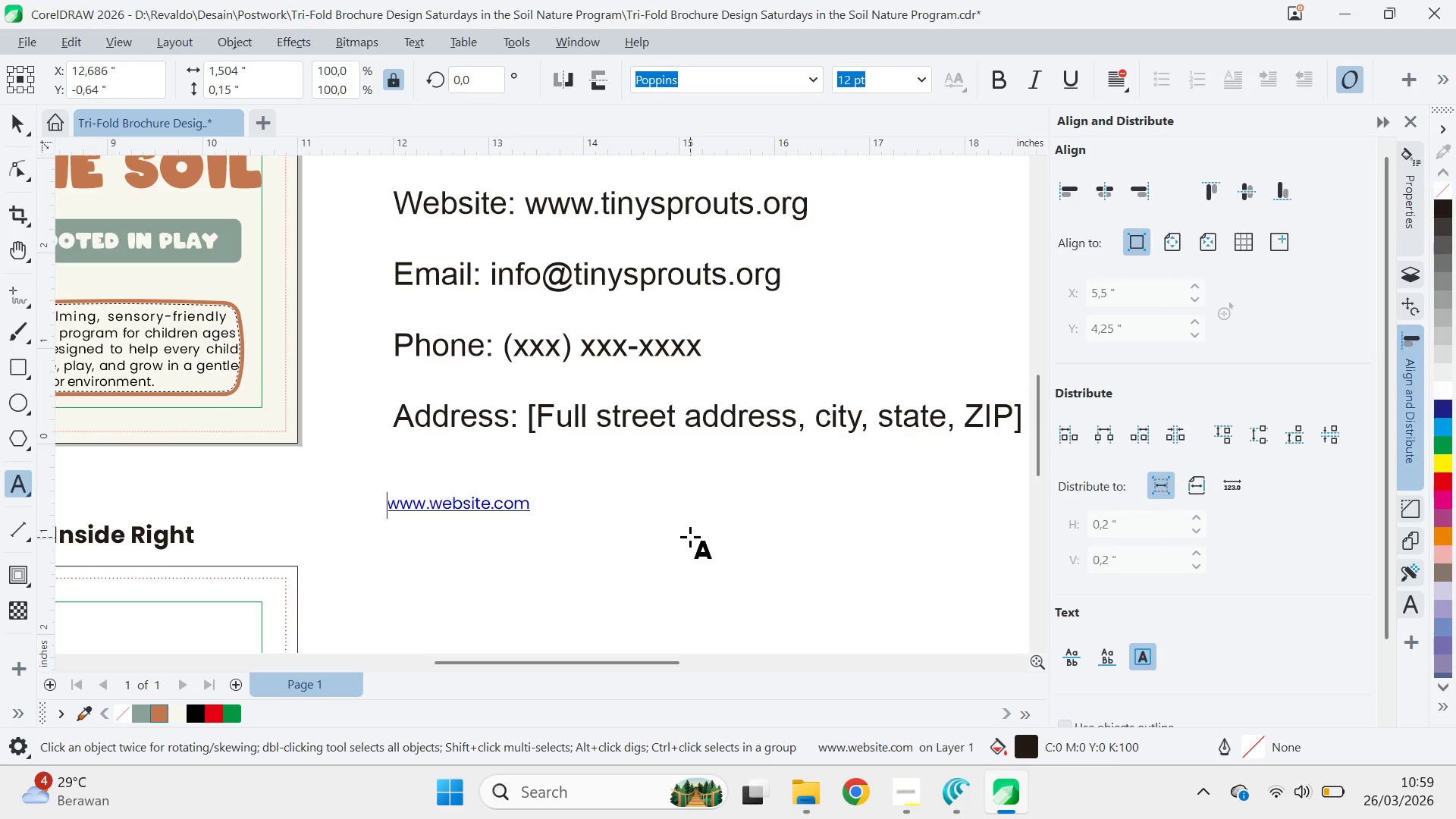 
key(ArrowDown)
 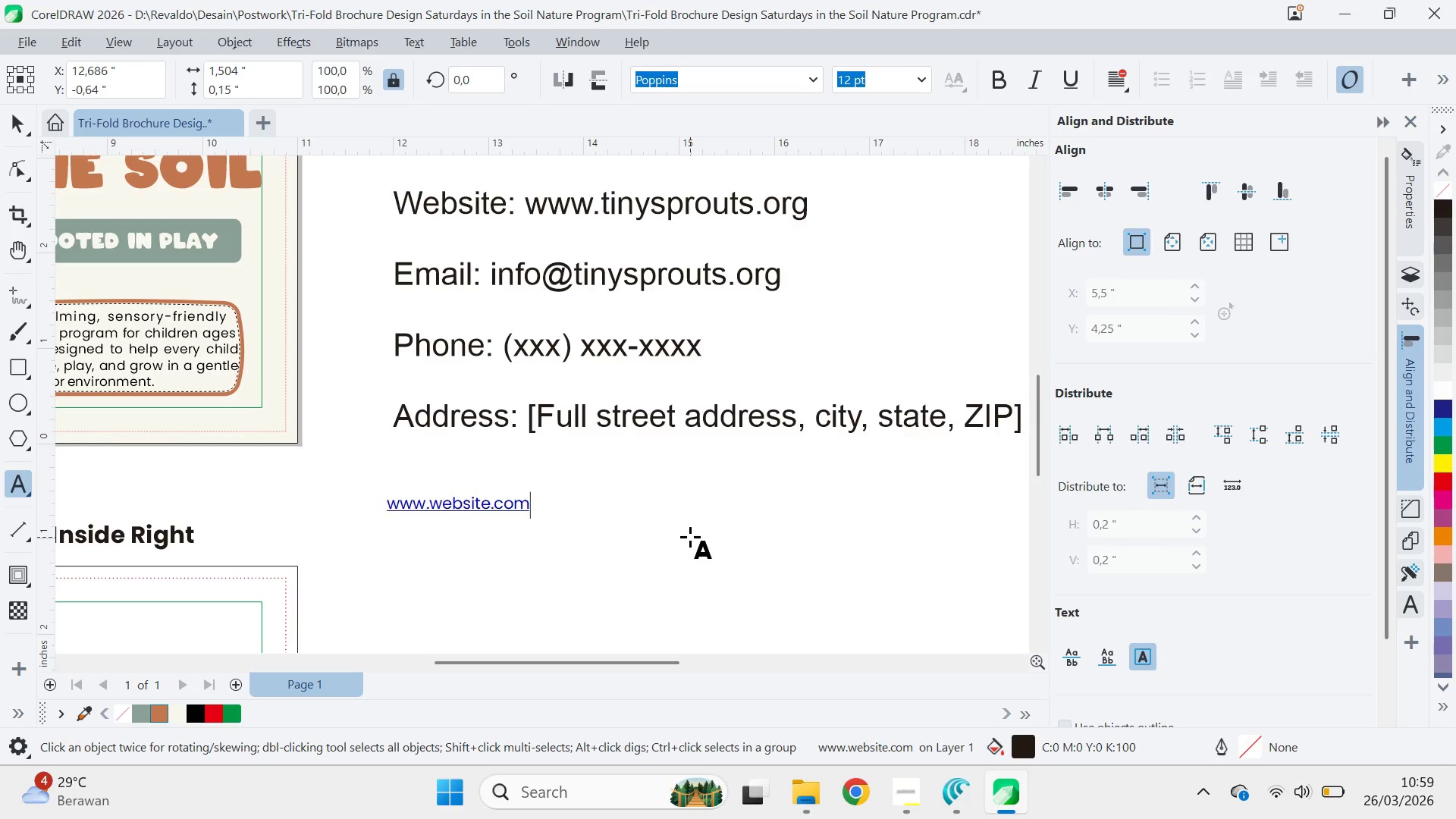 
key(Backspace)
 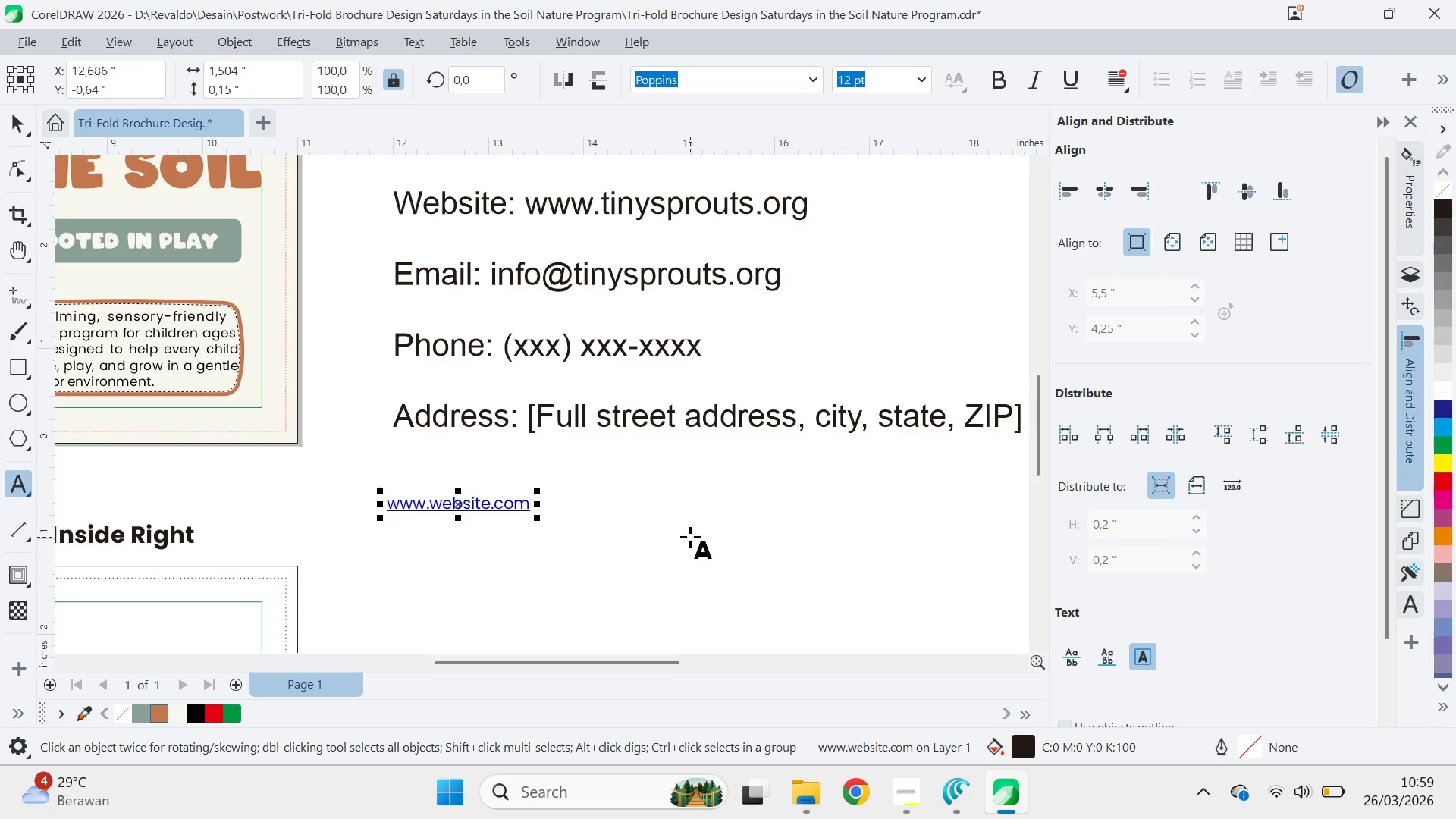 
key(Control+Z)
 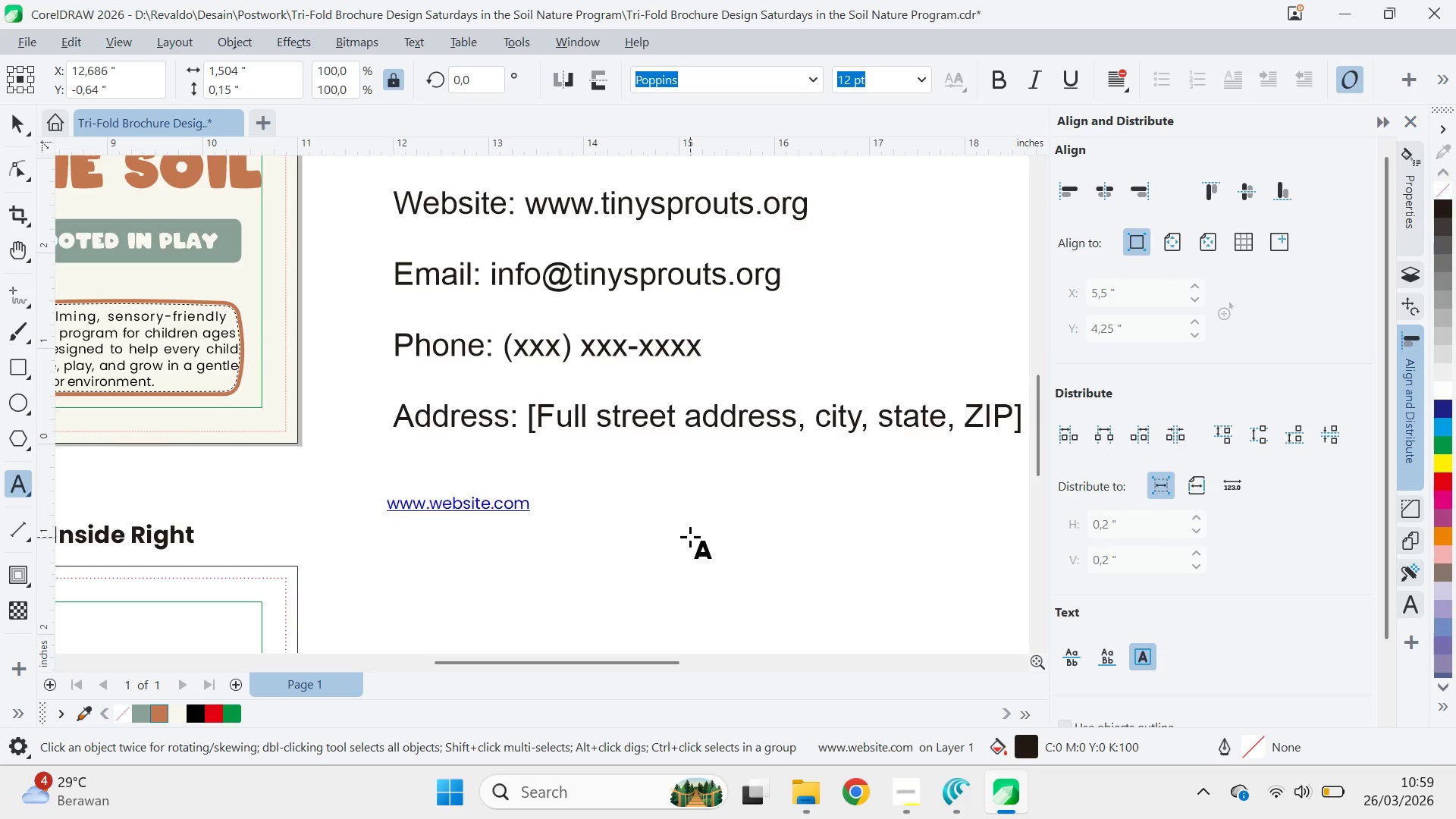 
key(Backspace)
 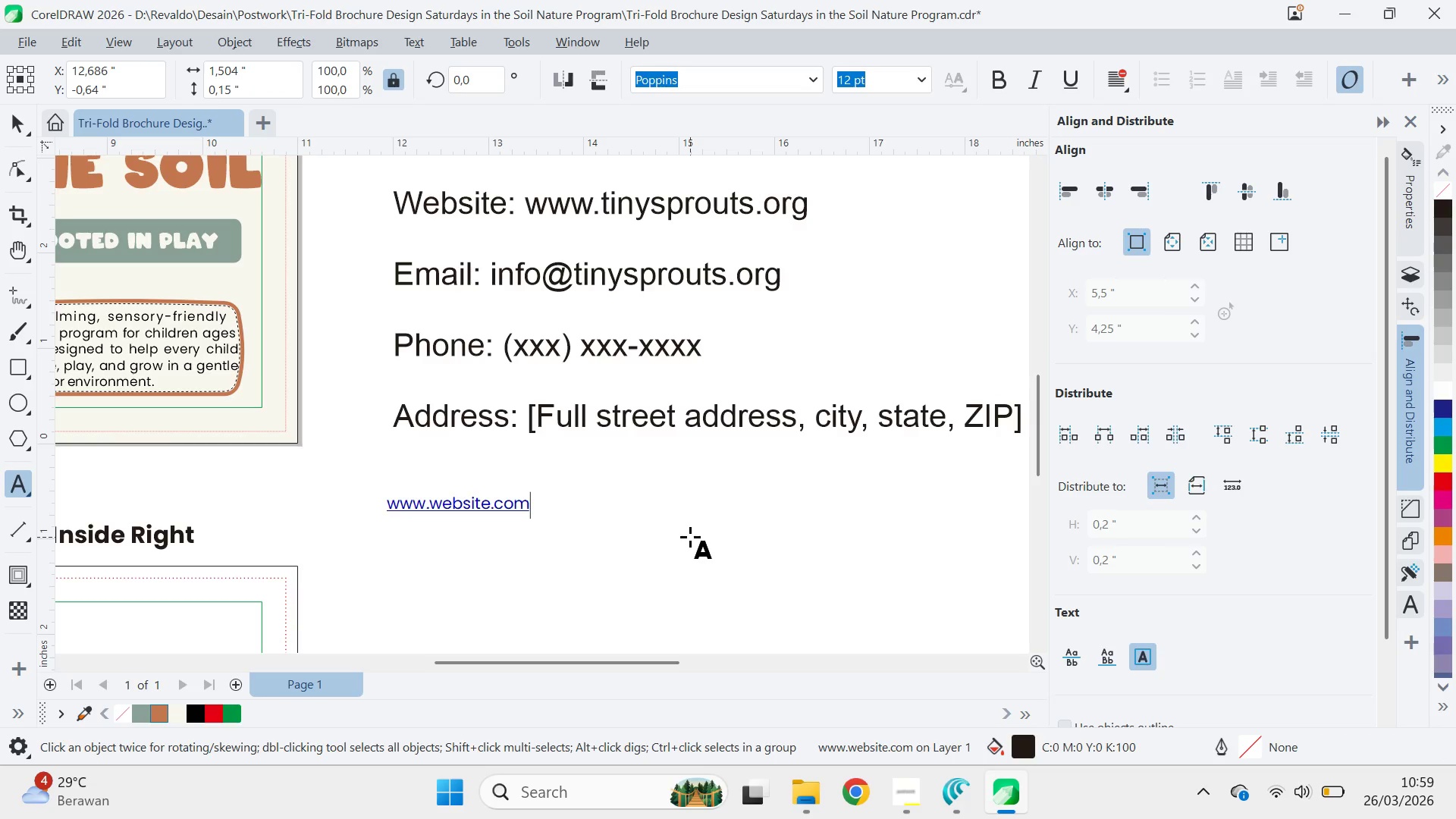 
key(Control+Backspace)
 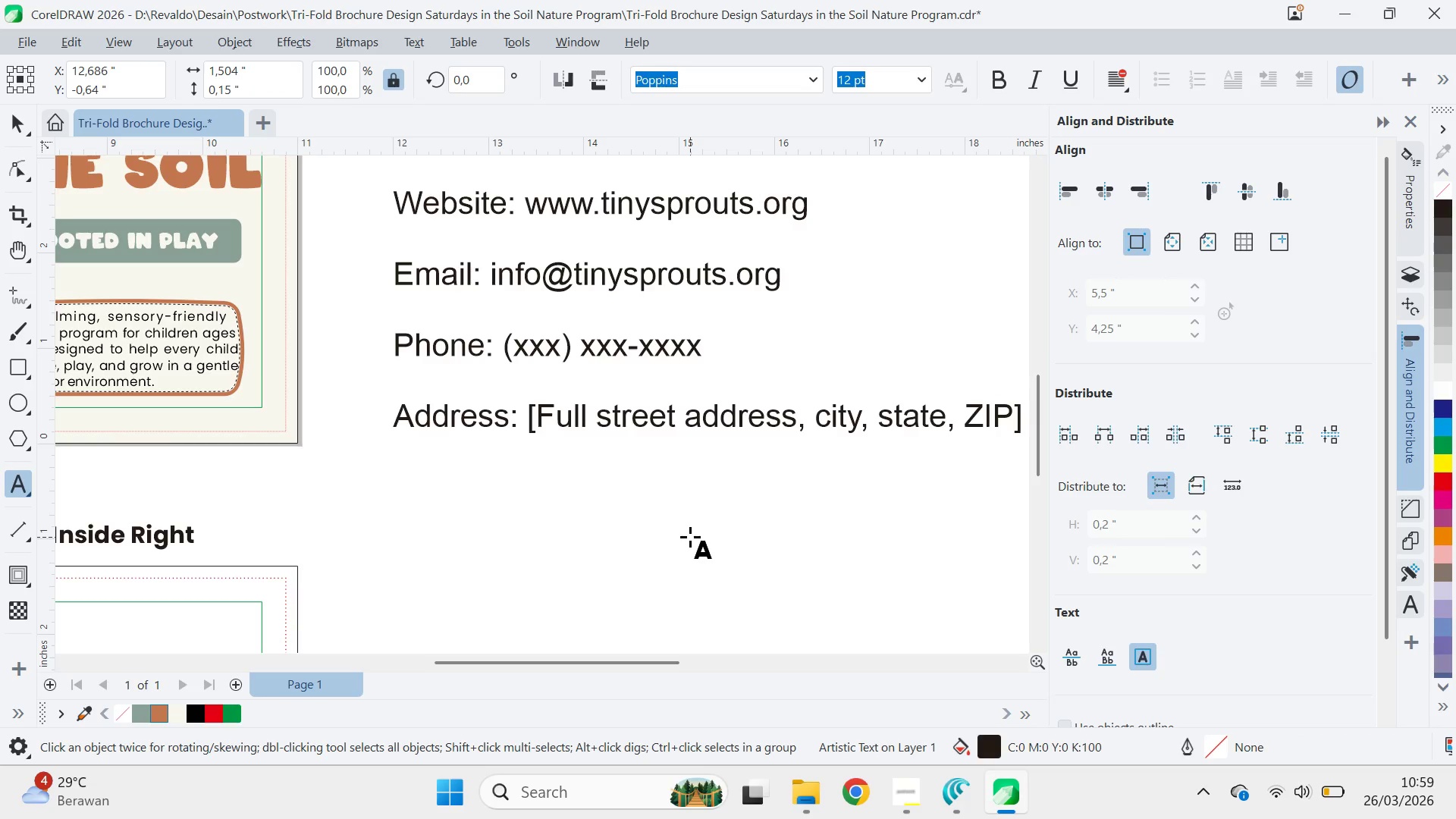 
type(www.website )
key(Backspace)
type(.com )
key(Backspace)
type( )
key(Backspace)
type( )
key(Backspace)
 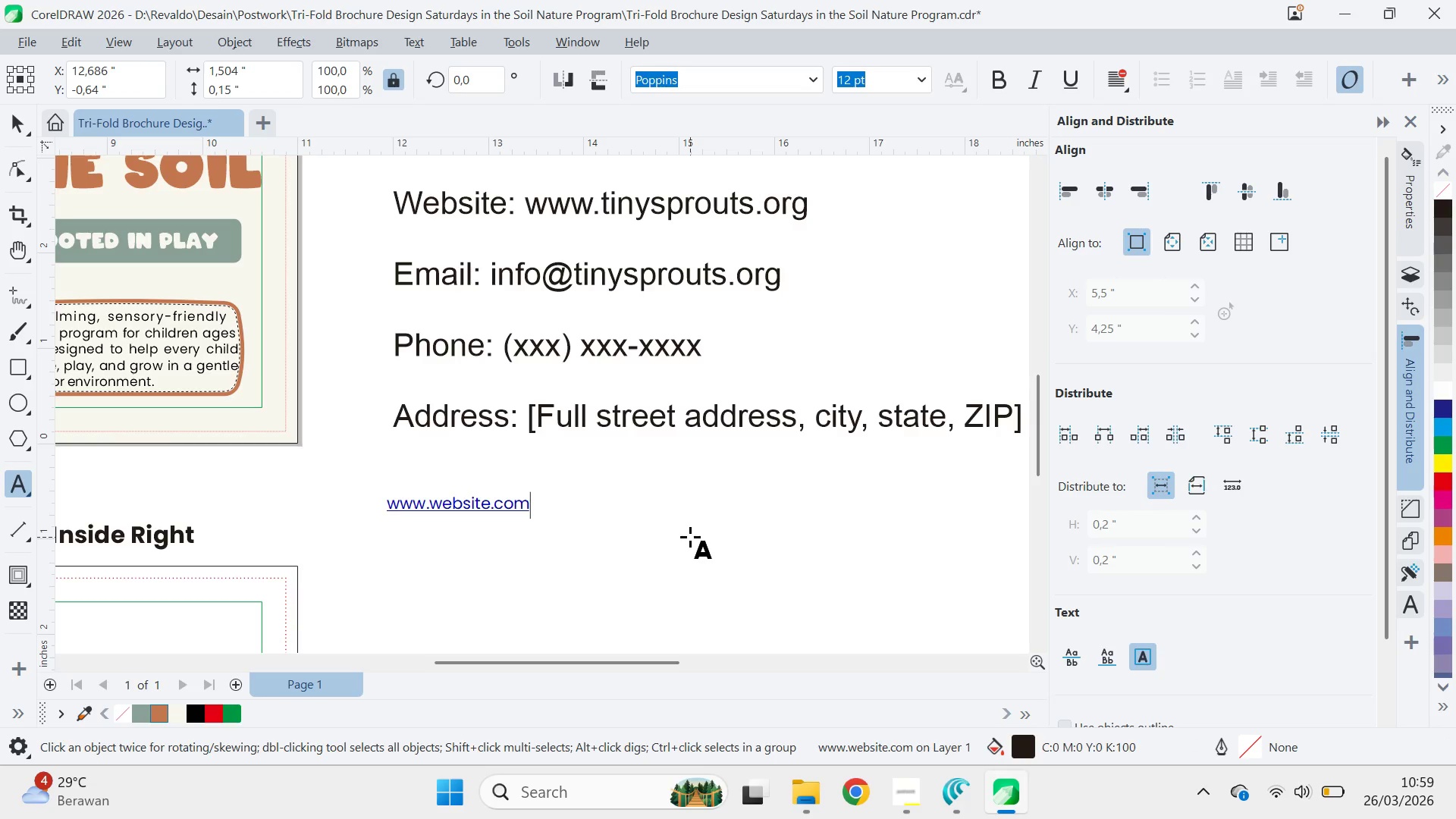 
key(Enter)
 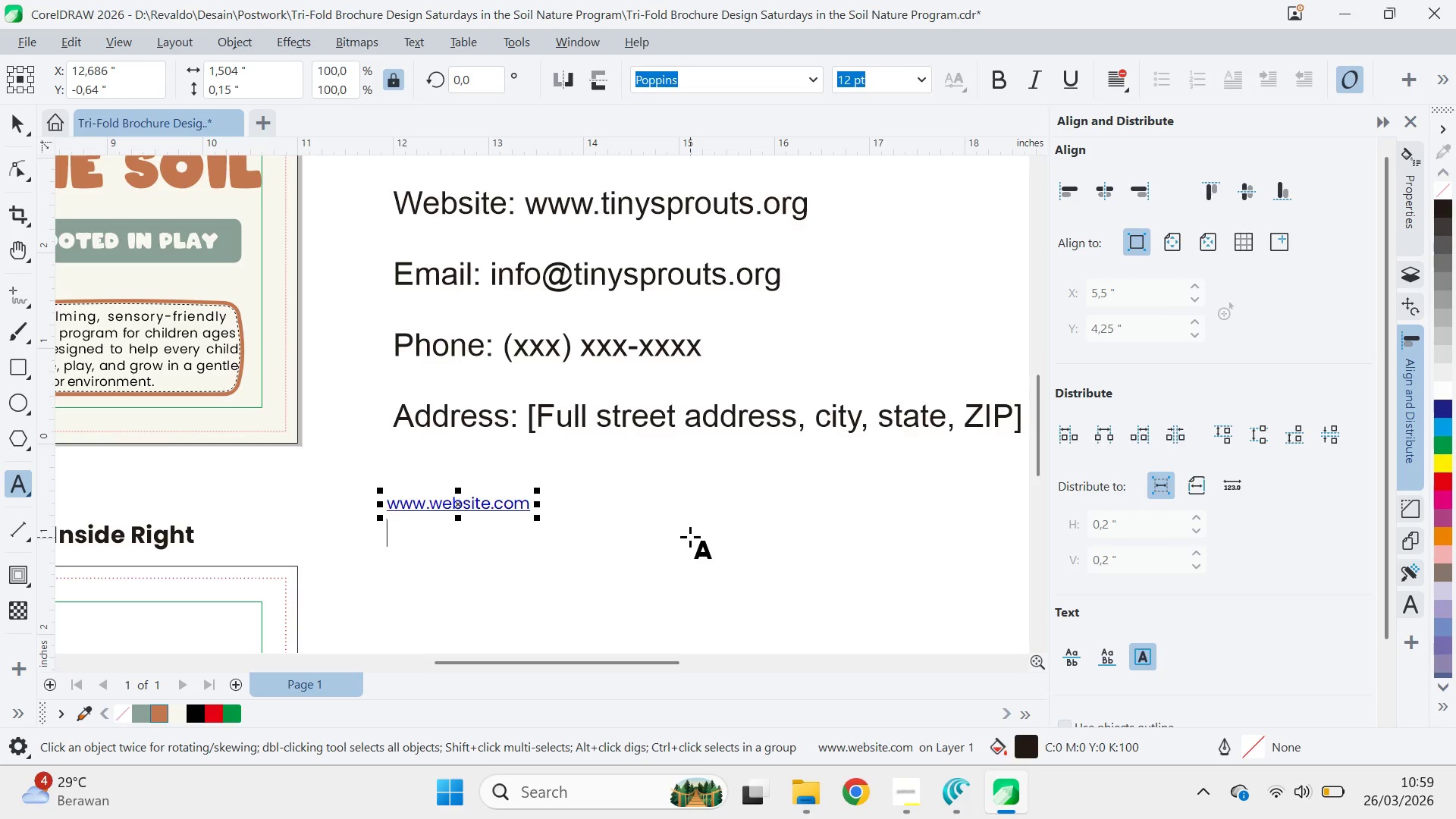 
type(info@webi)
key(Backspace)
type(site.com)
 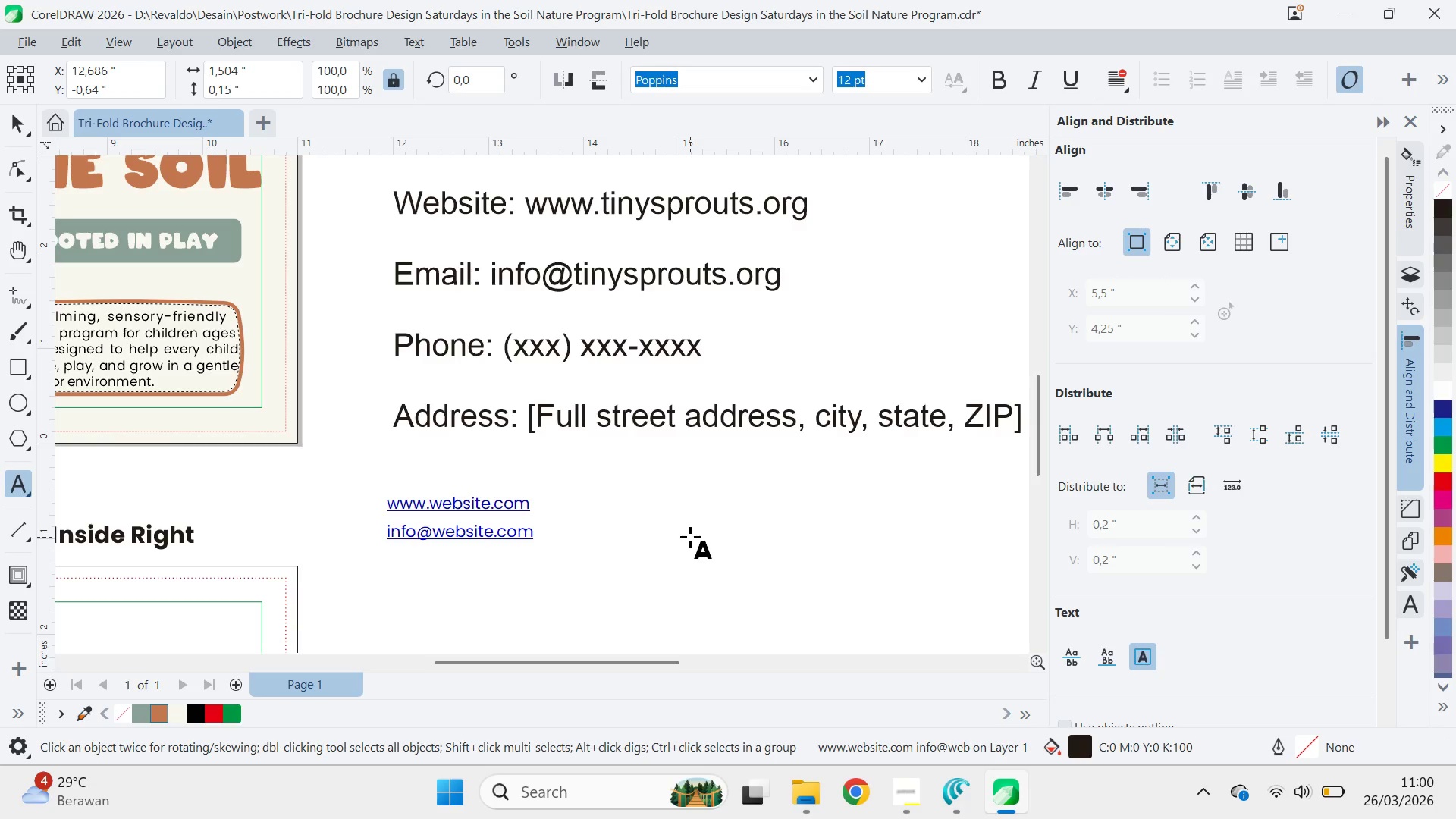 
 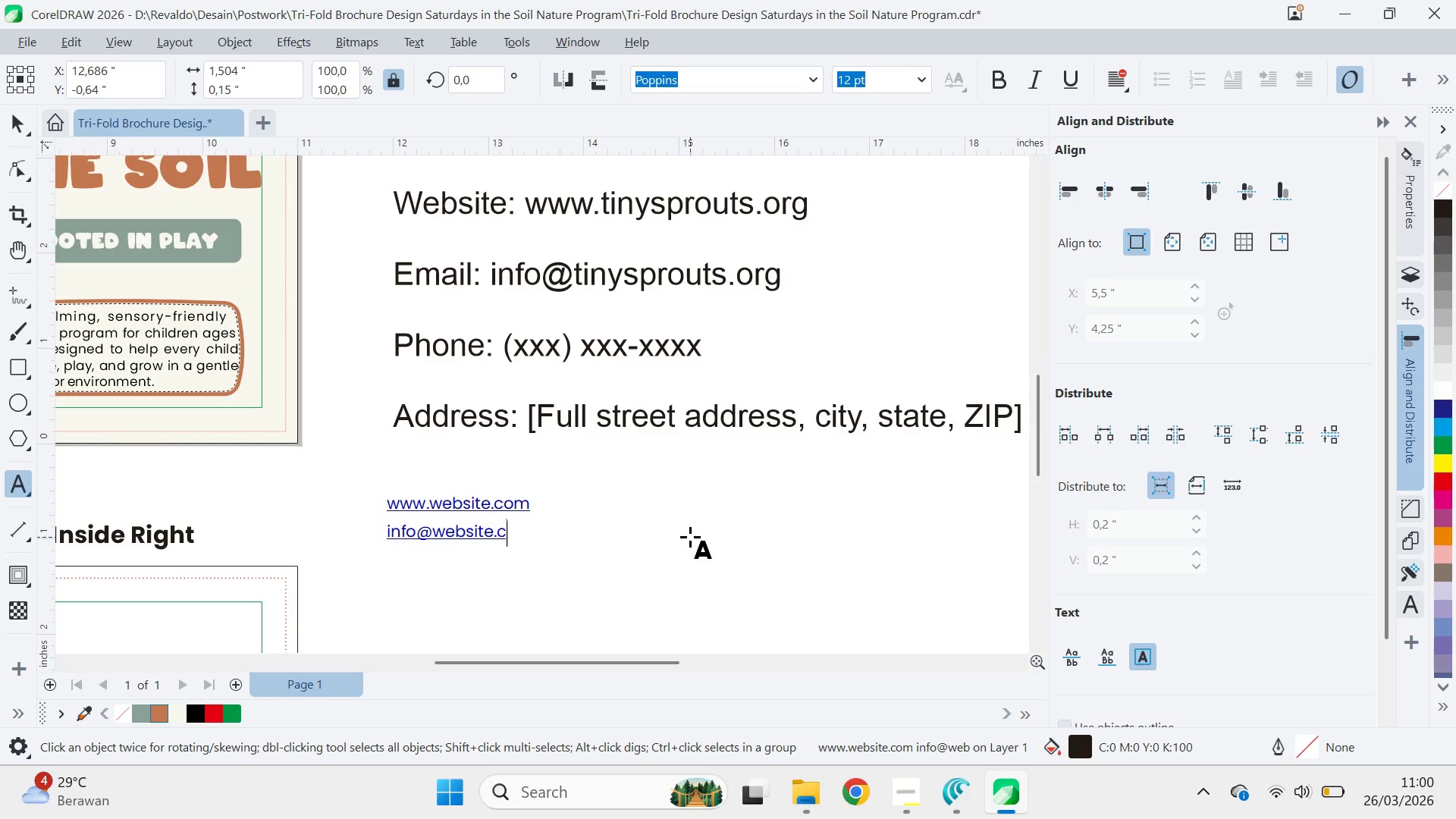 
key(Enter)
 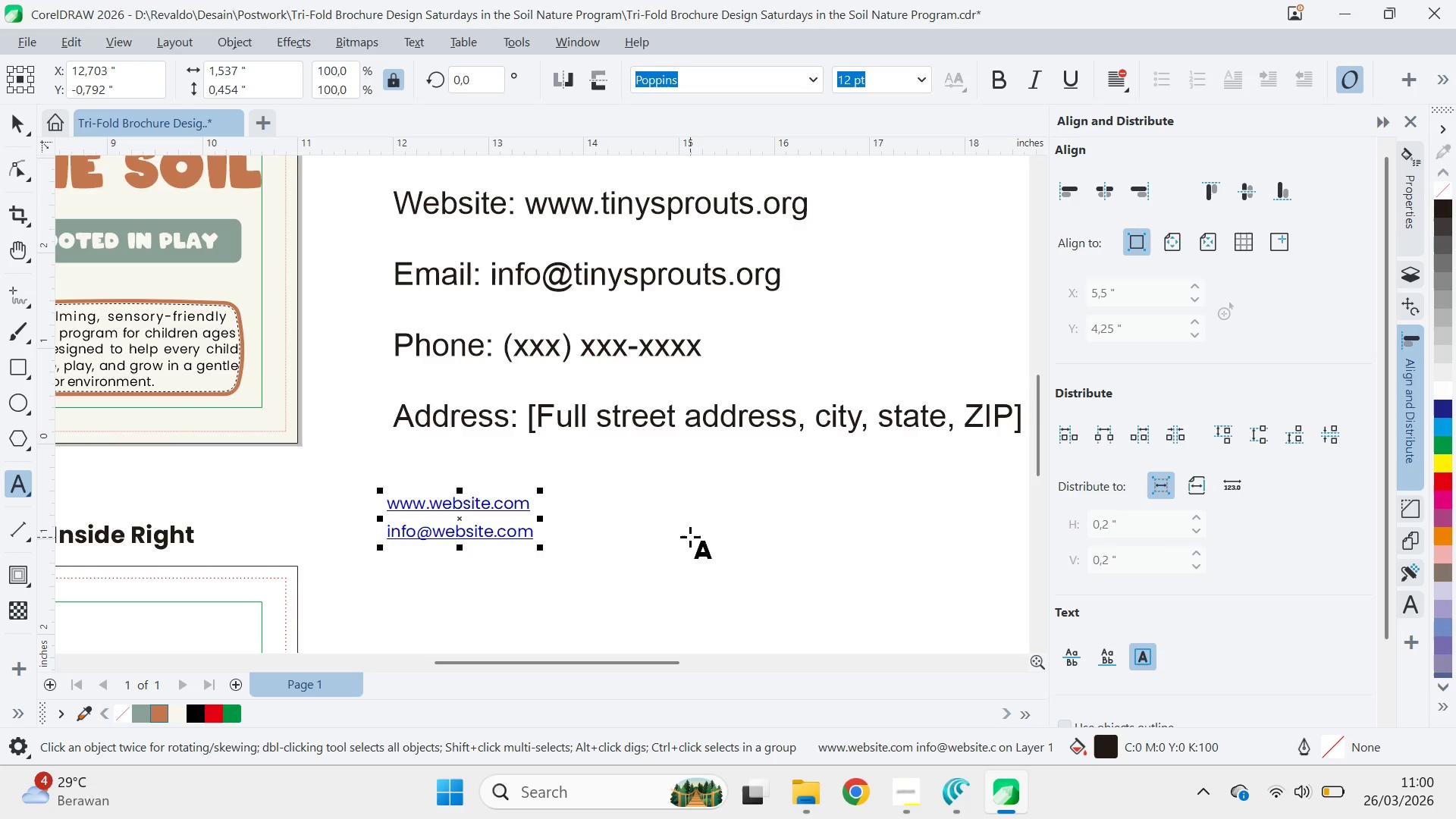 
type(+1 222 )
key(Backspace)
type(-)
key(Backspace)
type( -)
key(Backspace)
type(=)
key(Backspace)
type(3333 4444)
 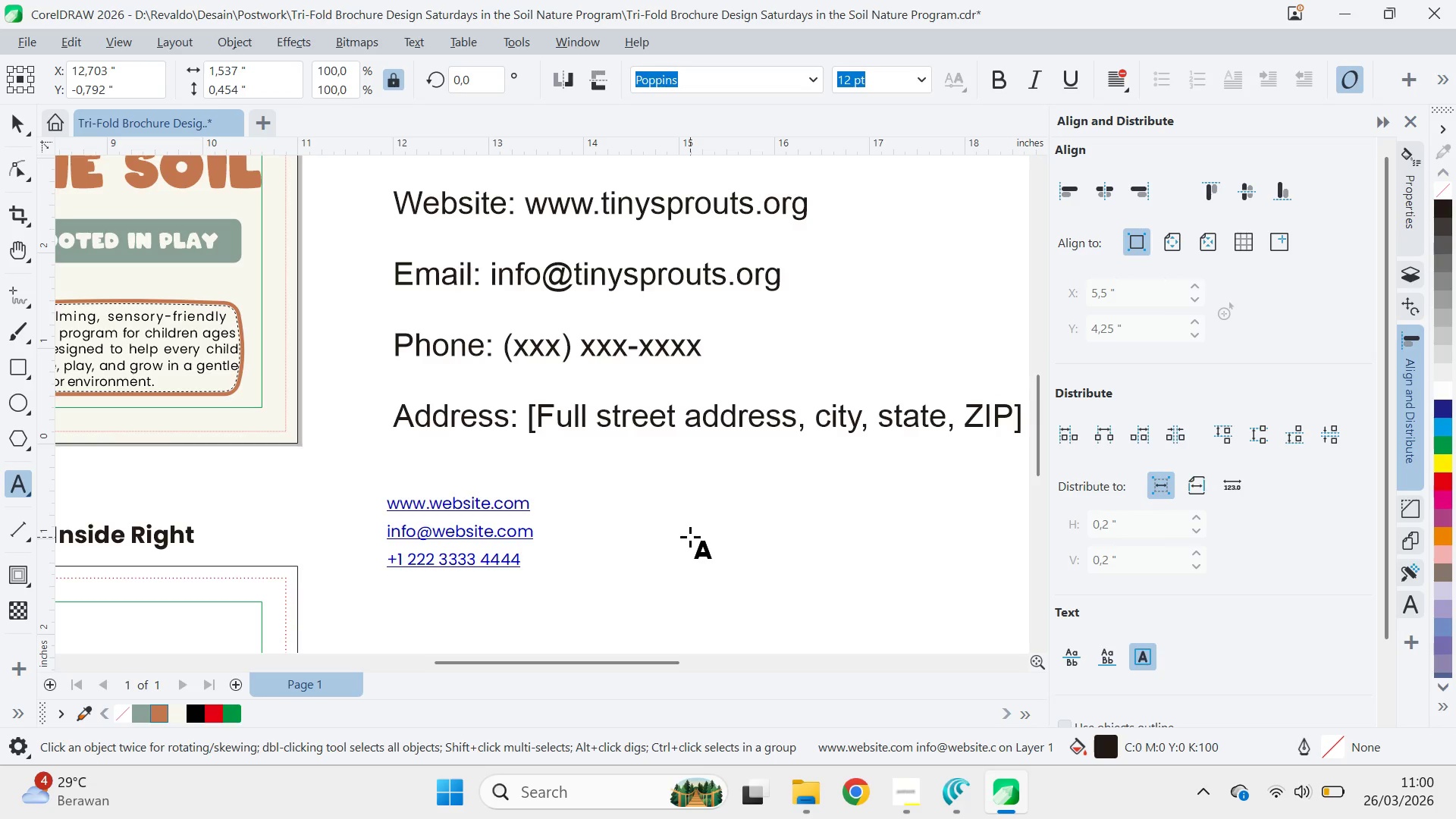 
key(Enter)
 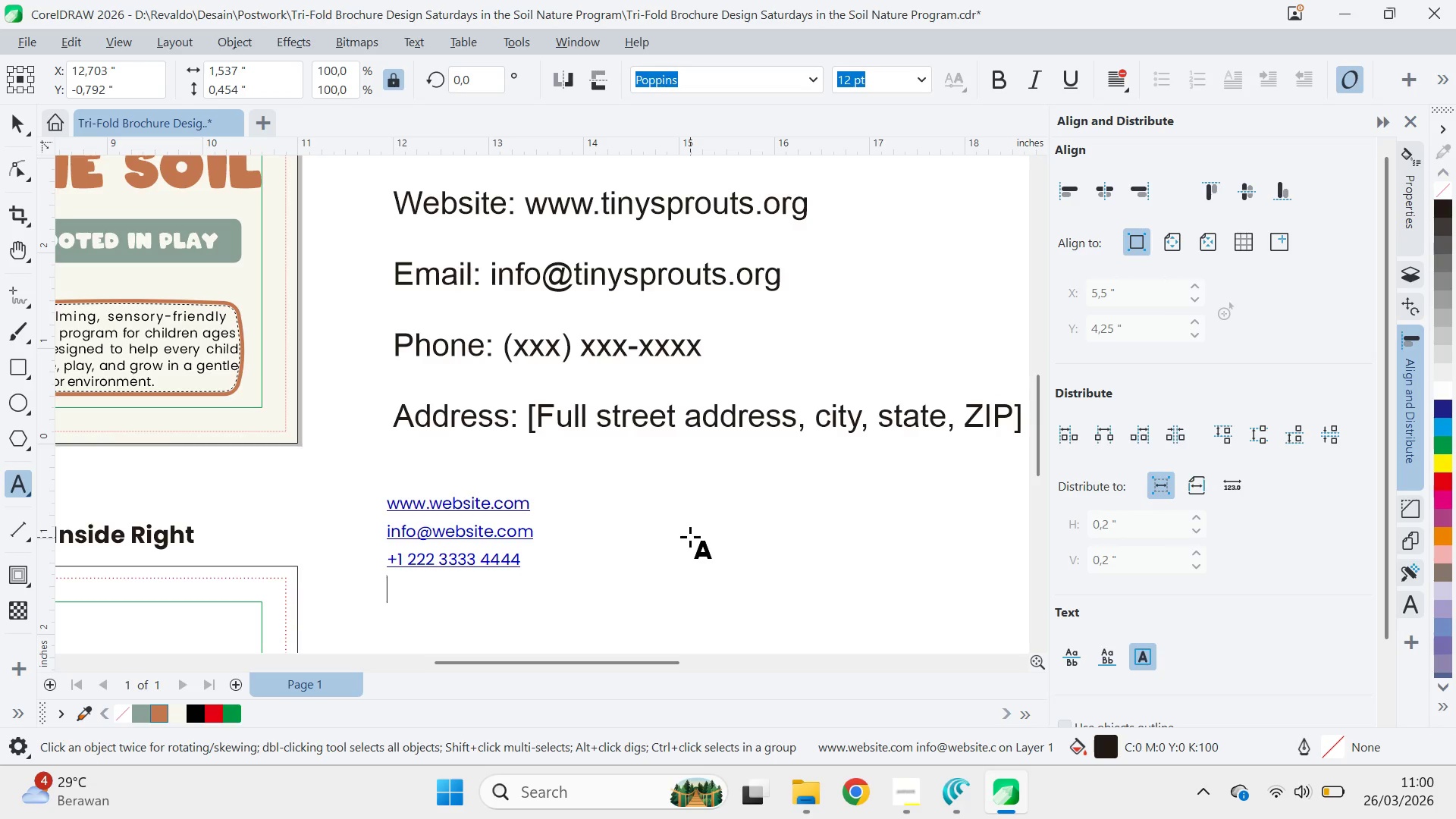 
type(Street )
key(Backspace)
type(, S)
key(Backspace)
type(Cityu)
key(Backspace)
type(m )
key(Backspace)
key(Backspace)
type(, State )
key(Backspace)
type(, Zi)
key(Backspace)
type(IP Code )
key(Backspace)
 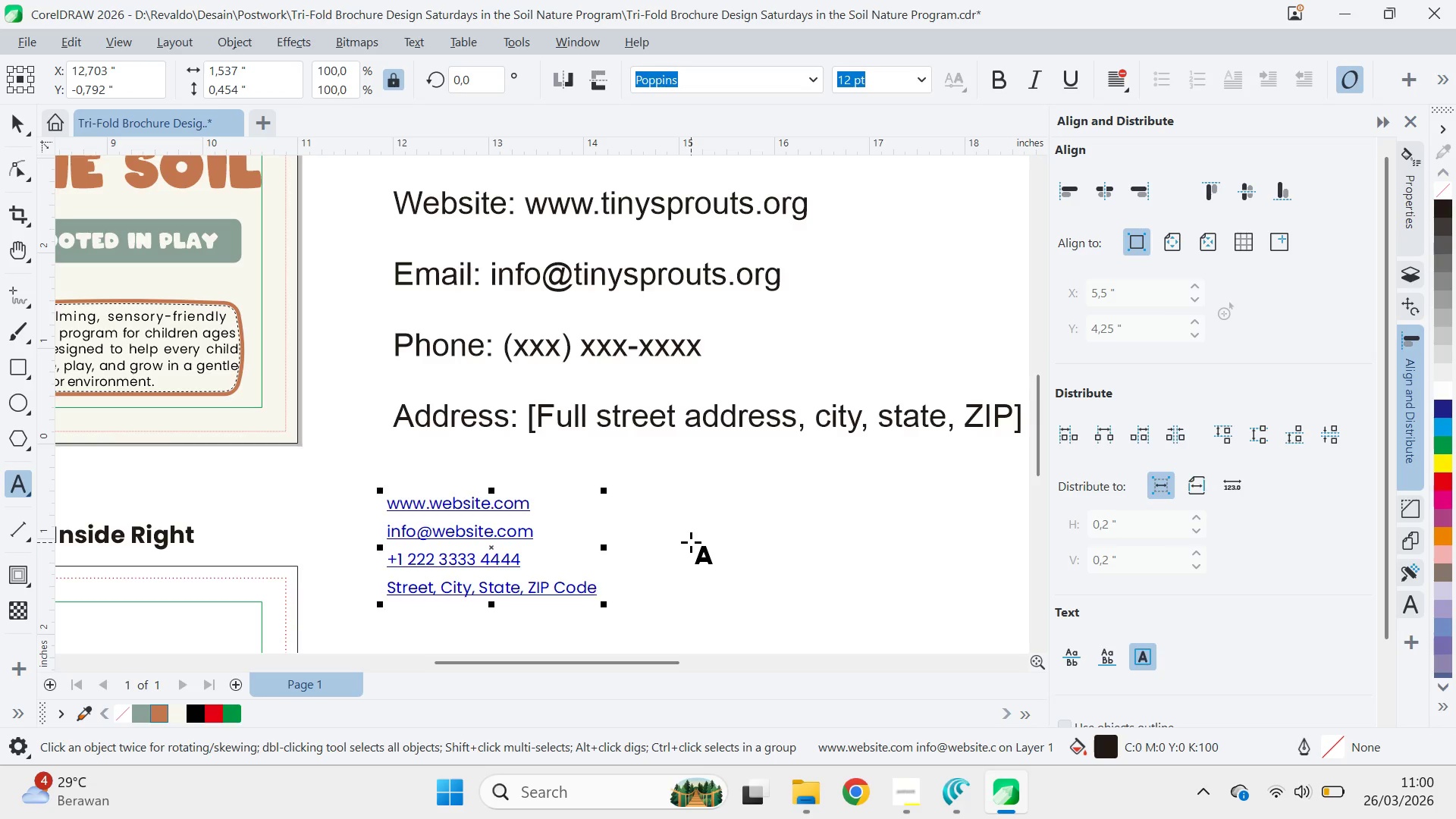 
right_click([446, 579])
 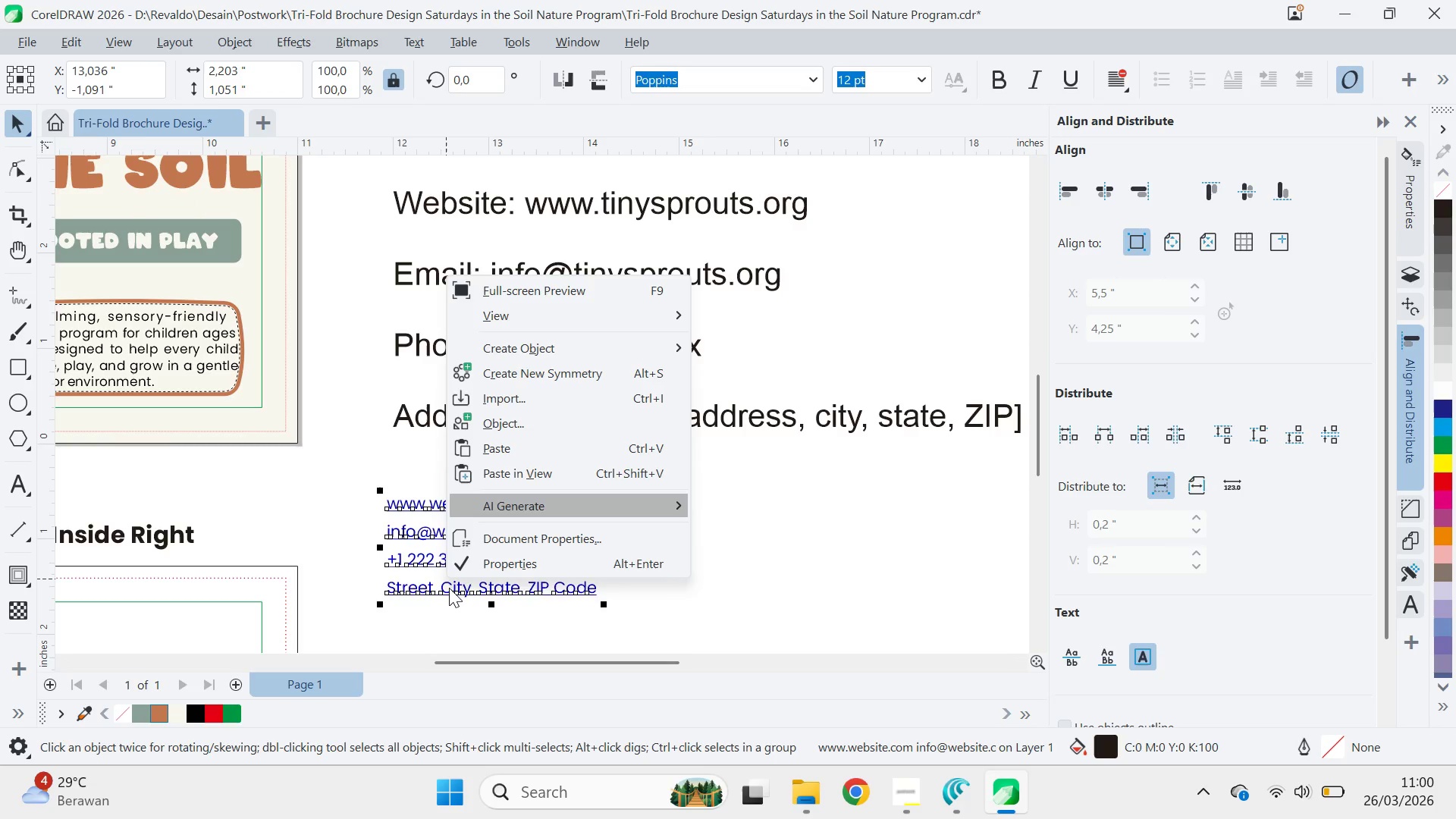 
right_click([449, 588])
 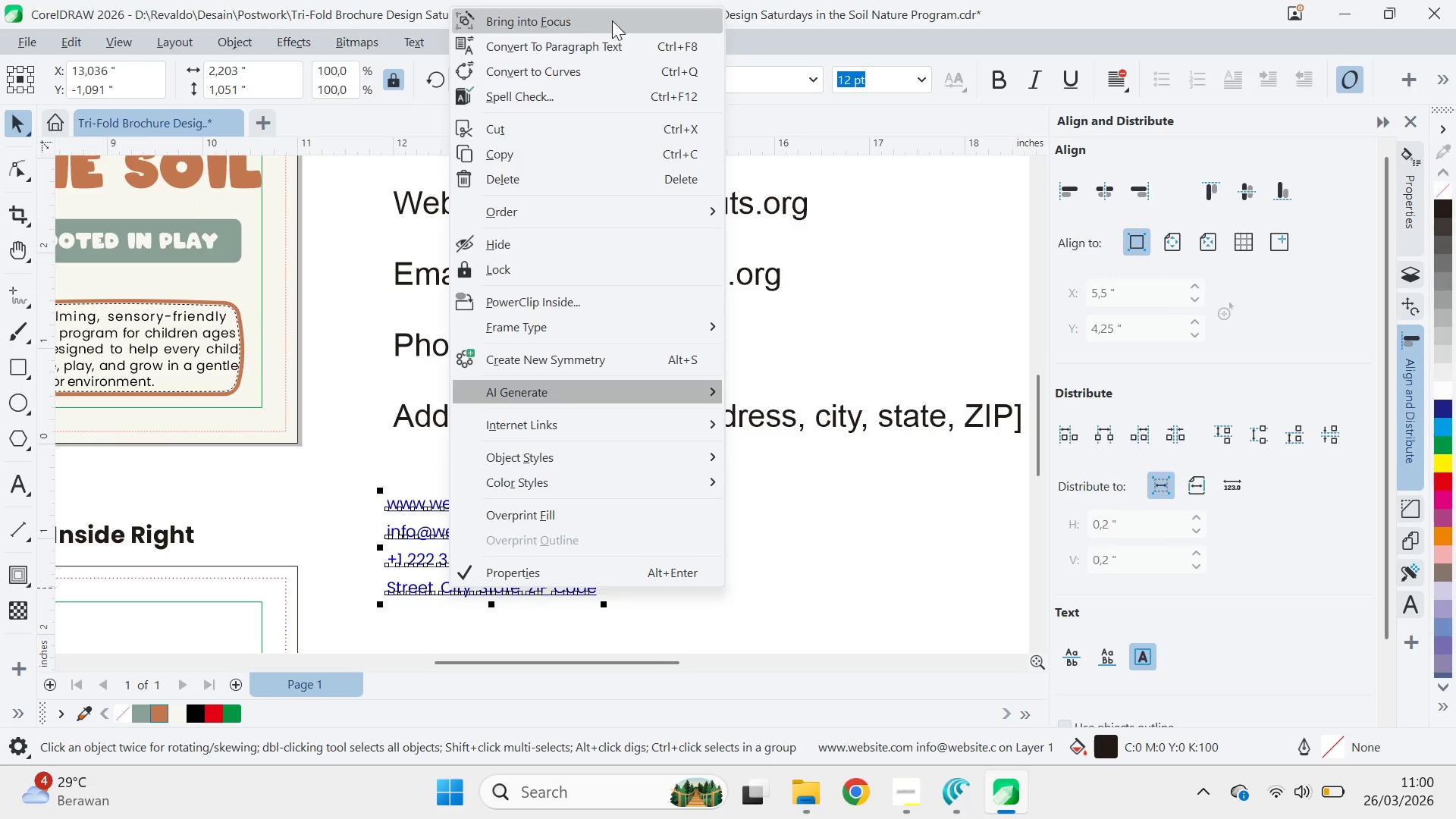 
wait(8.64)
 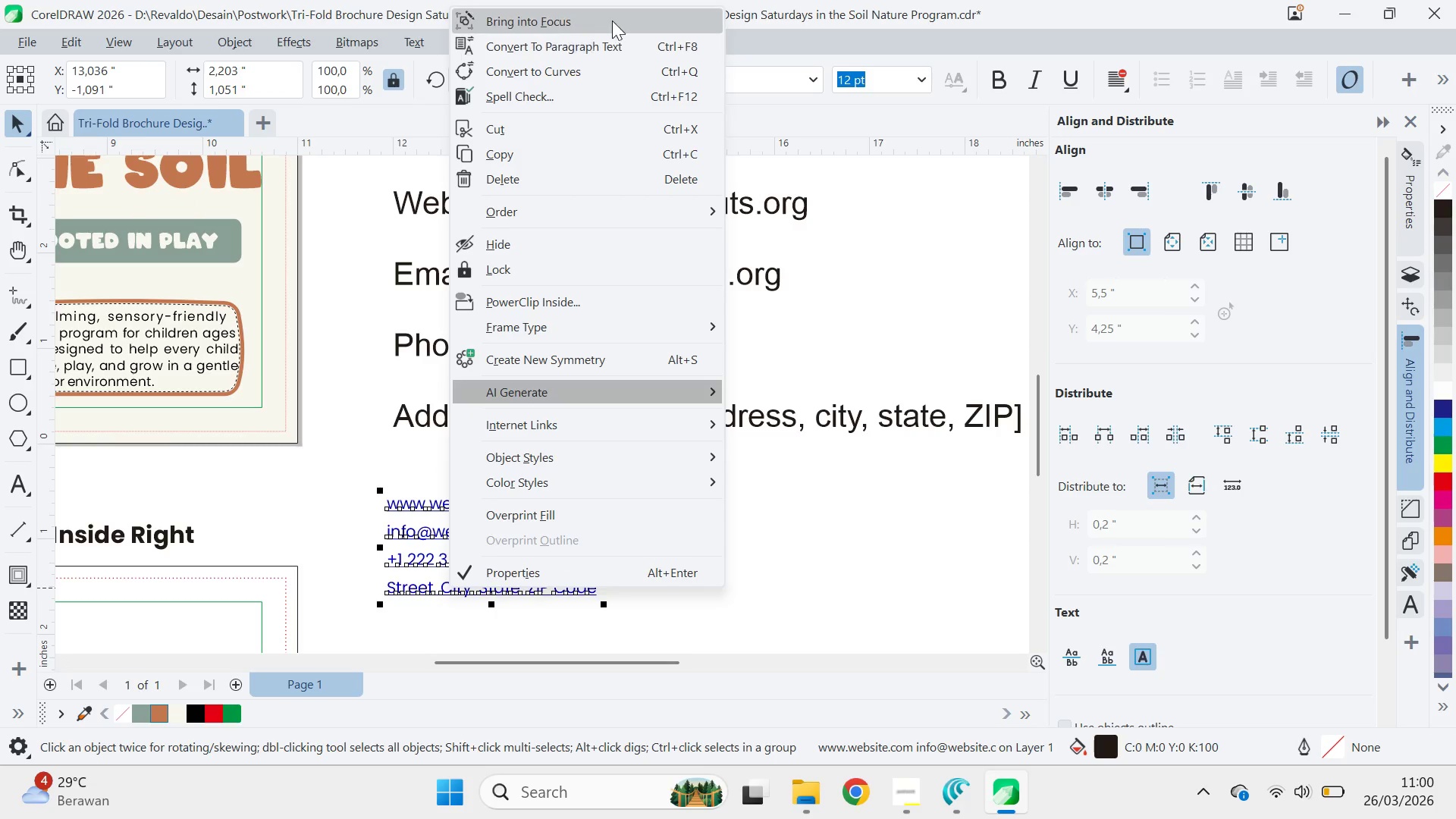 
left_click([806, 560])
 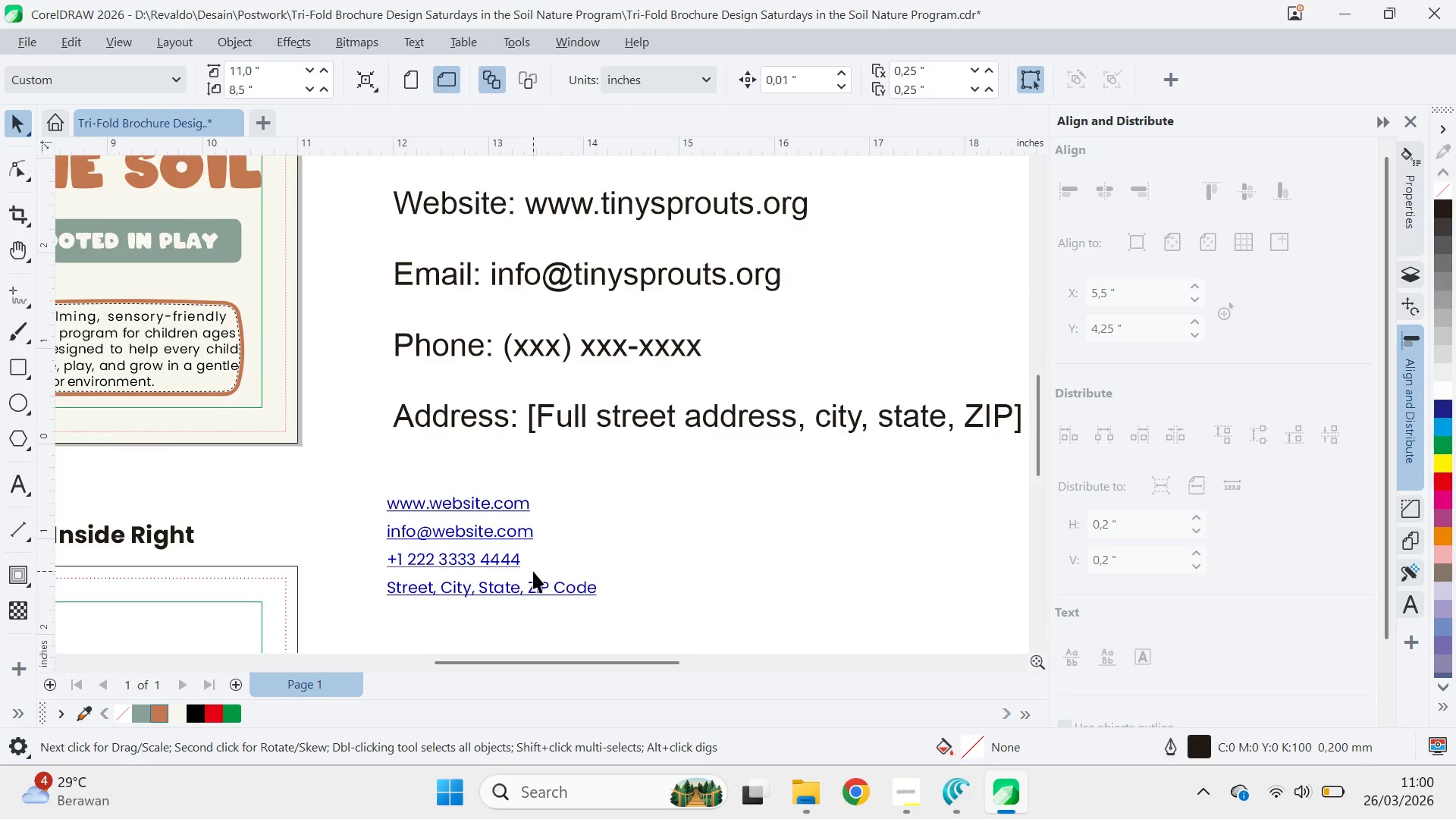 
left_click_drag(start_coordinate=[533, 571], to_coordinate=[541, 582])
 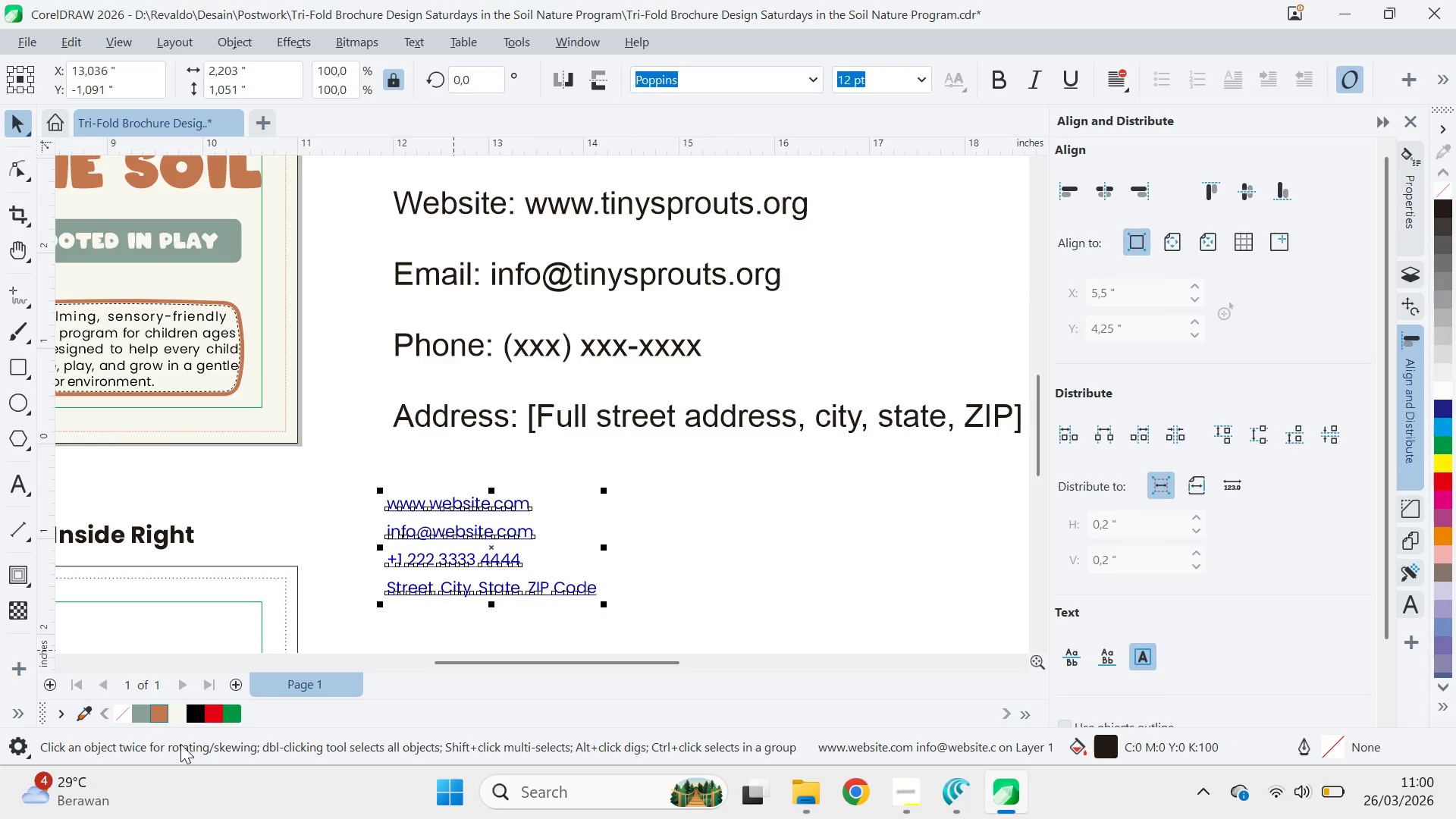 
left_click([201, 712])
 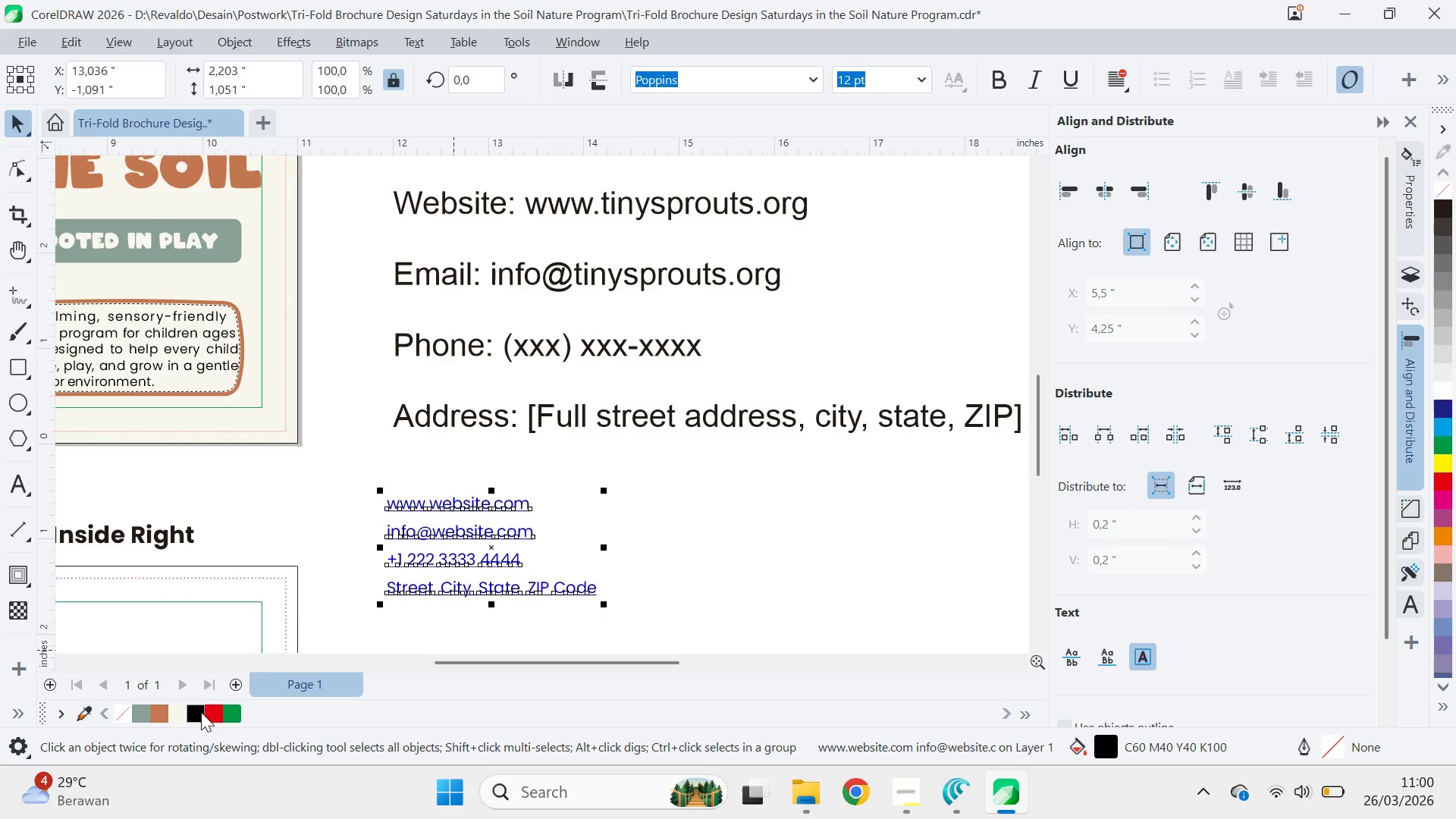 
left_click([199, 712])
 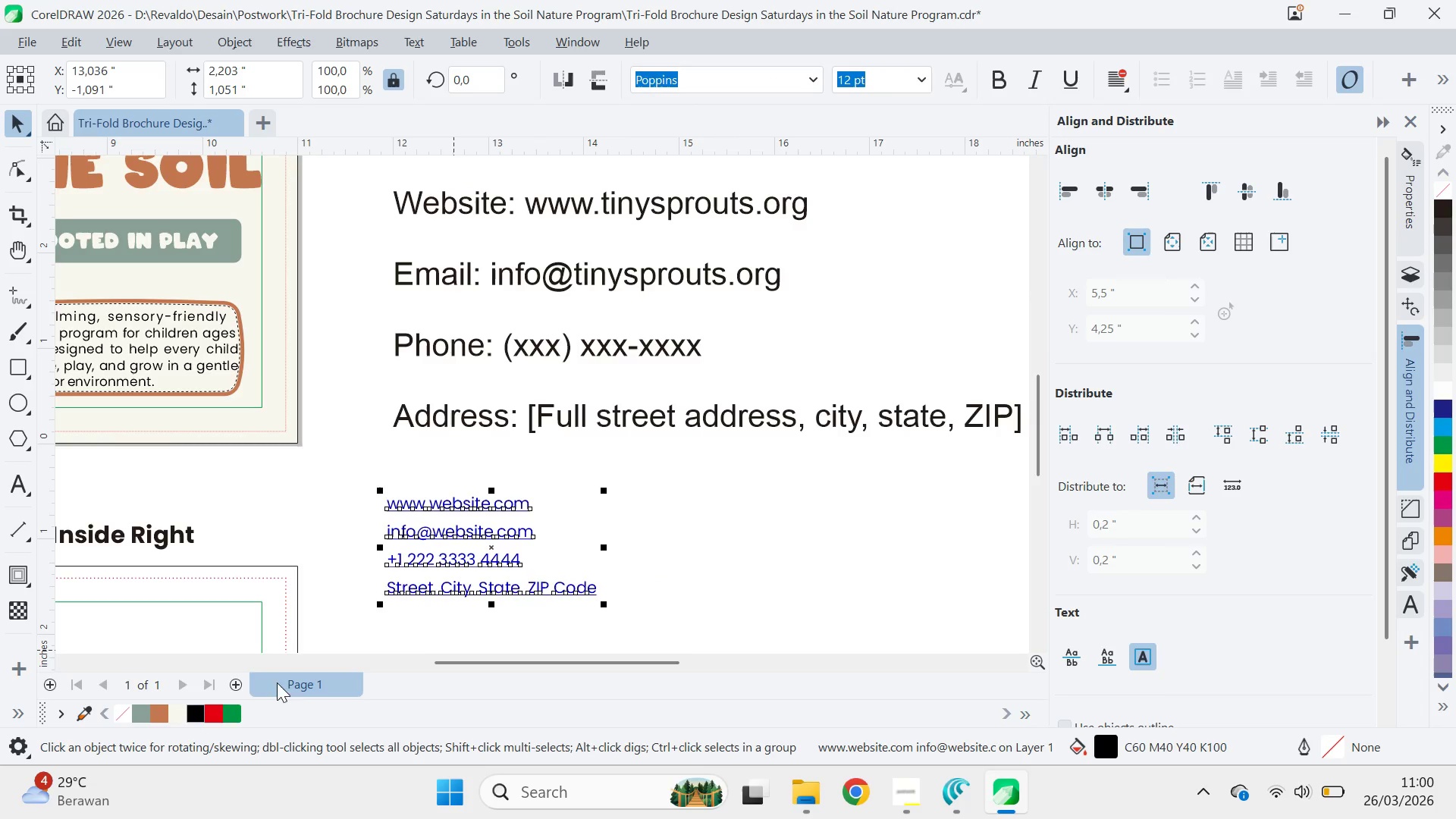 
left_click([674, 584])
 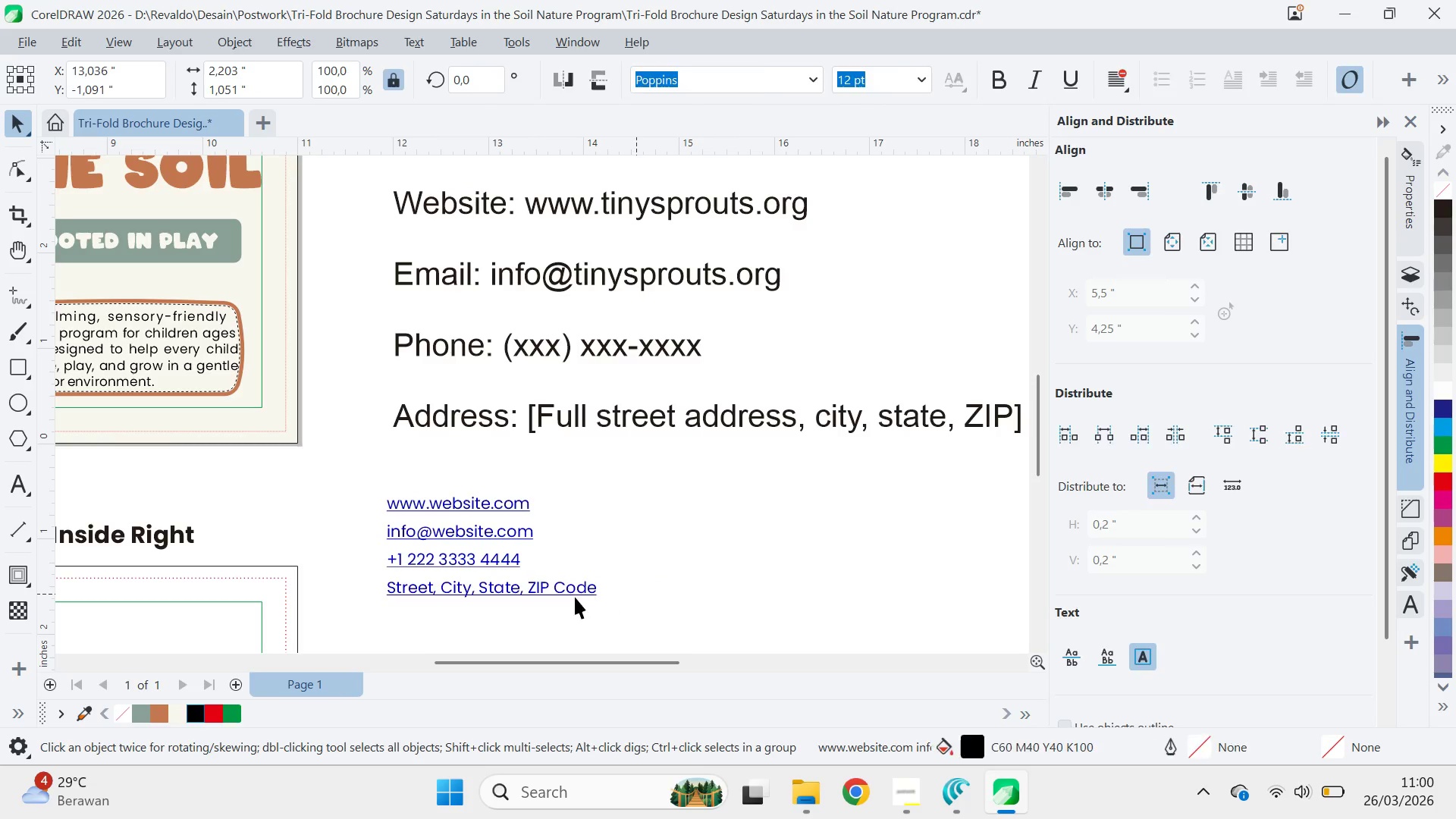 
left_click_drag(start_coordinate=[575, 596], to_coordinate=[718, 575])
 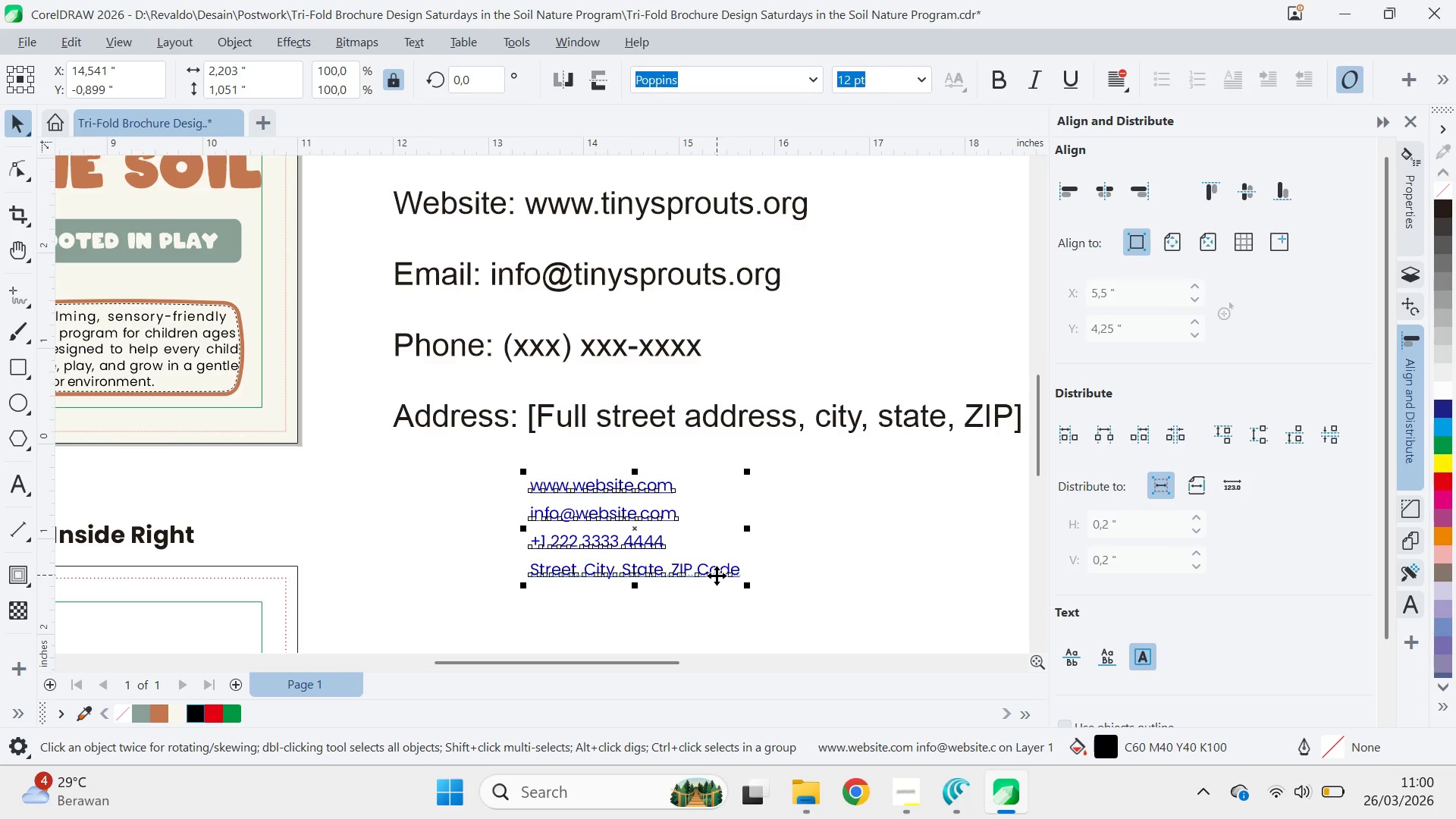 
type(qvqv)
 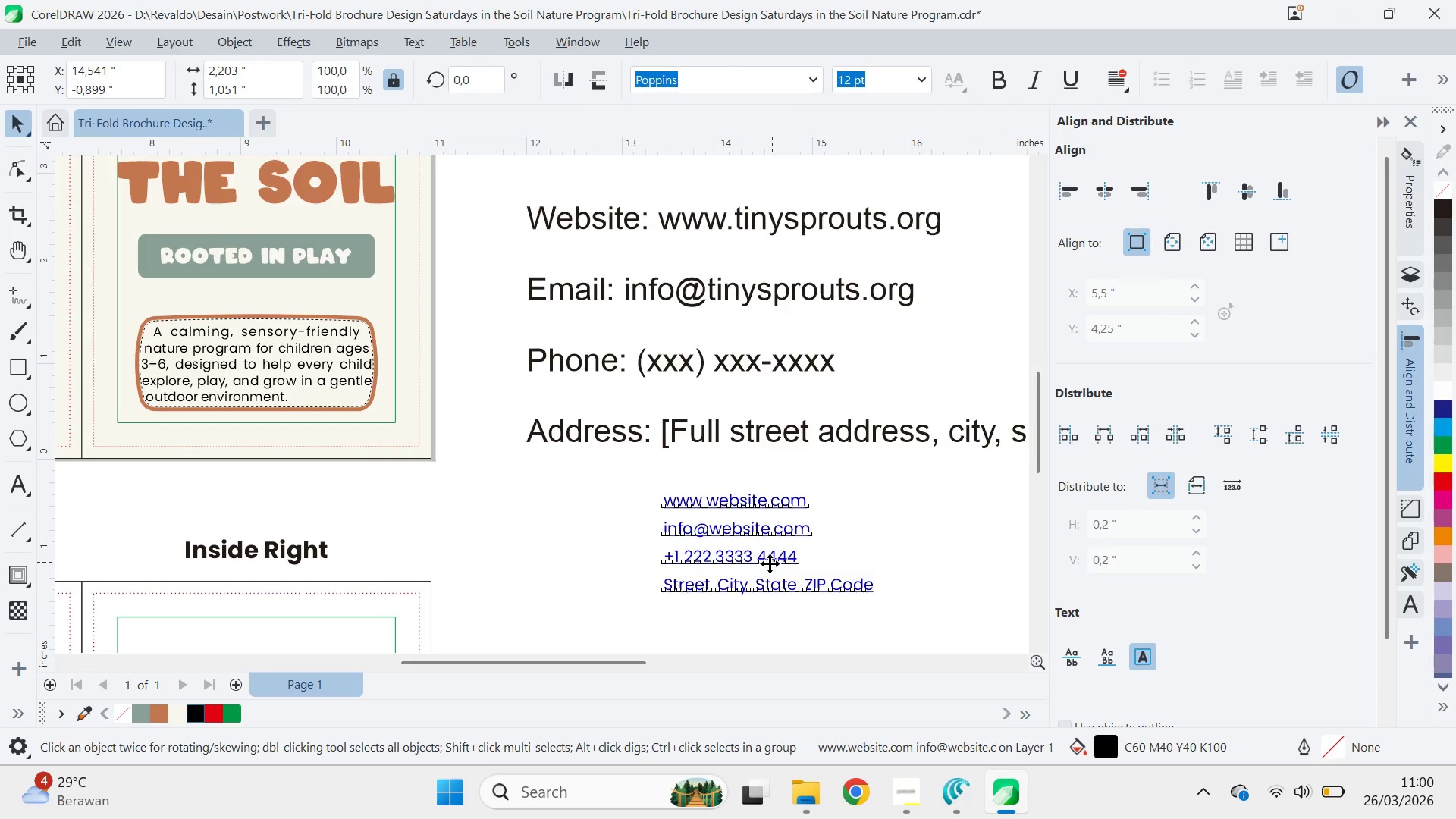 
left_click_drag(start_coordinate=[711, 573], to_coordinate=[513, 576])
 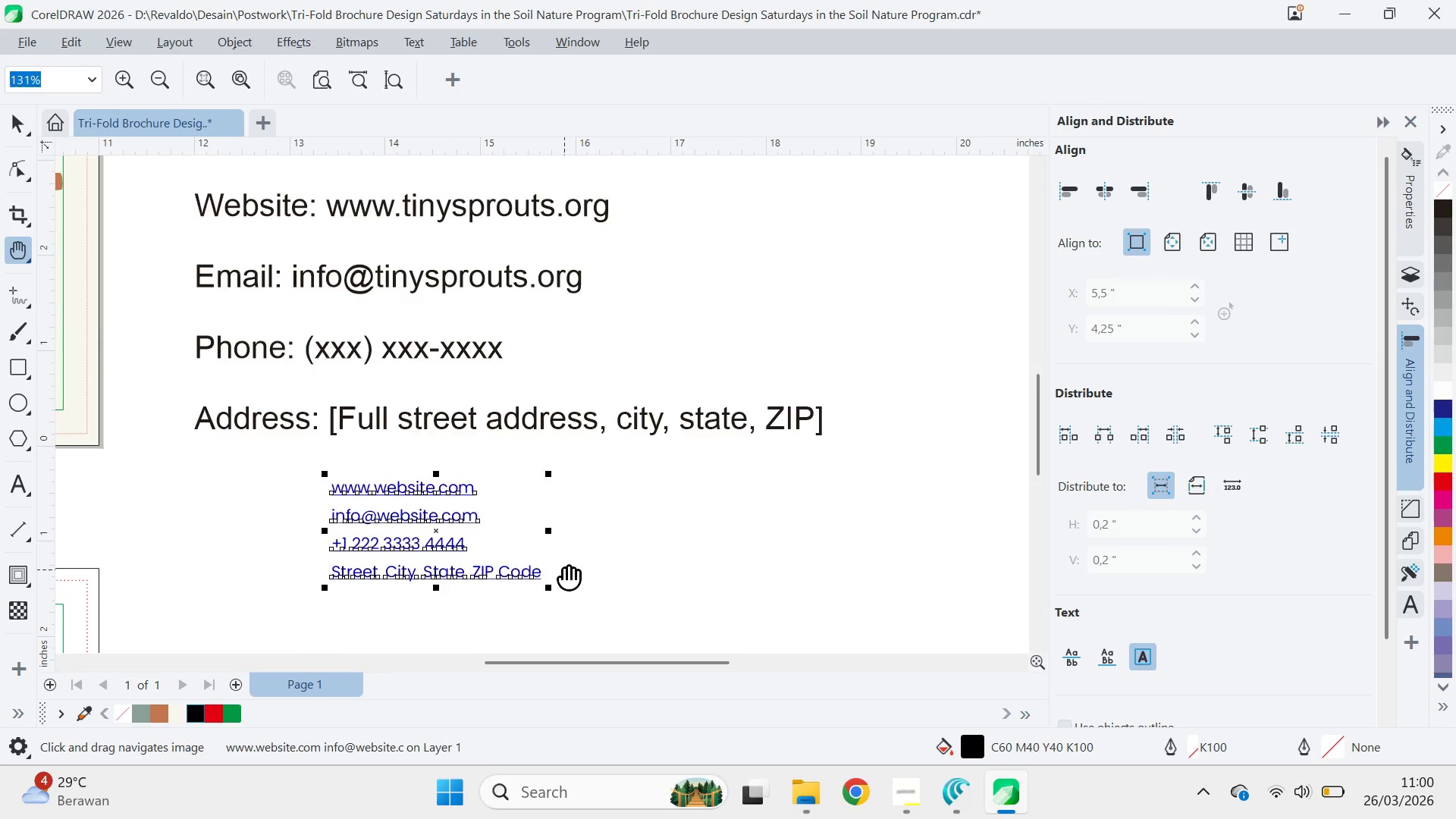 
left_click_drag(start_coordinate=[566, 567], to_coordinate=[898, 580])
 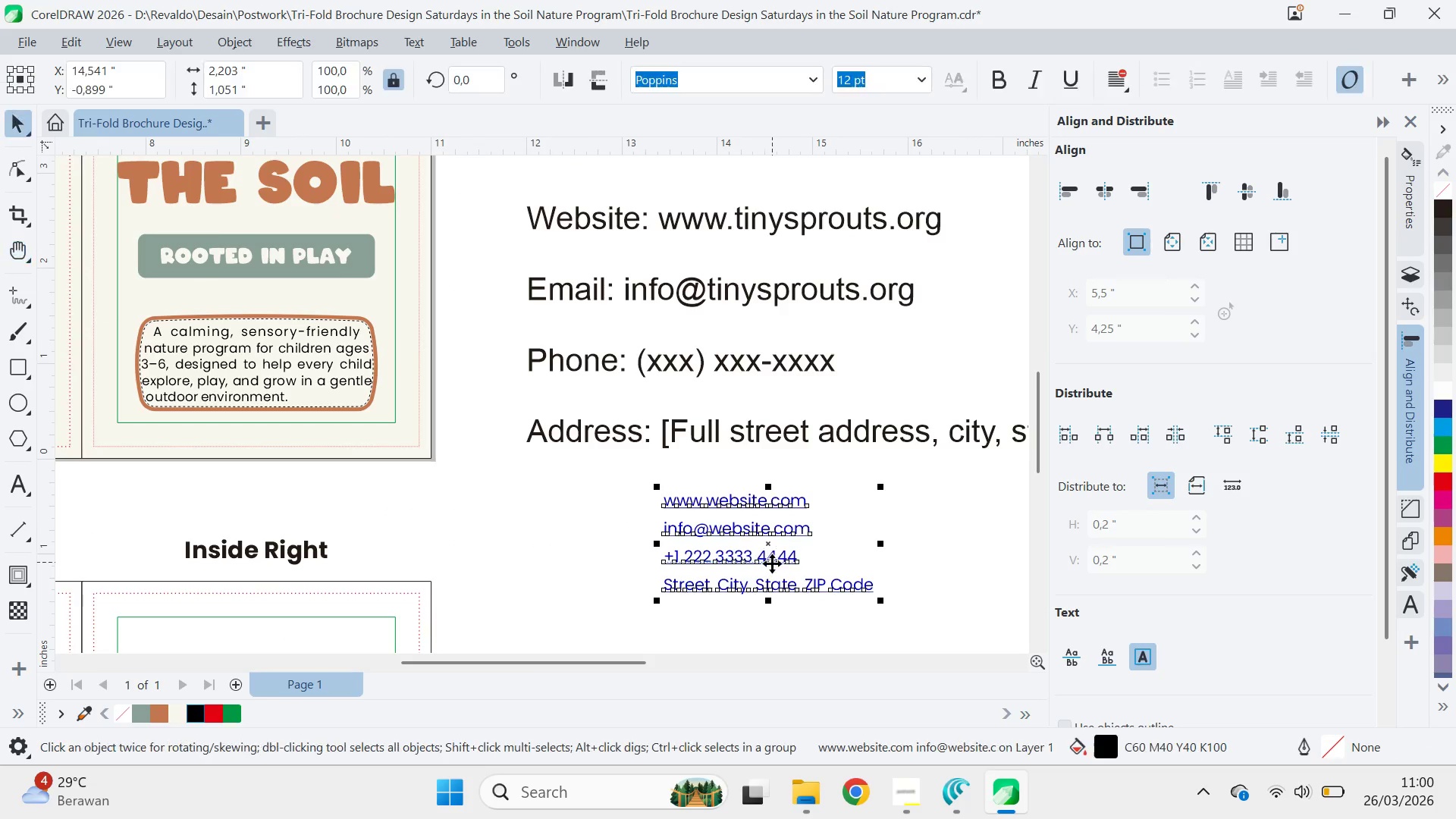 
left_click_drag(start_coordinate=[772, 563], to_coordinate=[600, 575])
 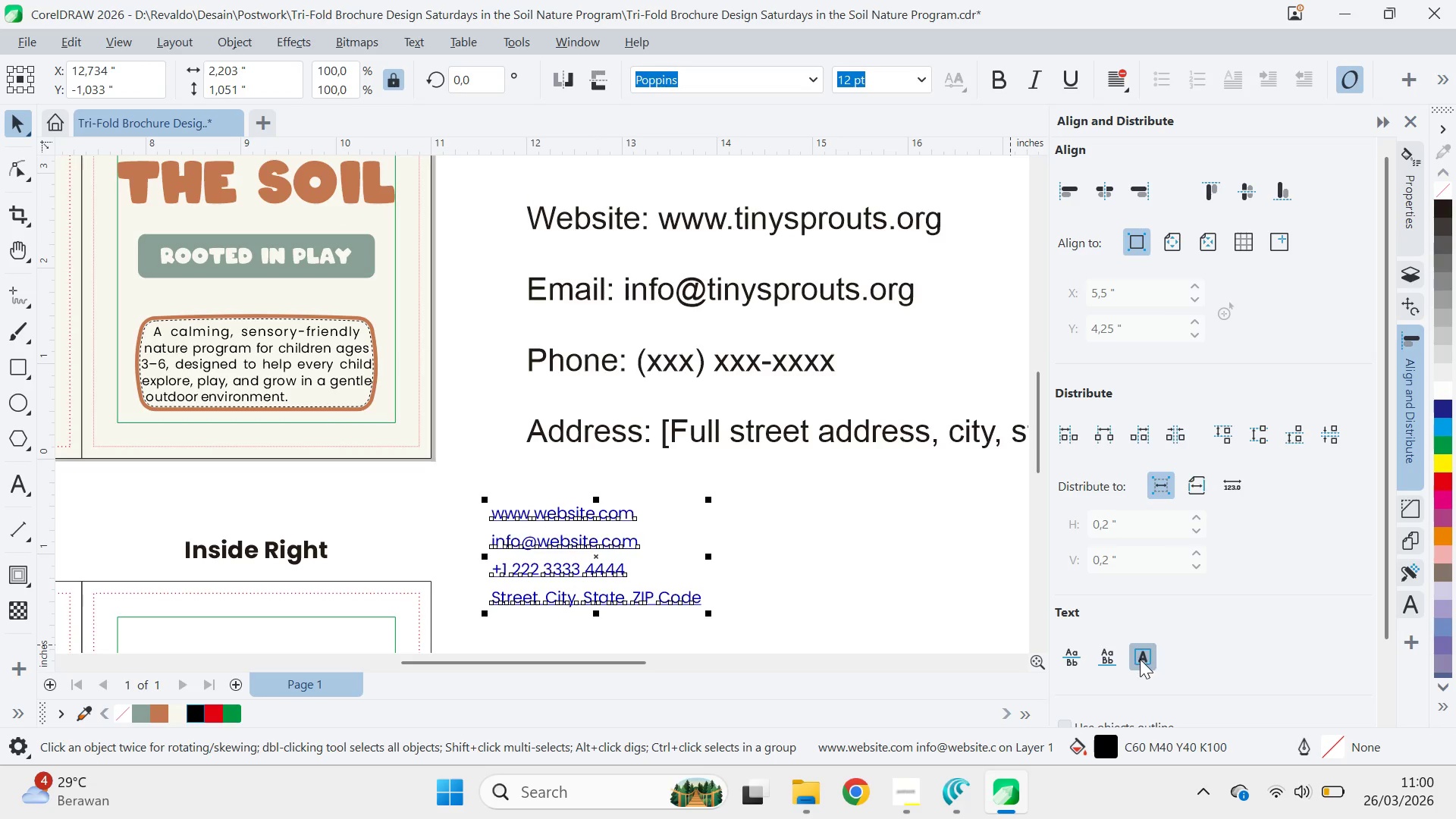 
mouse_move([1147, 654])
 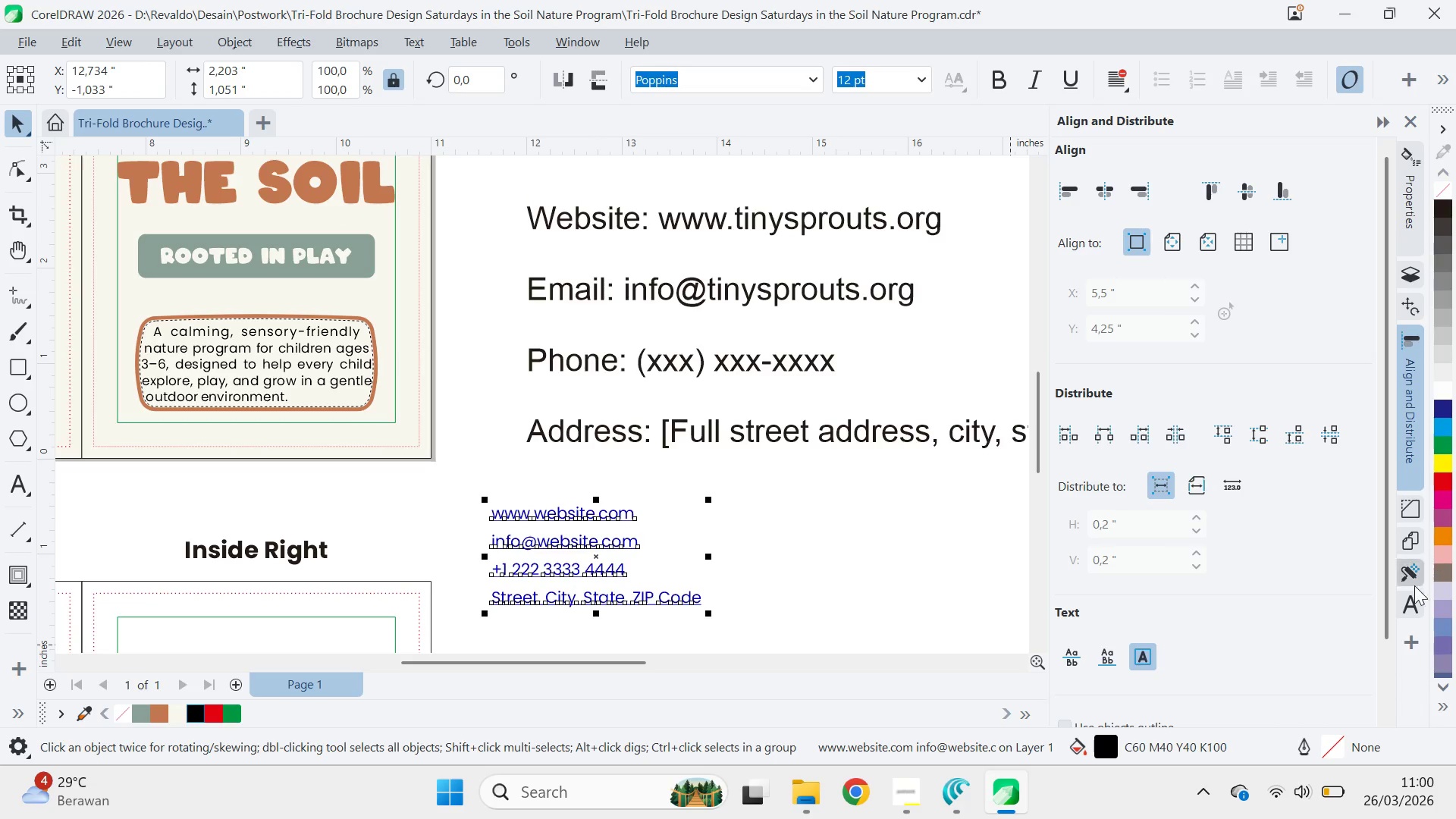 
left_click([1414, 600])
 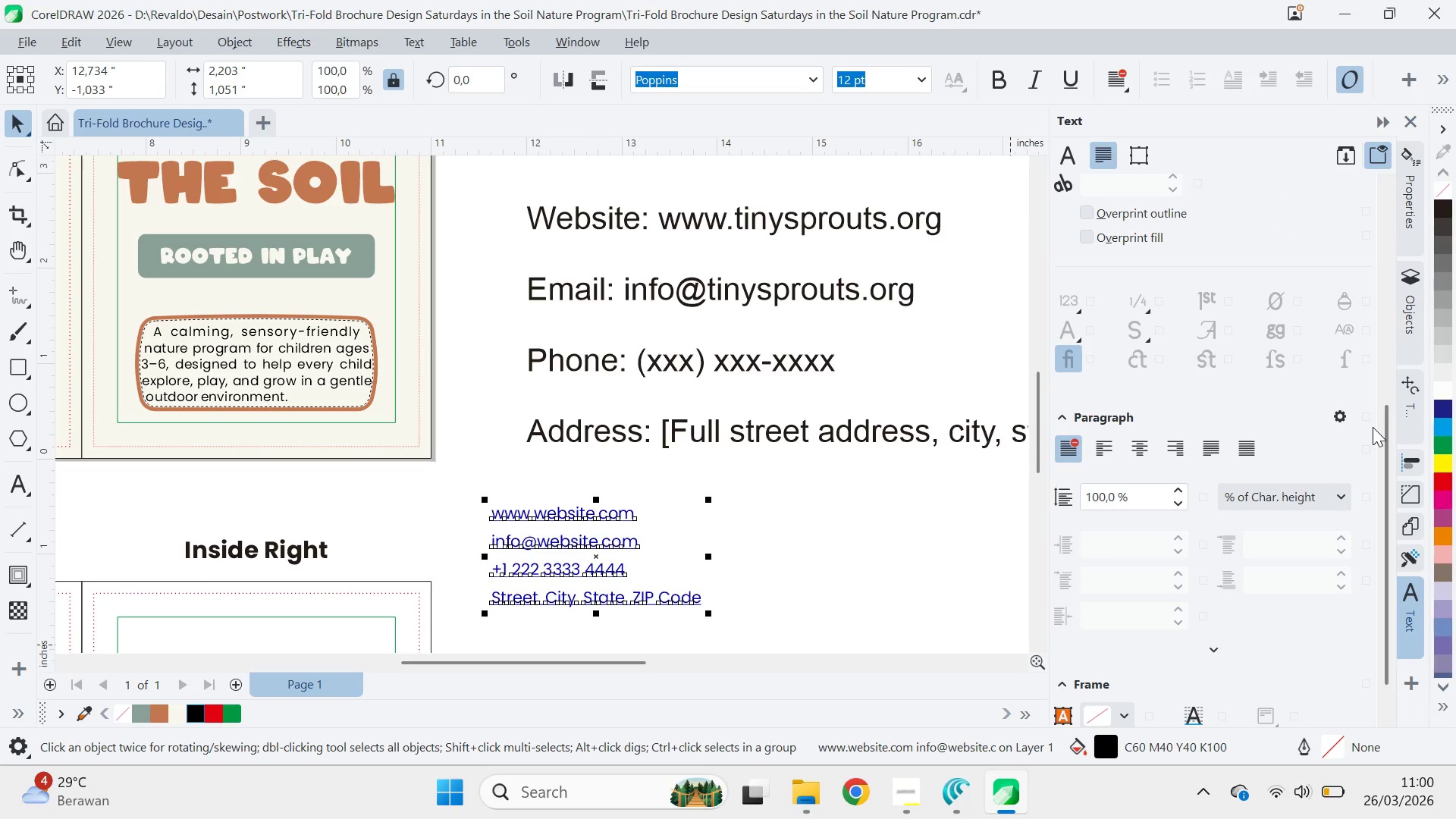 
left_click_drag(start_coordinate=[1385, 431], to_coordinate=[1354, 169])
 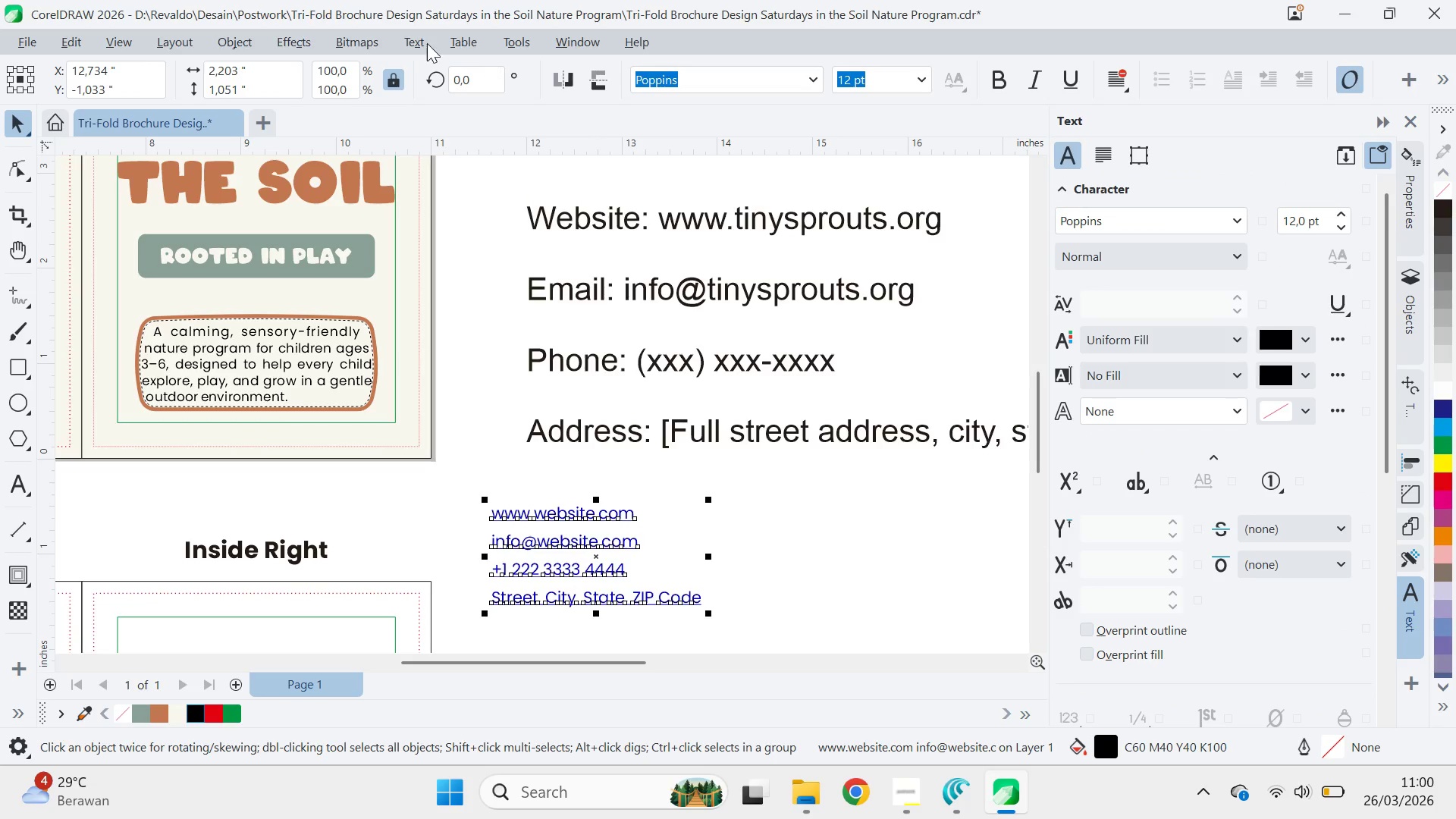 
left_click([419, 38])
 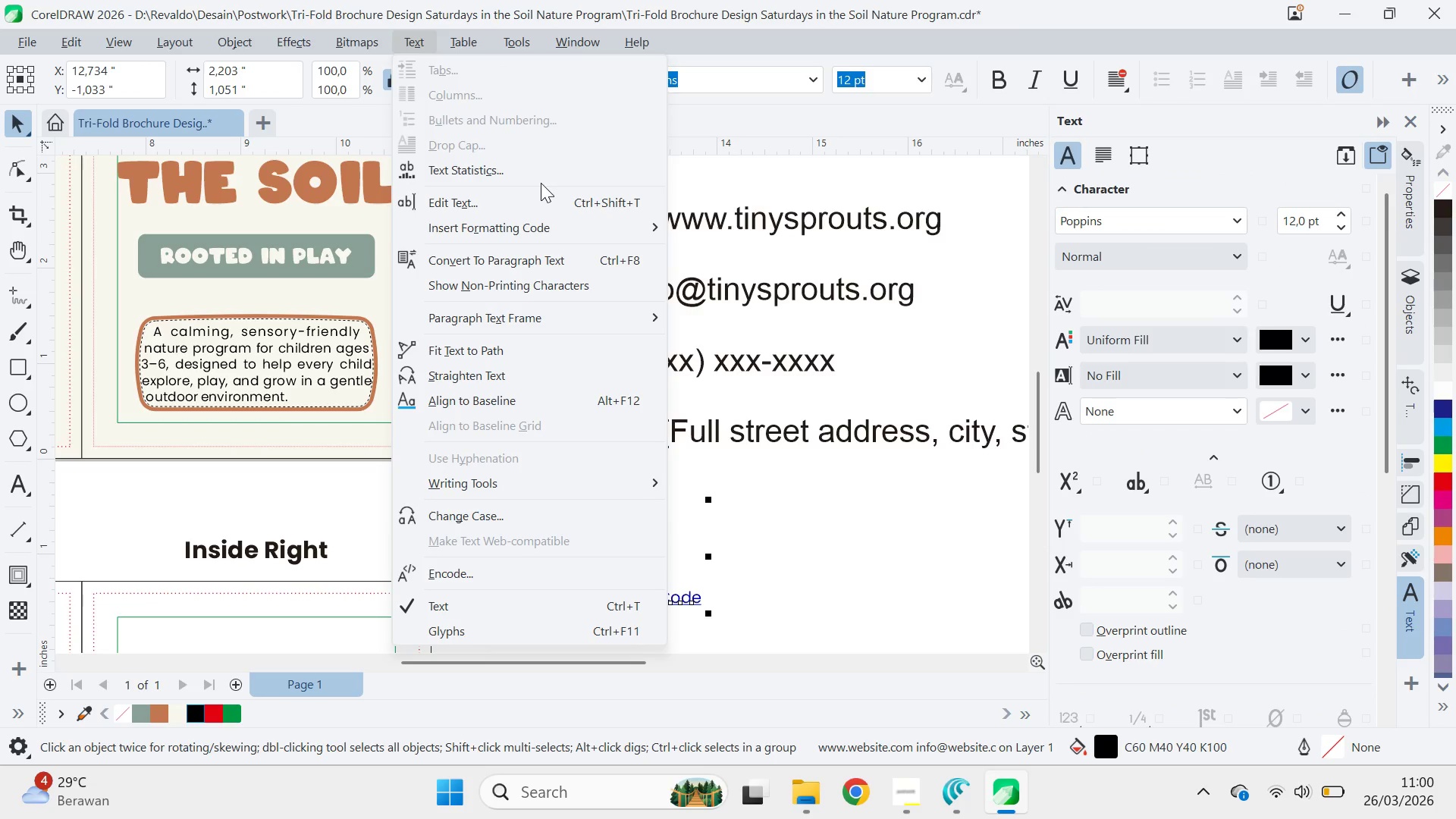 
mouse_move([576, 249])
 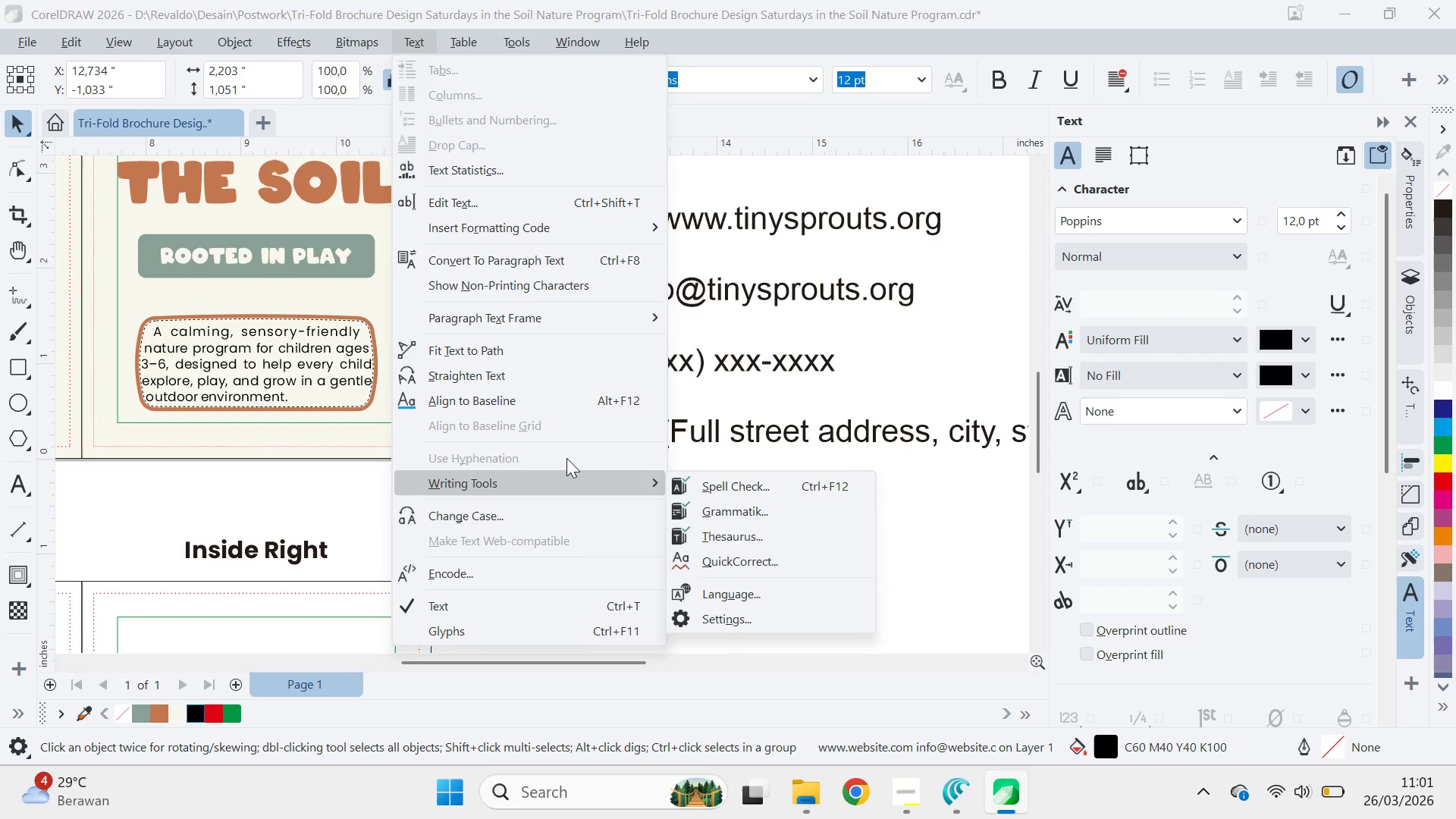 
left_click([569, 460])
 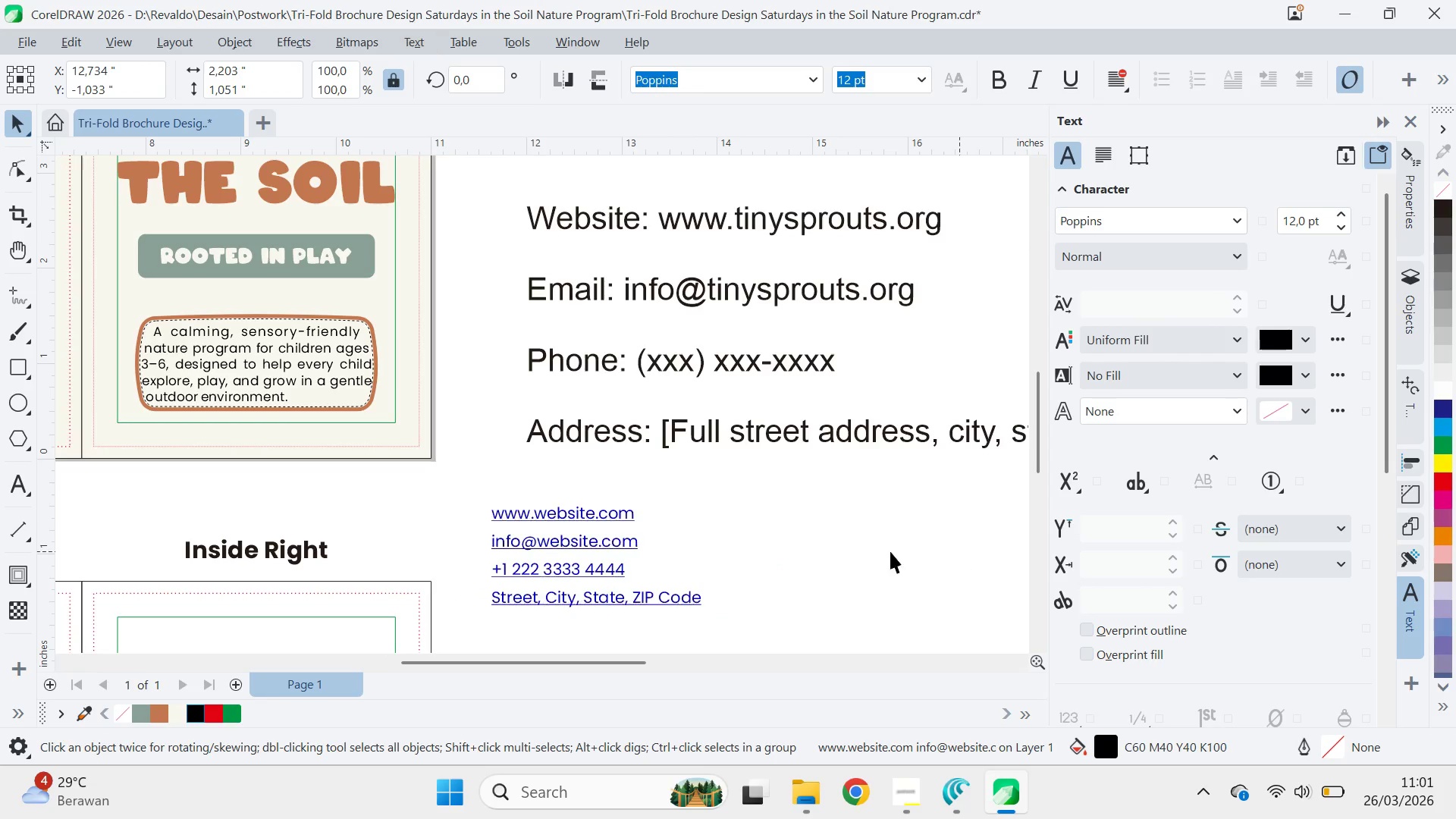 
left_click([623, 511])
 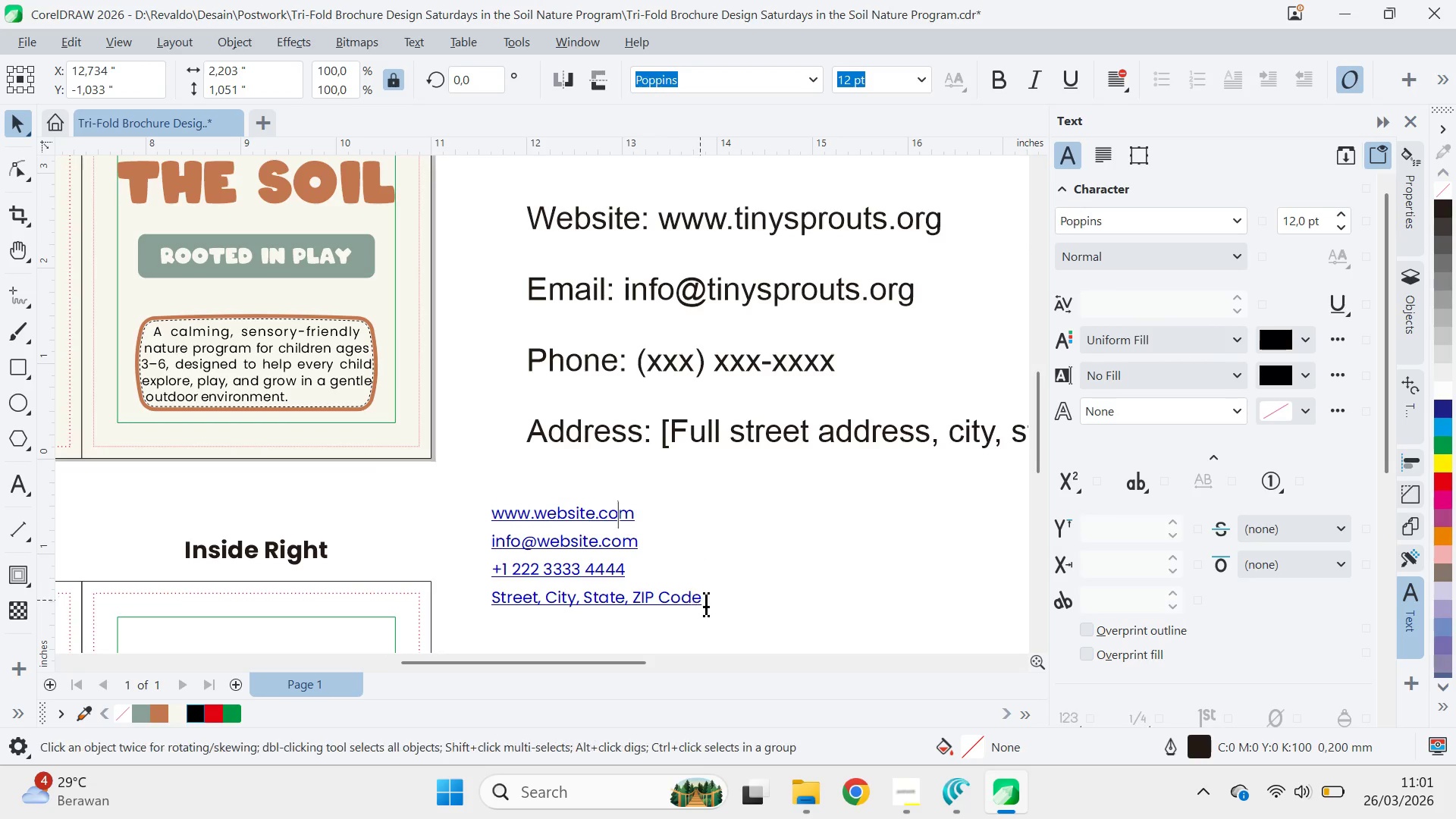 
left_click_drag(start_coordinate=[708, 602], to_coordinate=[458, 508])
 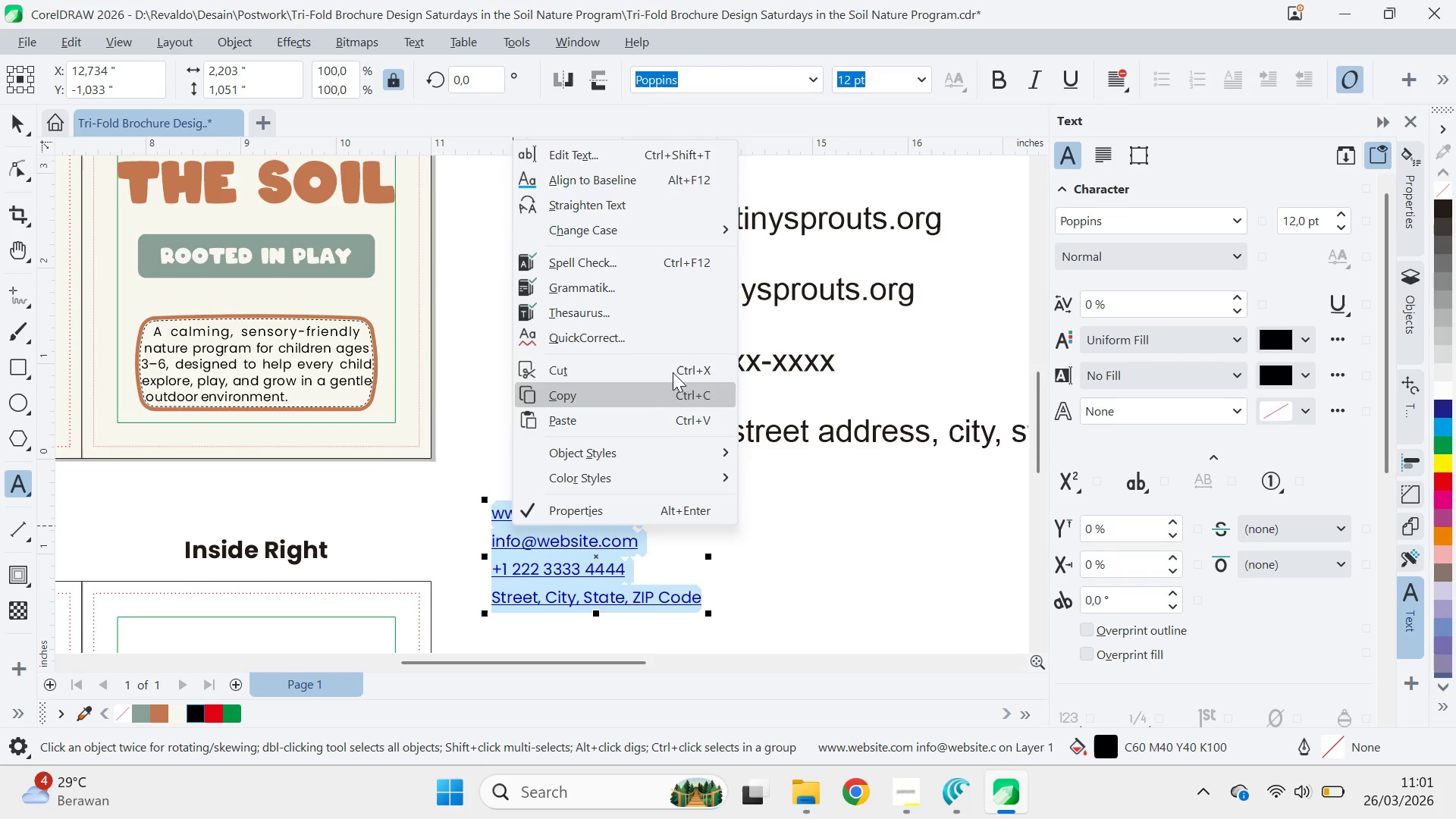 
mouse_move([661, 306])
 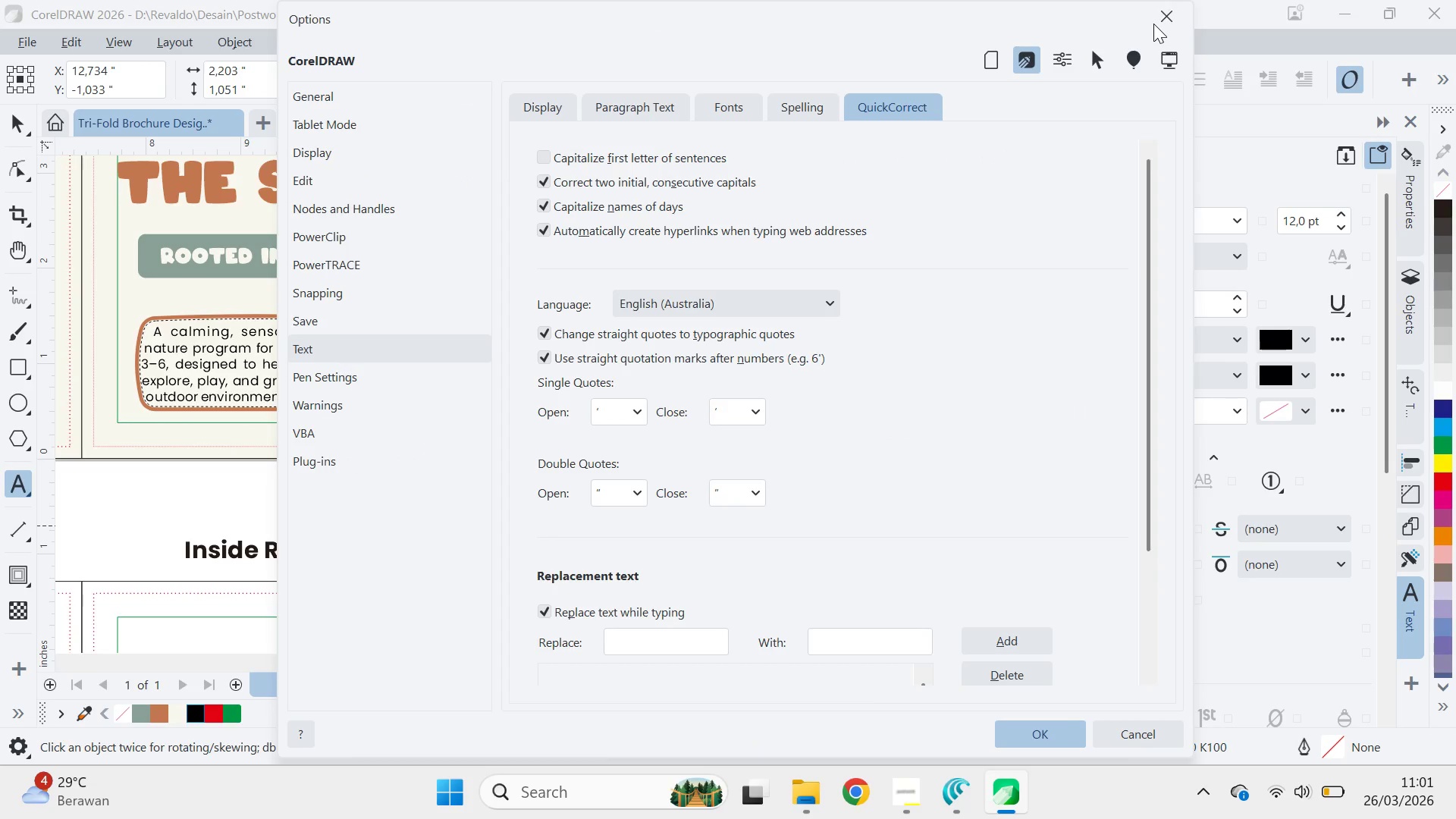 
left_click([1160, 20])
 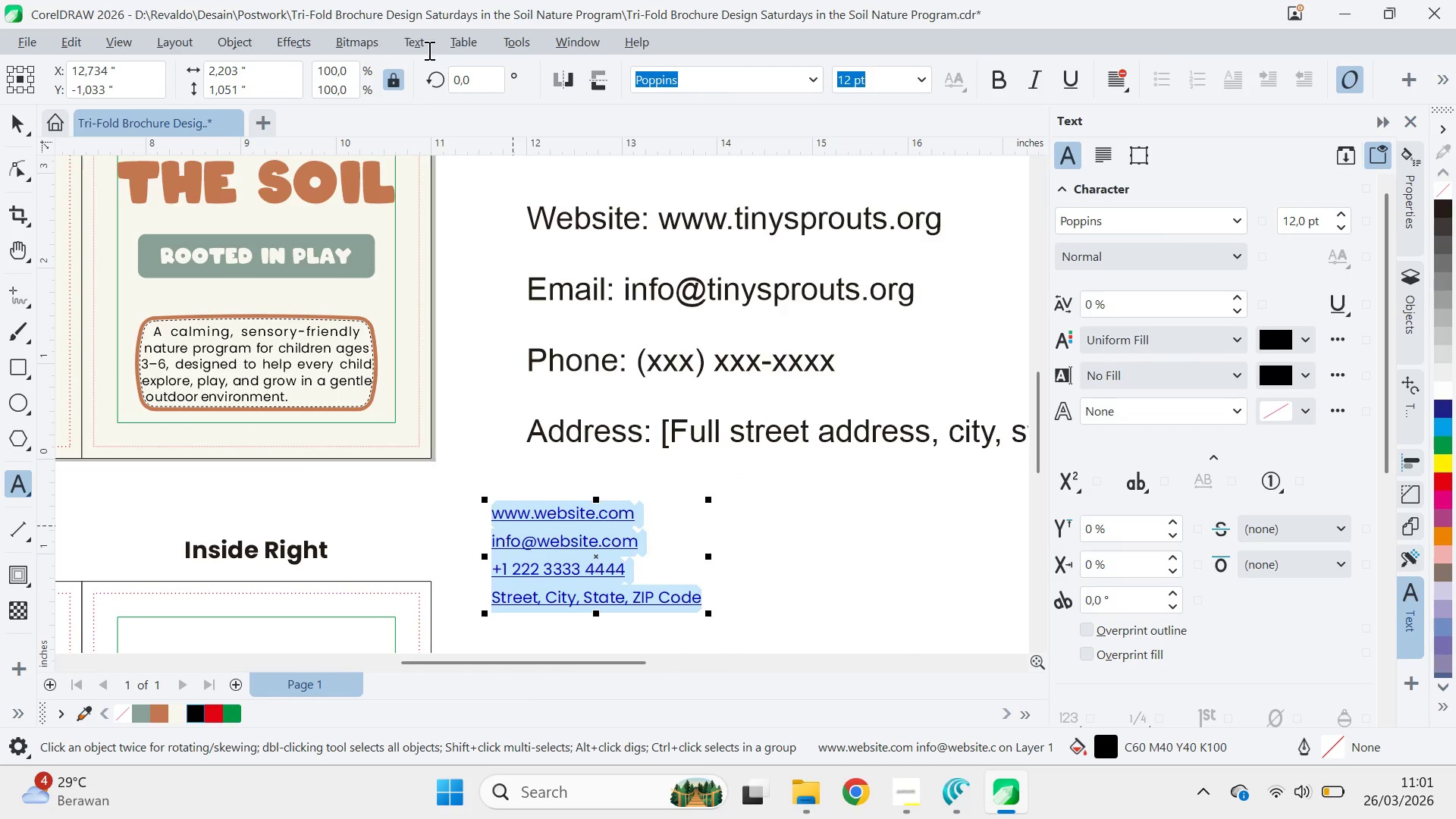 
mouse_move([446, 59])
 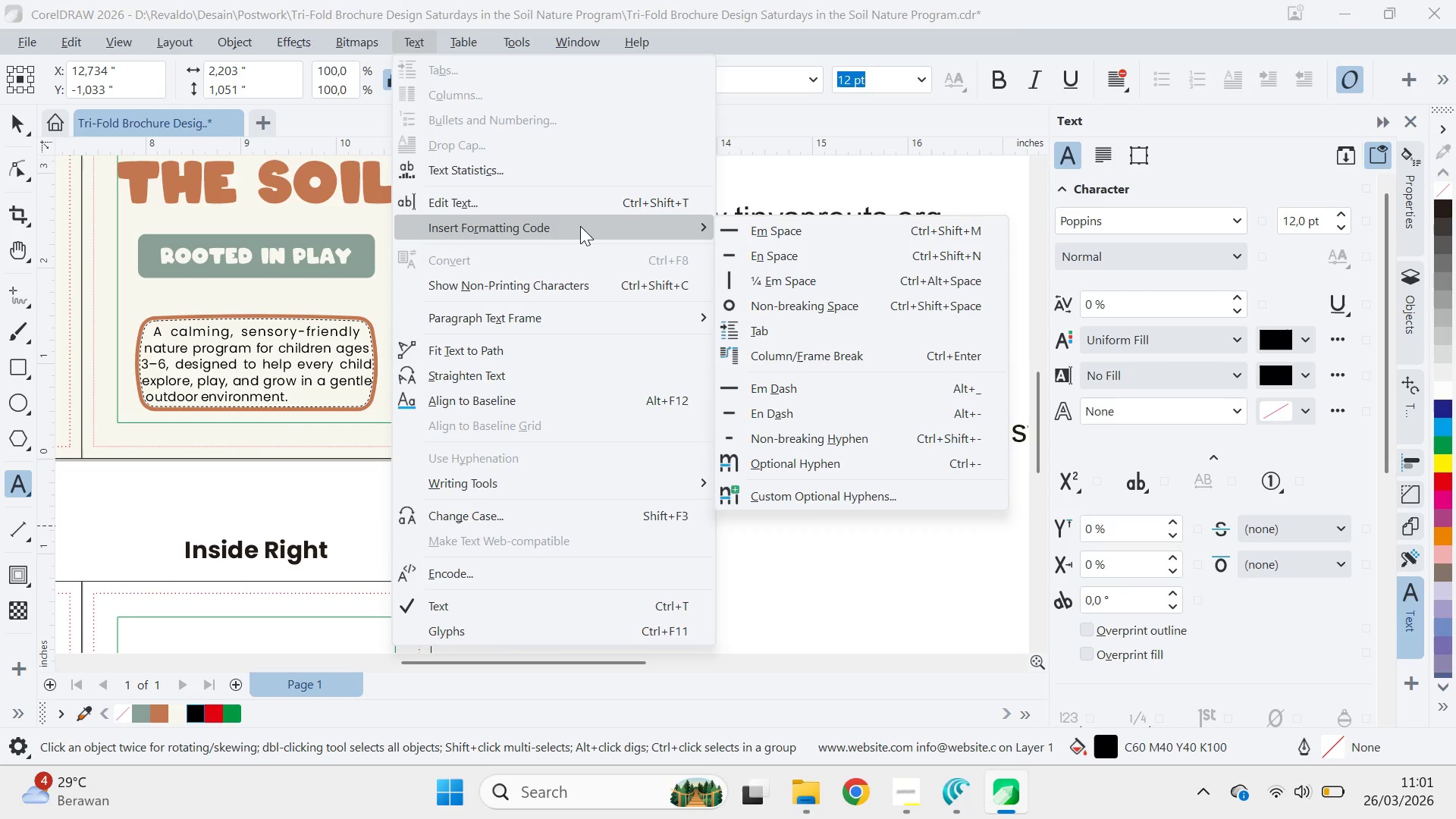 
wait(6.52)
 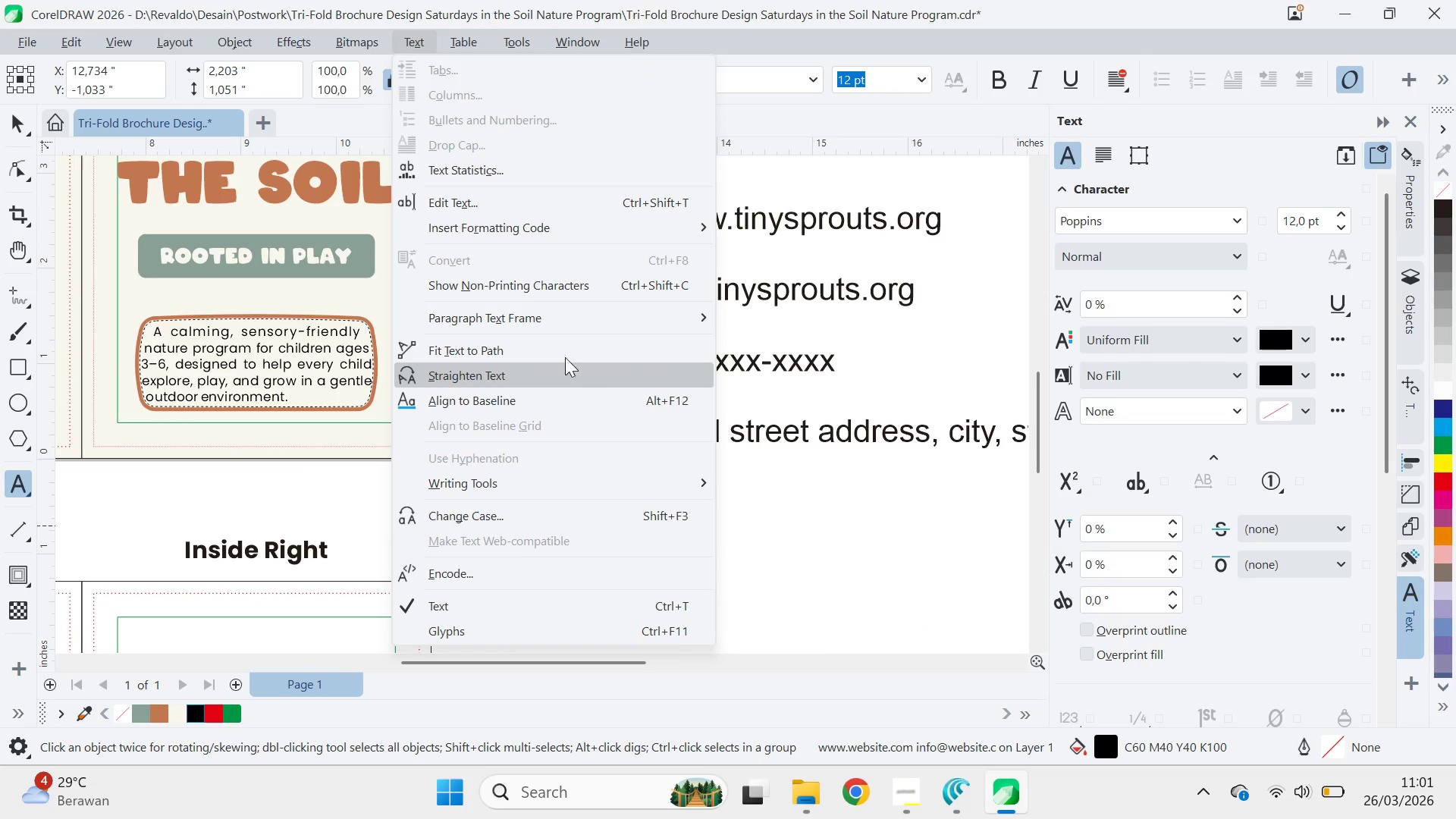 
double_click([632, 473])
 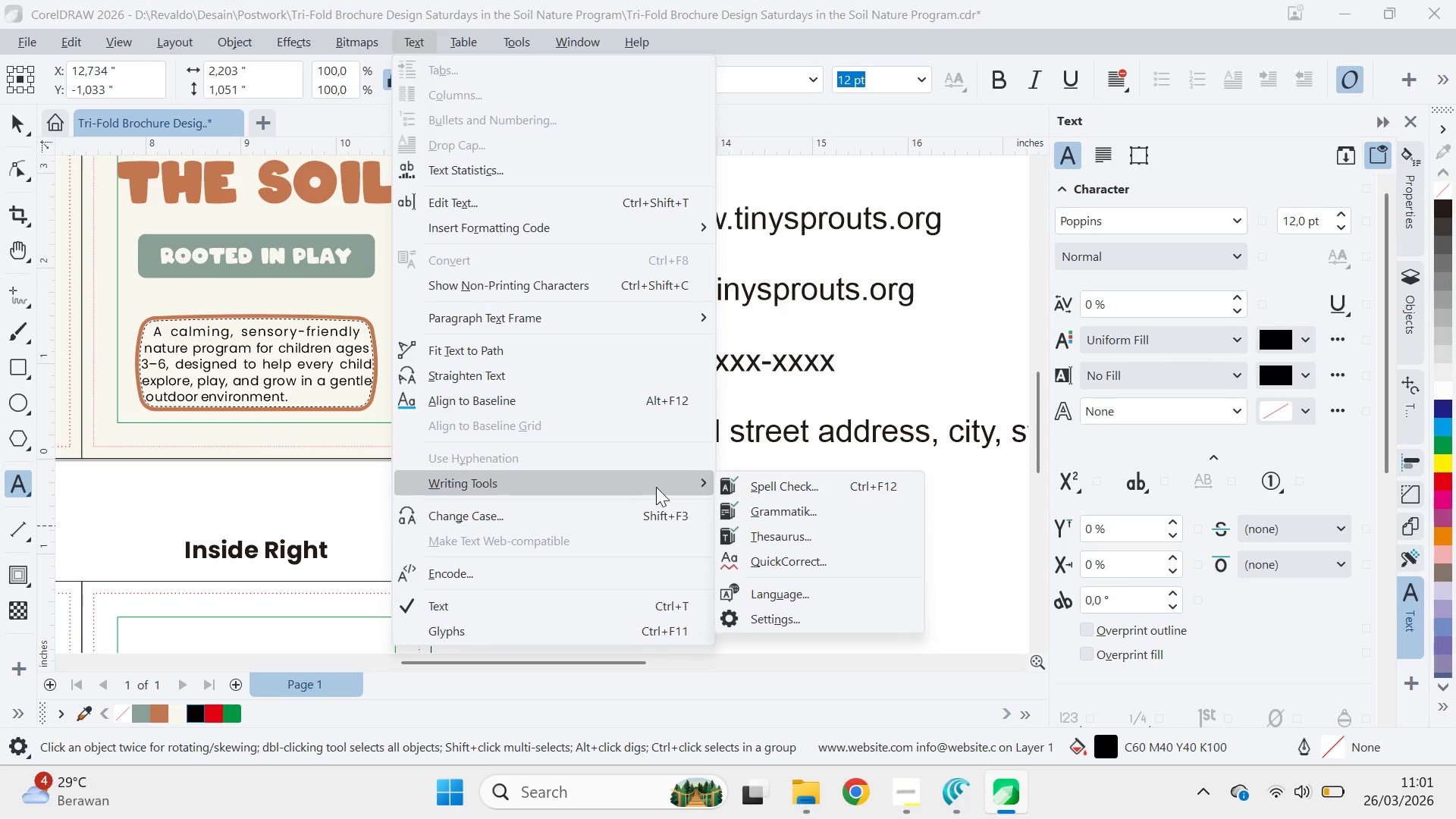 
left_click([815, 556])
 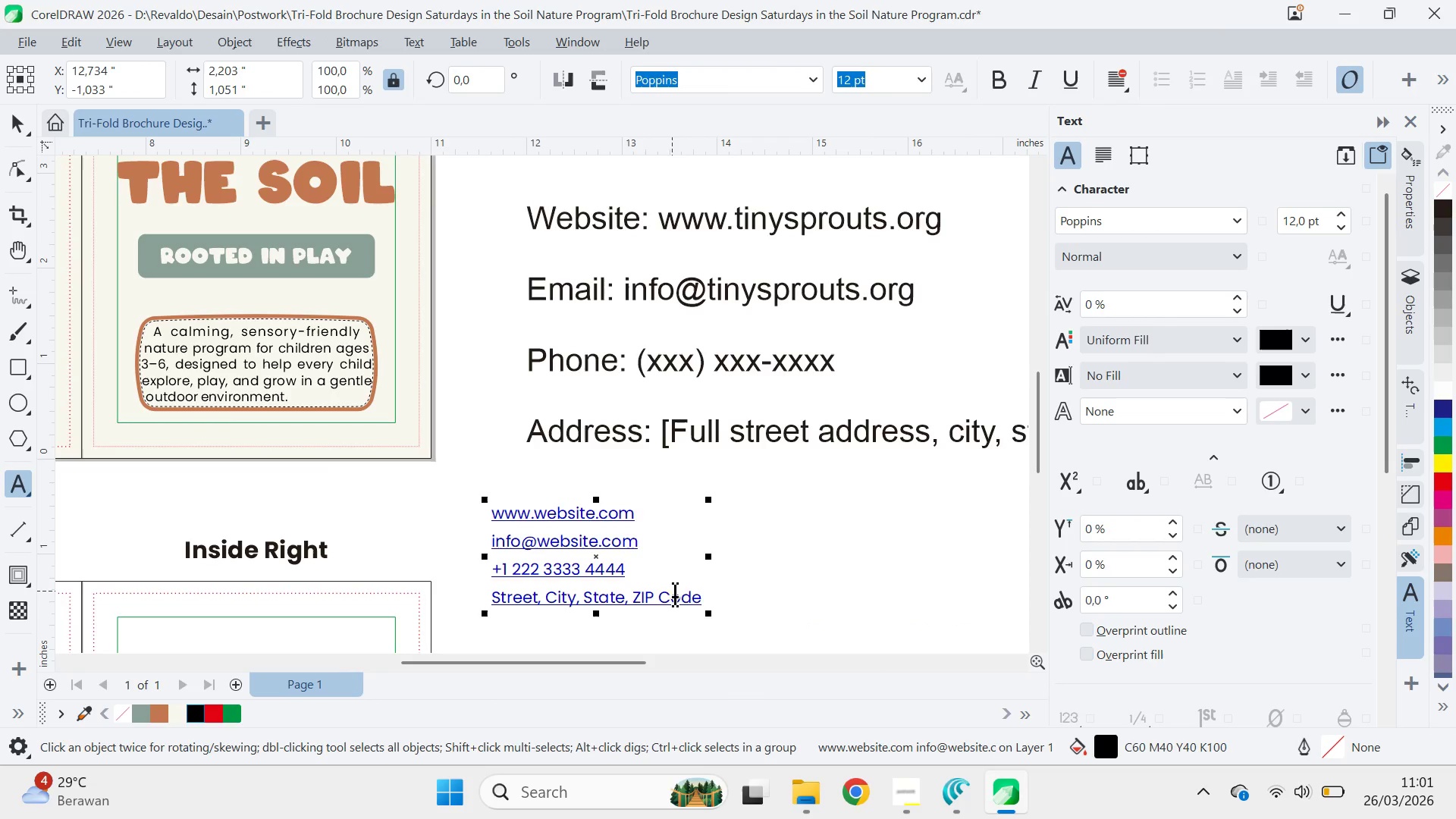 
wait(5.42)
 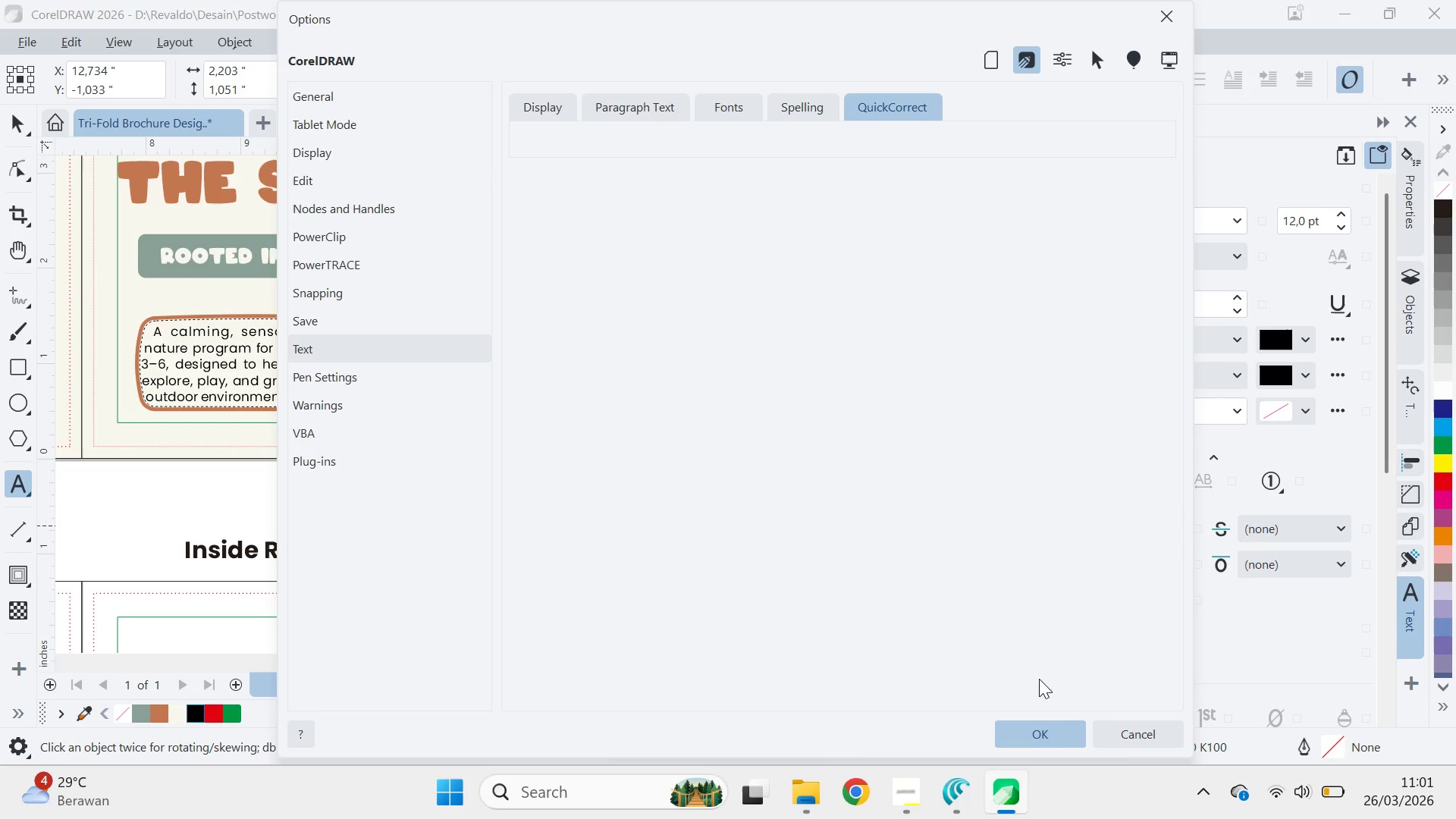 
key(Control+S)
 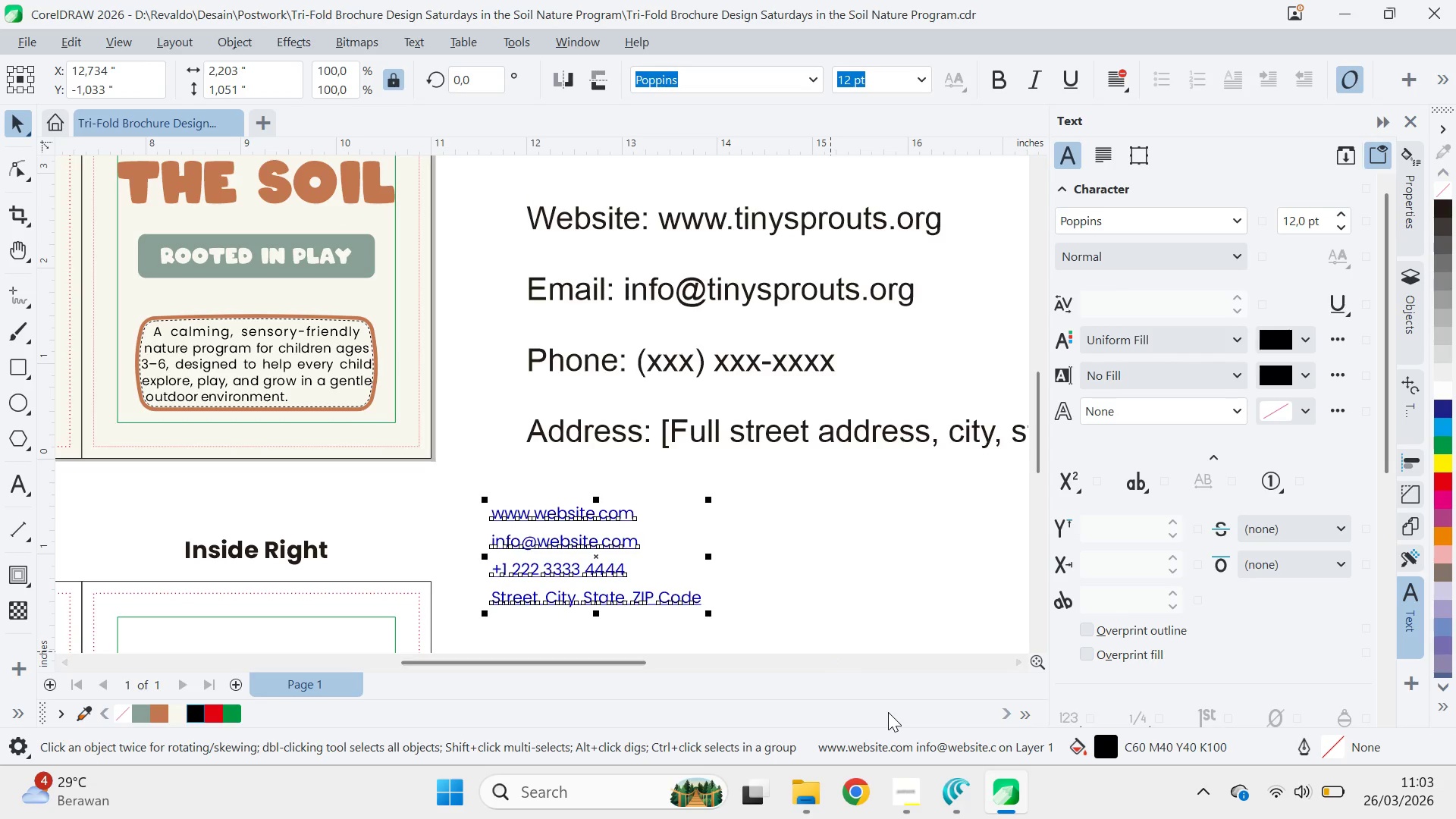 
wait(96.64)
 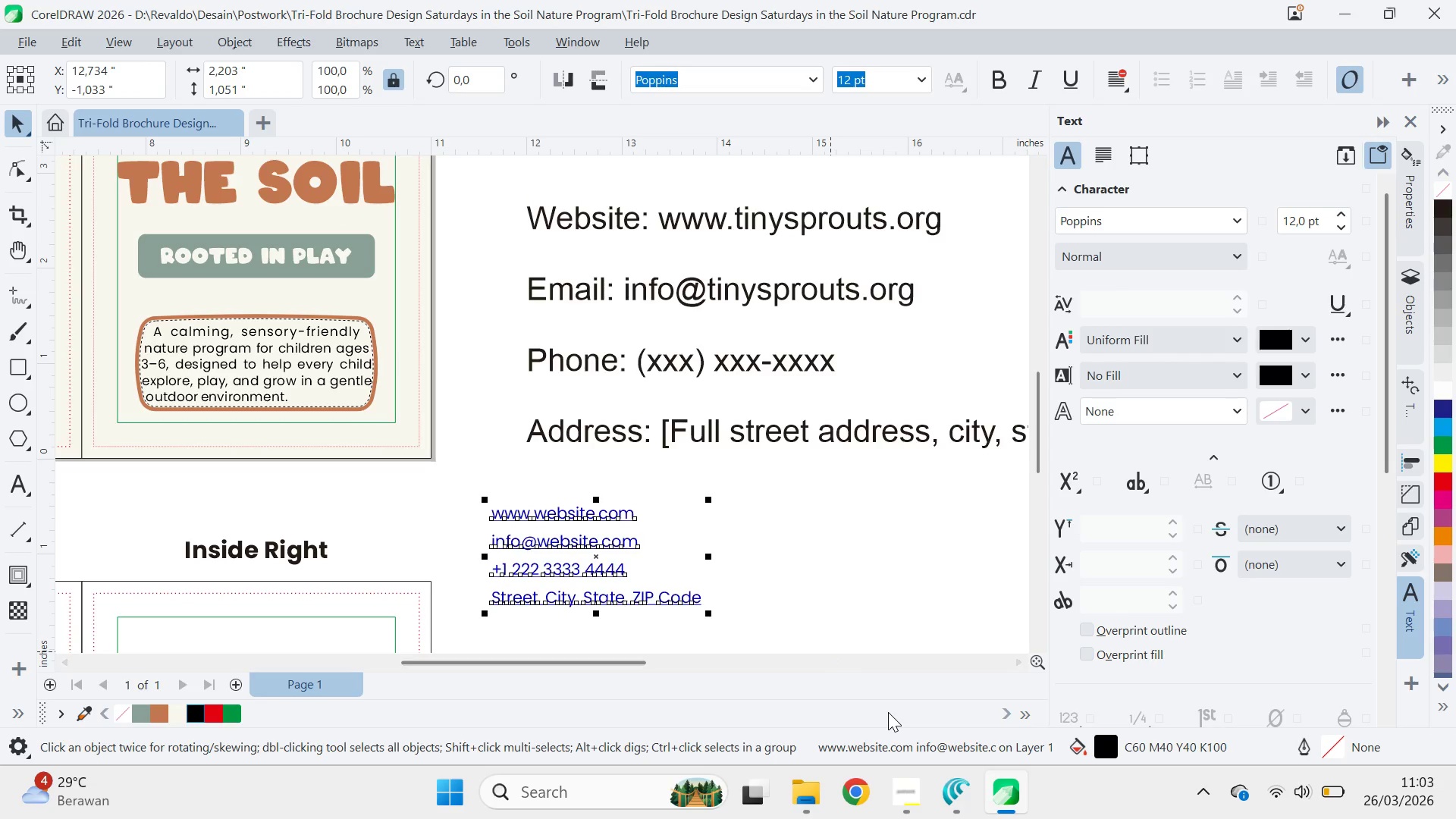 
left_click_drag(start_coordinate=[585, 517], to_coordinate=[581, 483])
 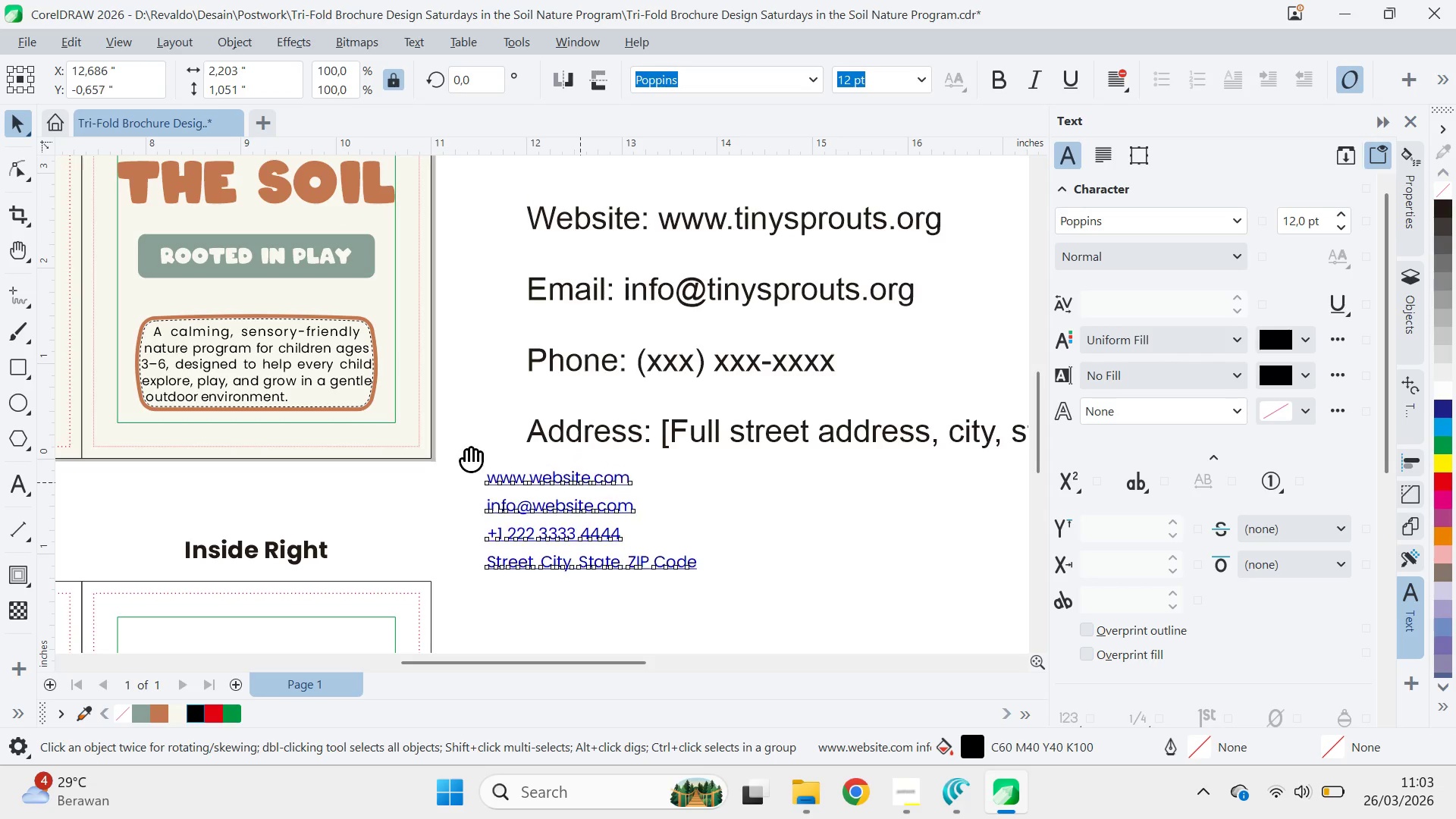 
type(qv)
 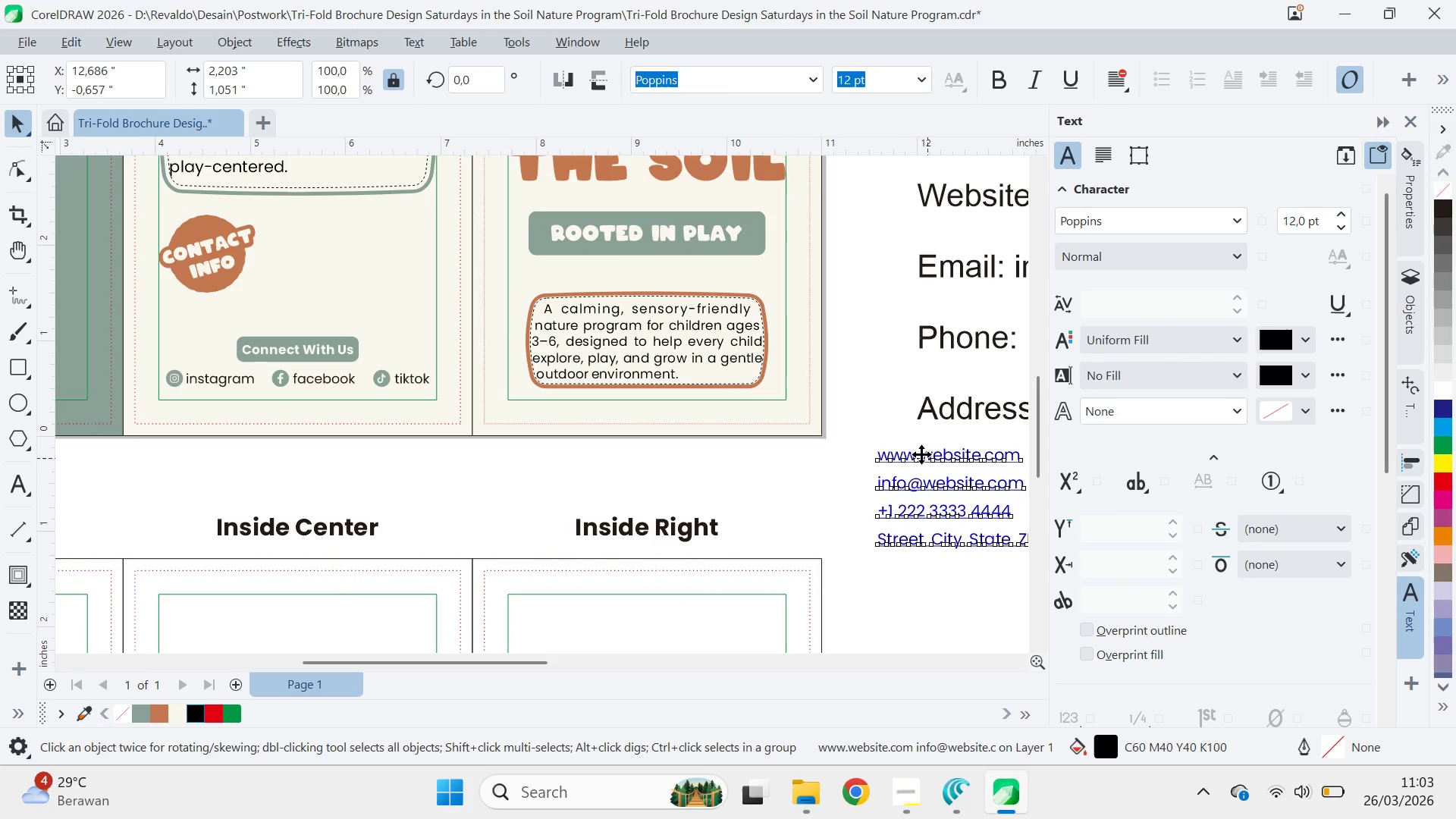 
left_click_drag(start_coordinate=[441, 435], to_coordinate=[832, 412])
 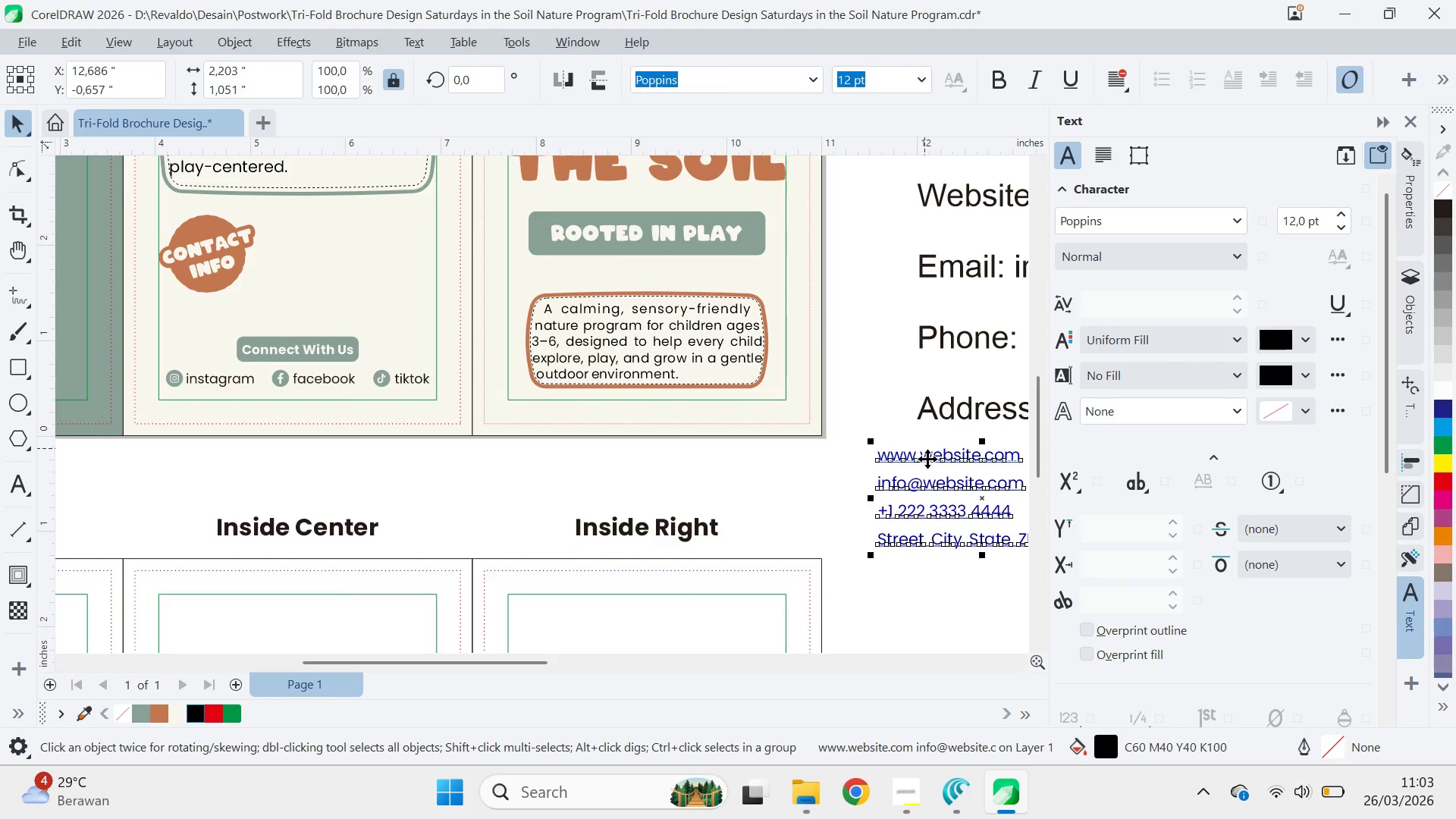 
left_click_drag(start_coordinate=[927, 459], to_coordinate=[341, 238])
 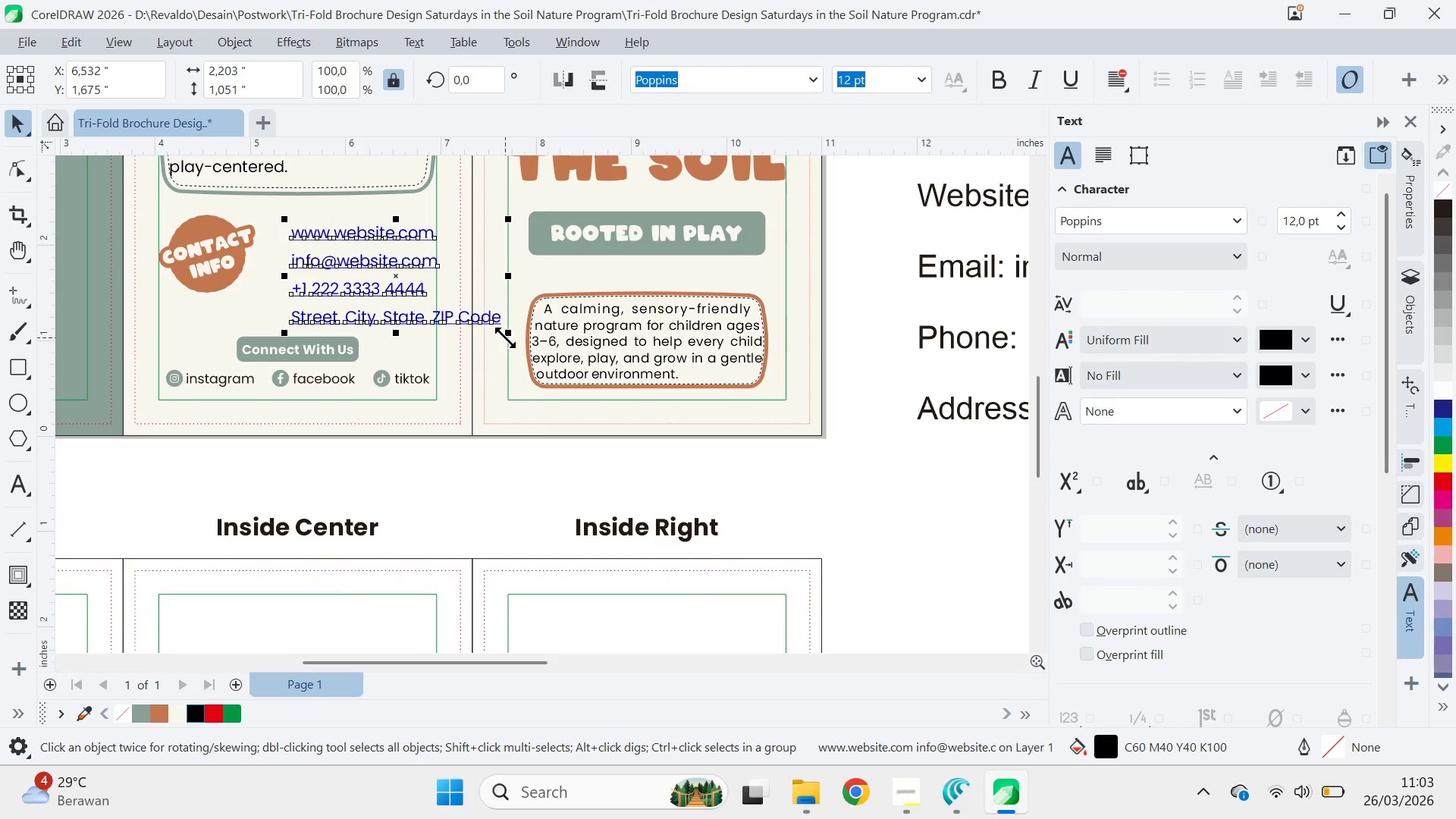 
left_click_drag(start_coordinate=[507, 336], to_coordinate=[396, 310])
 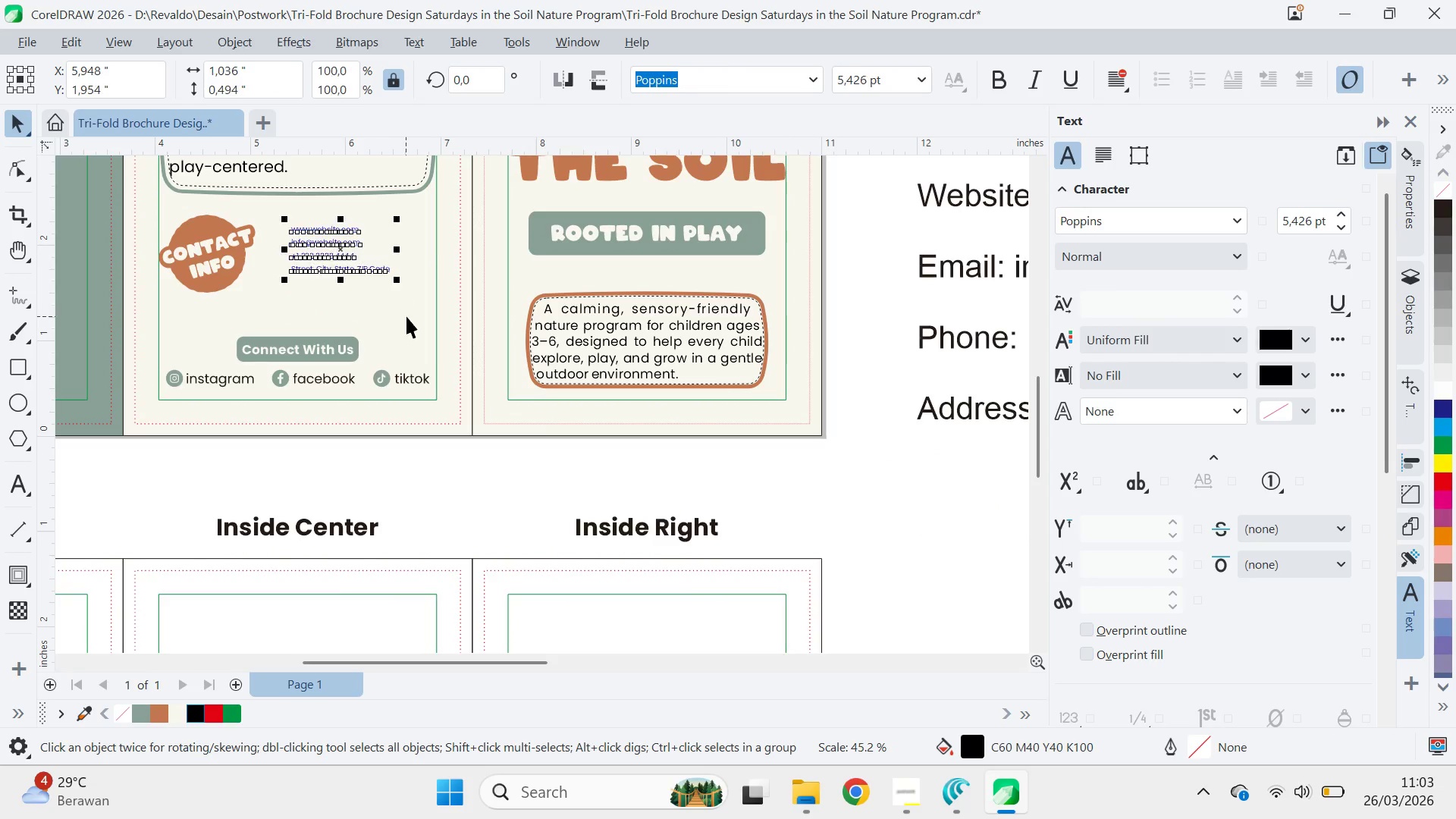 
key(Control+Z)
 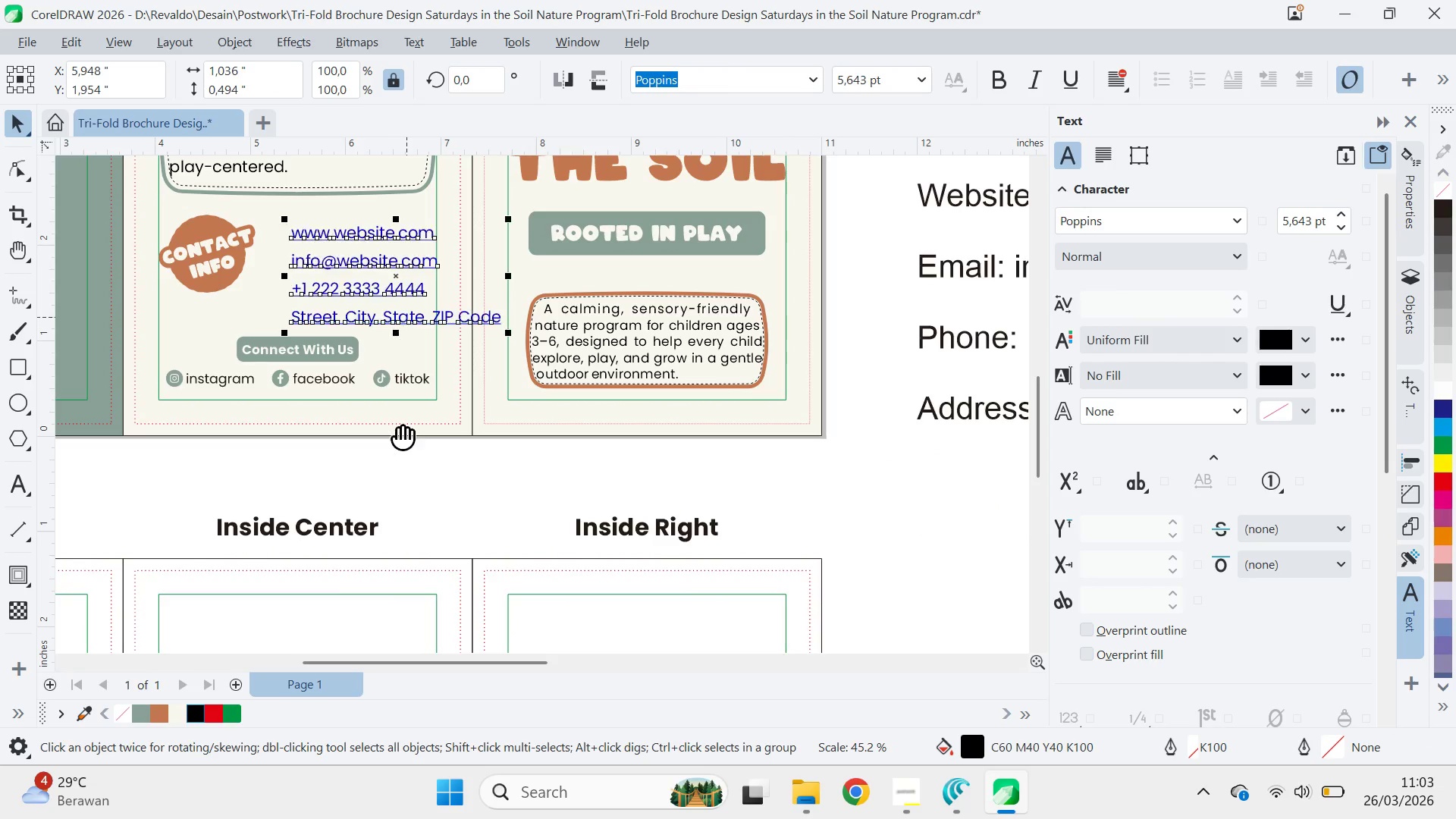 
key(Q)
 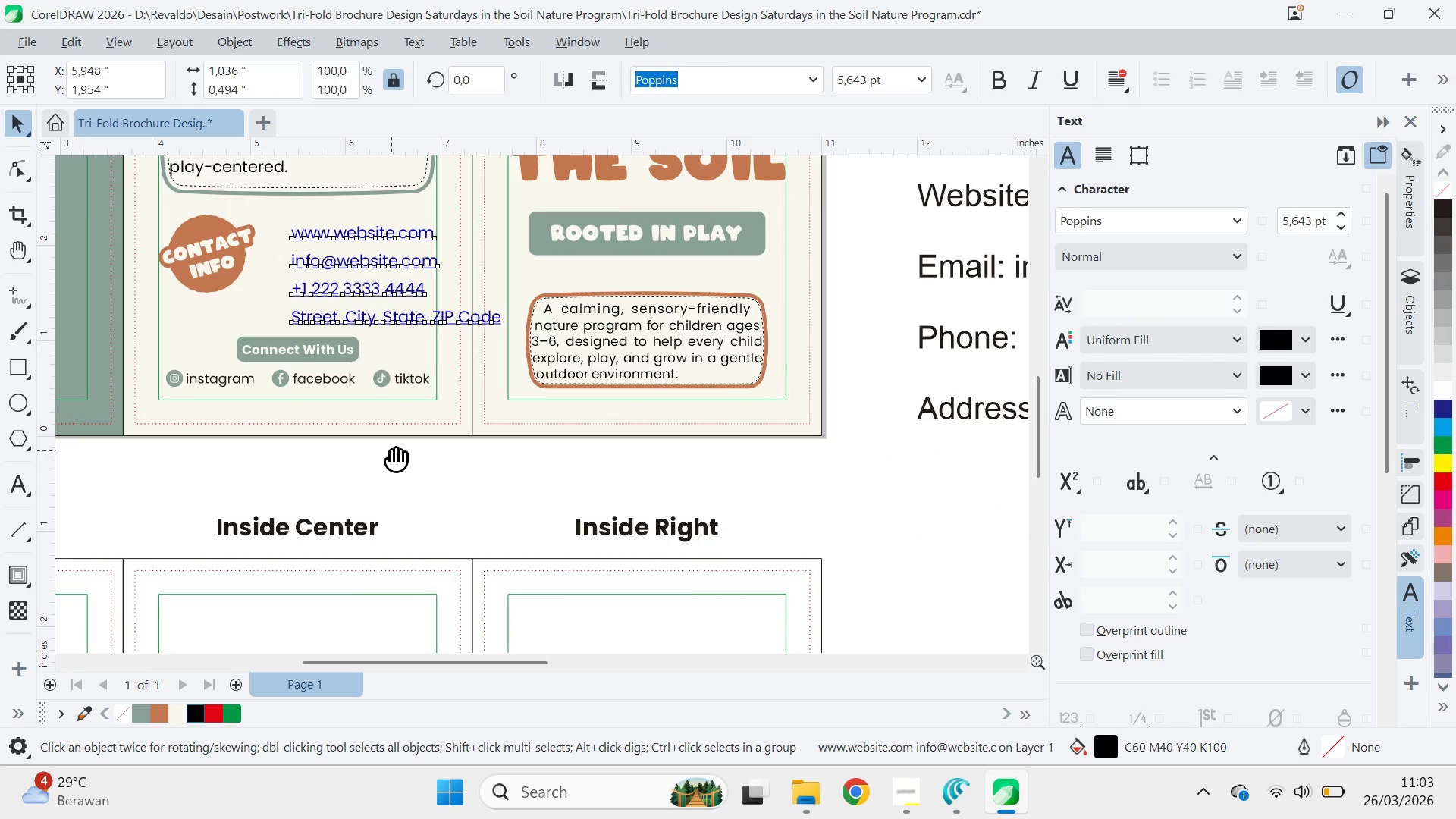 
left_click_drag(start_coordinate=[391, 451], to_coordinate=[592, 491])
 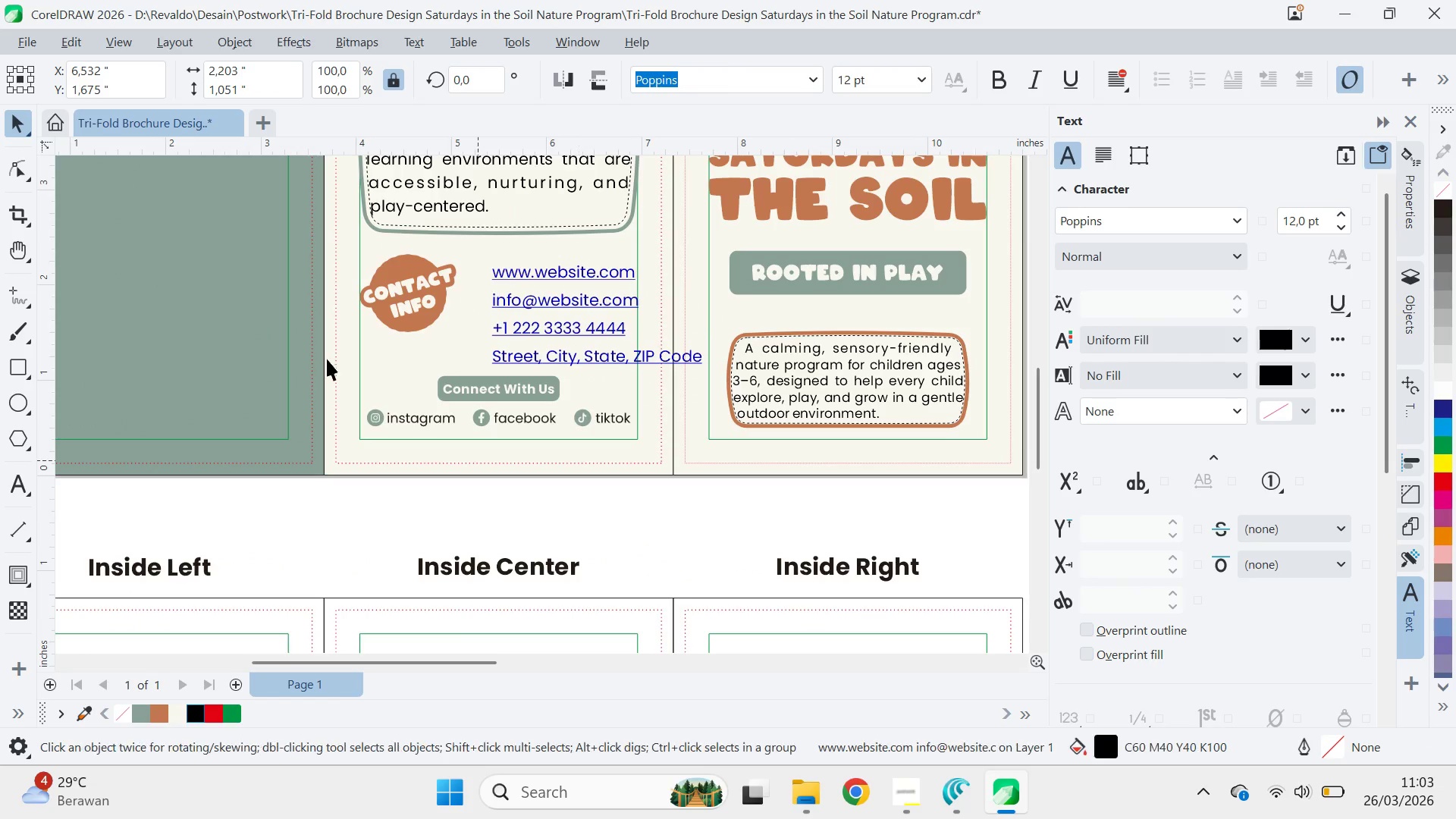 
key(V)
 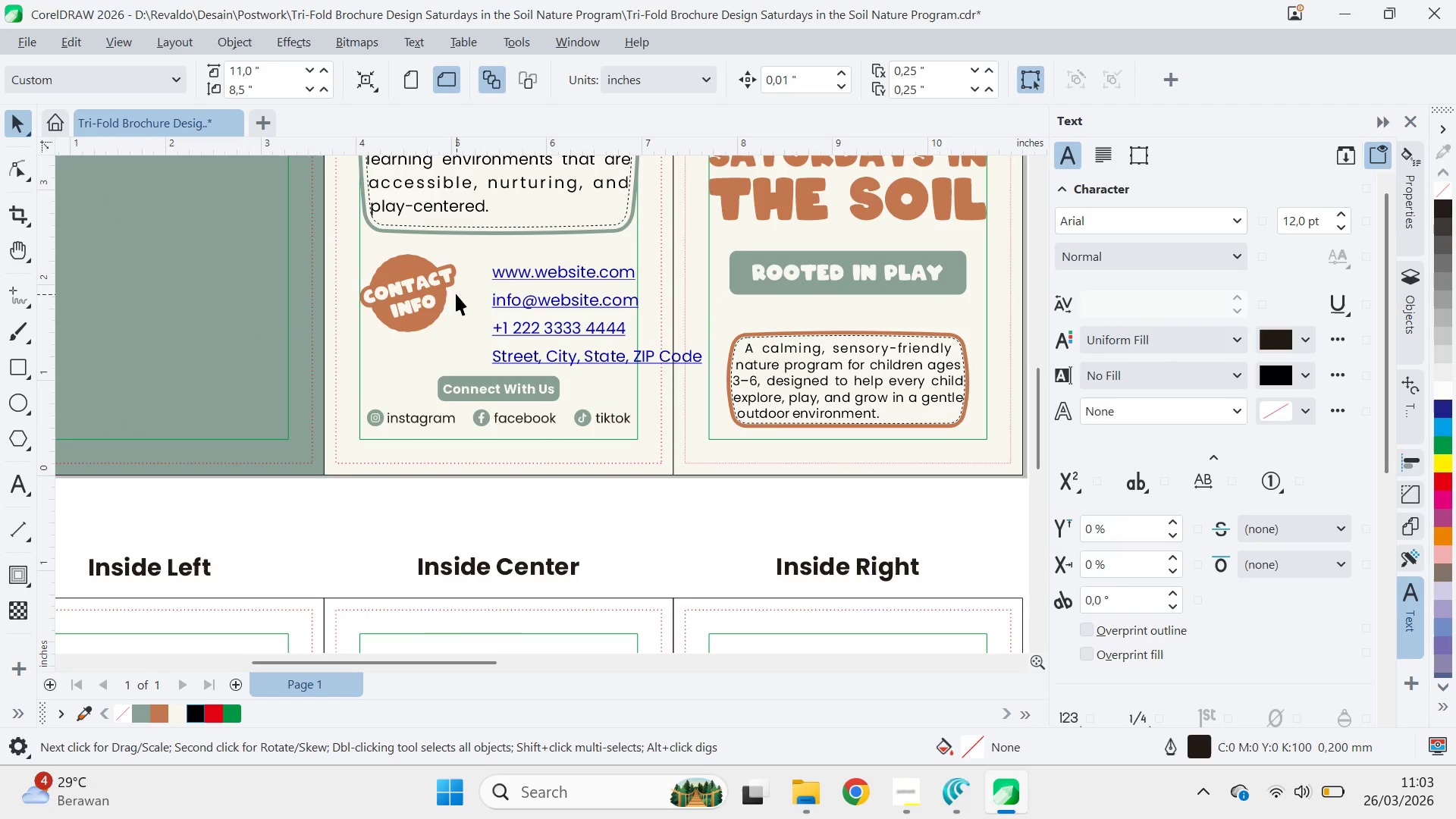 
left_click([529, 279])
 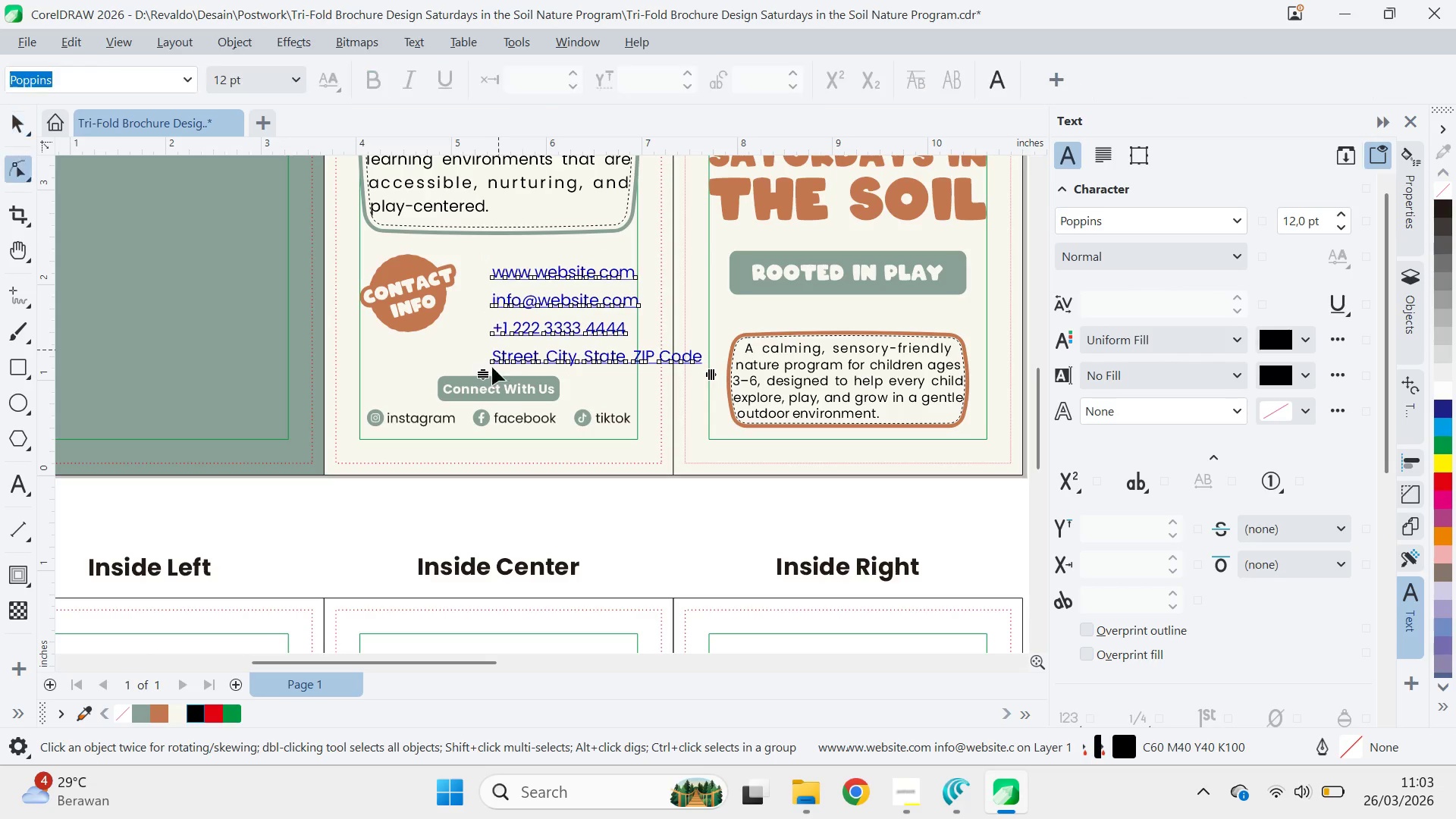 
left_click_drag(start_coordinate=[486, 372], to_coordinate=[486, 335])
 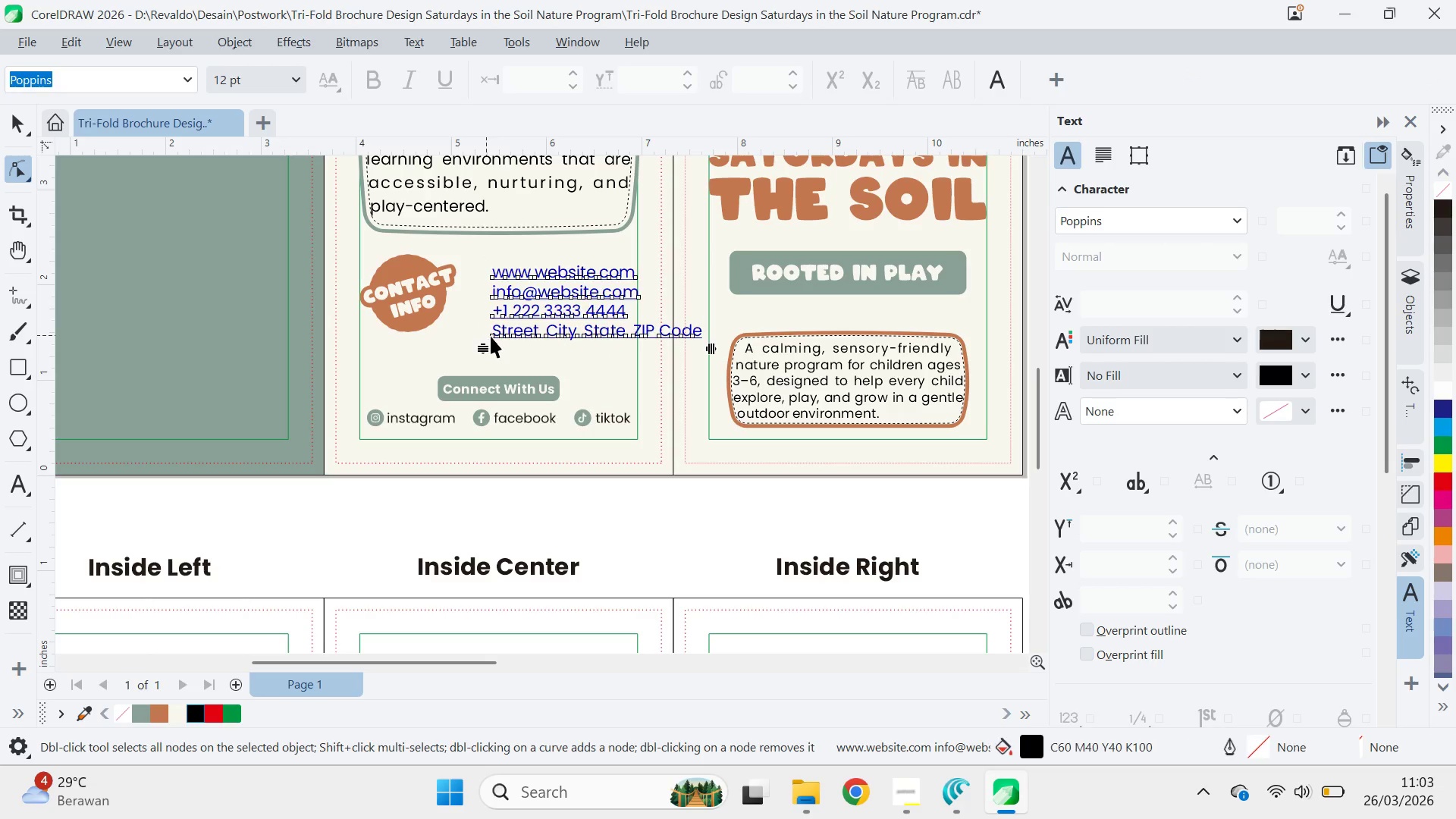 
key(V)
 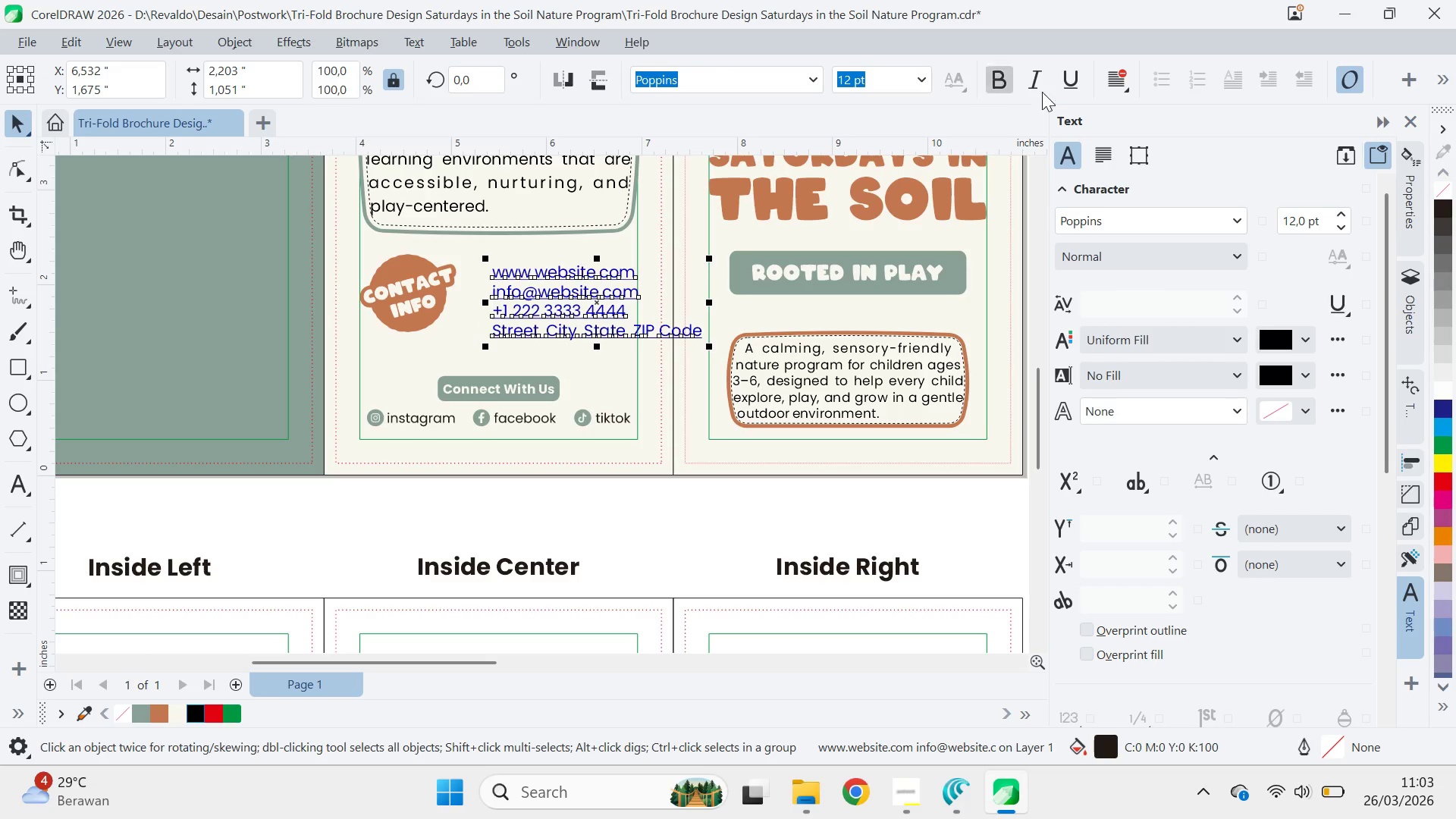 
left_click([1110, 83])
 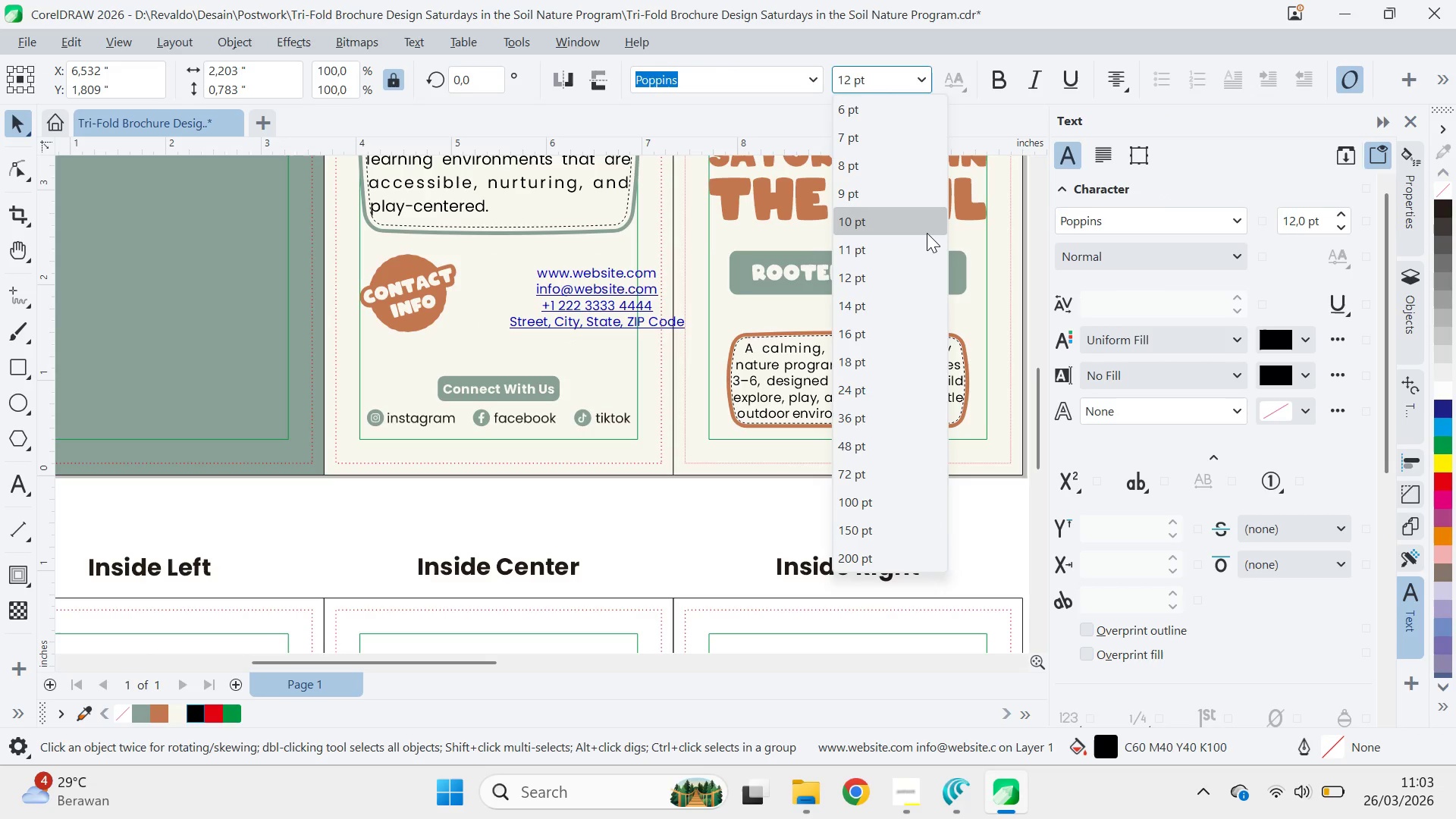 
left_click([926, 233])
 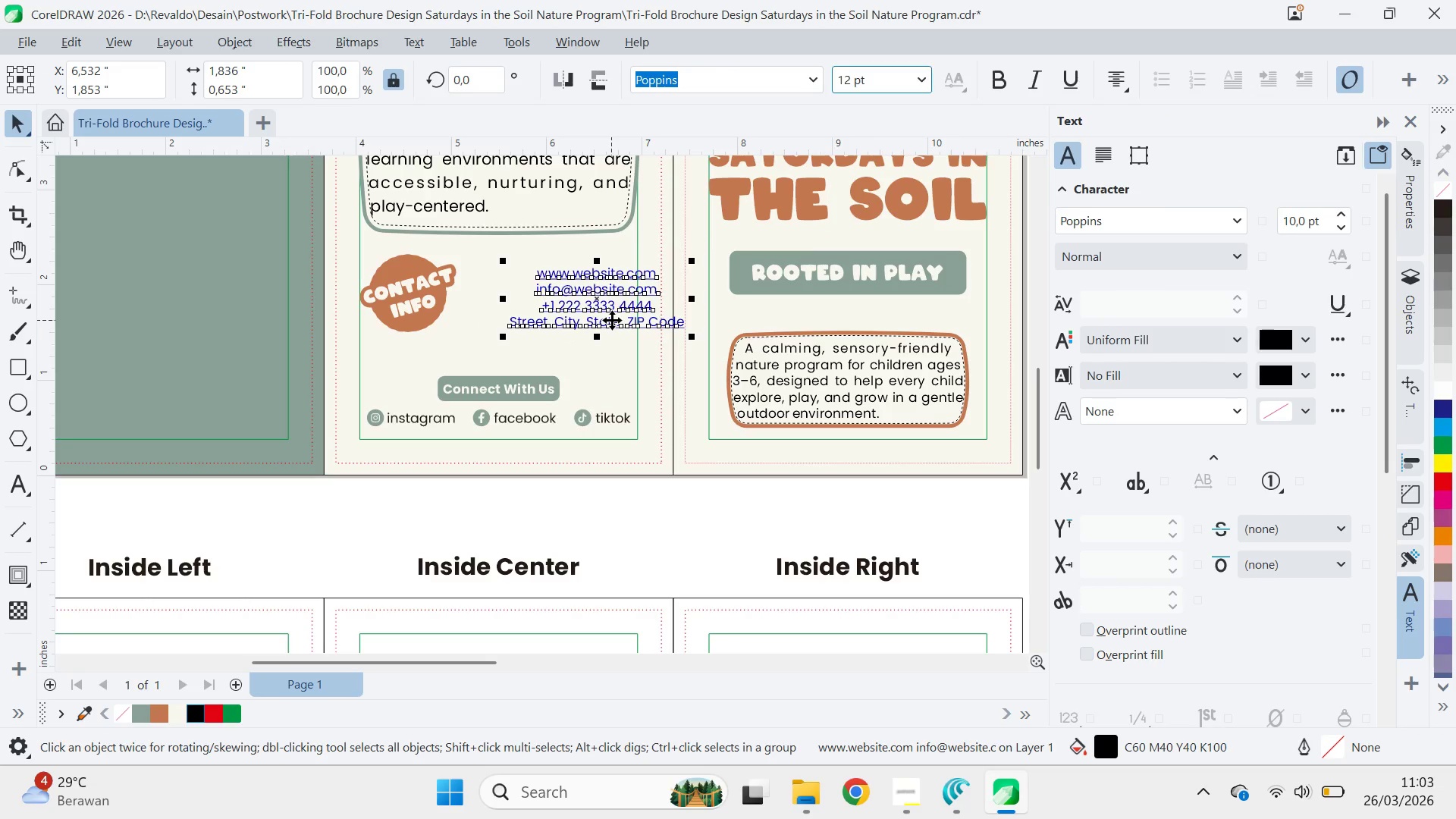 
left_click_drag(start_coordinate=[607, 315], to_coordinate=[573, 309])
 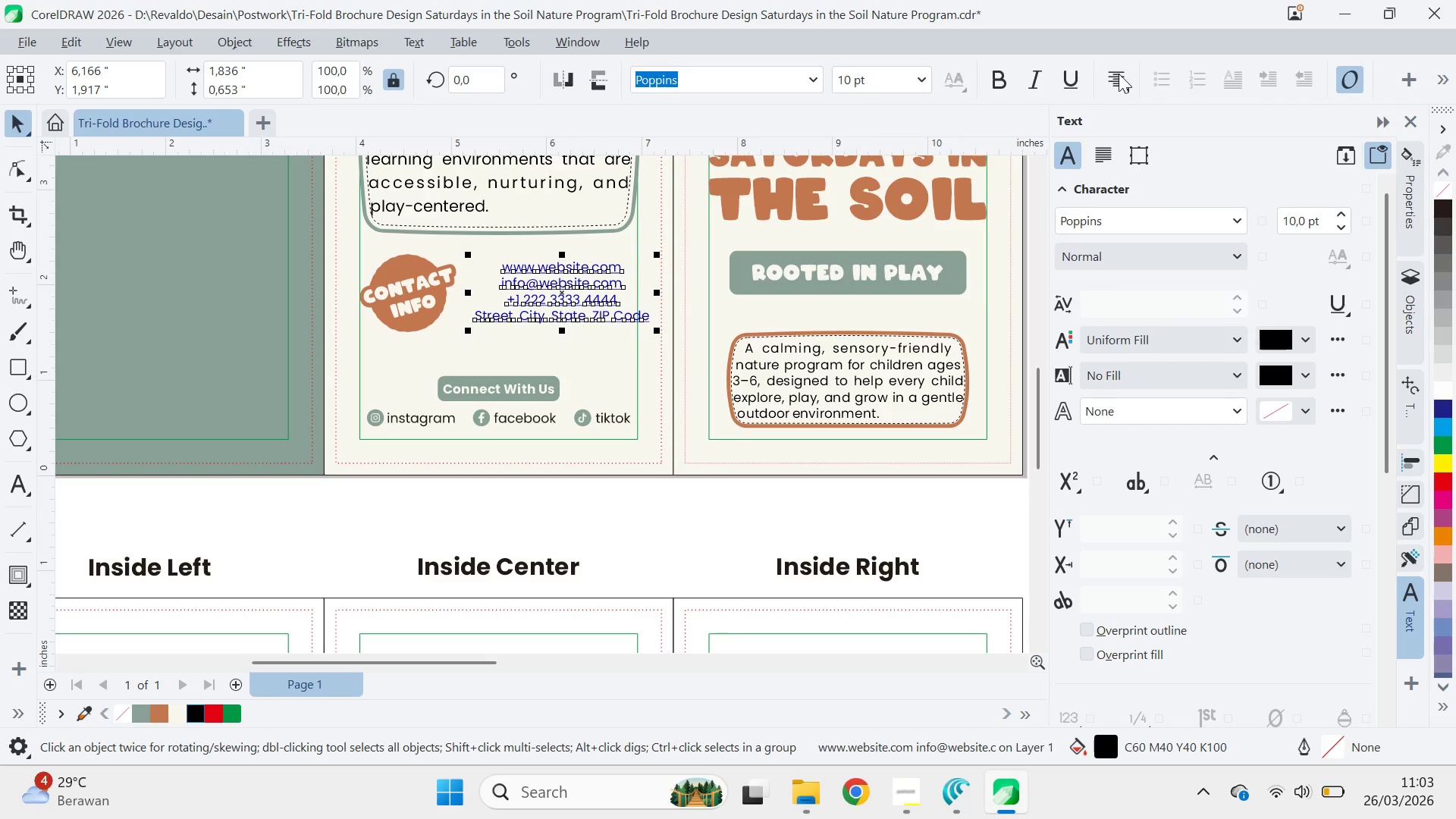 
left_click([1119, 74])
 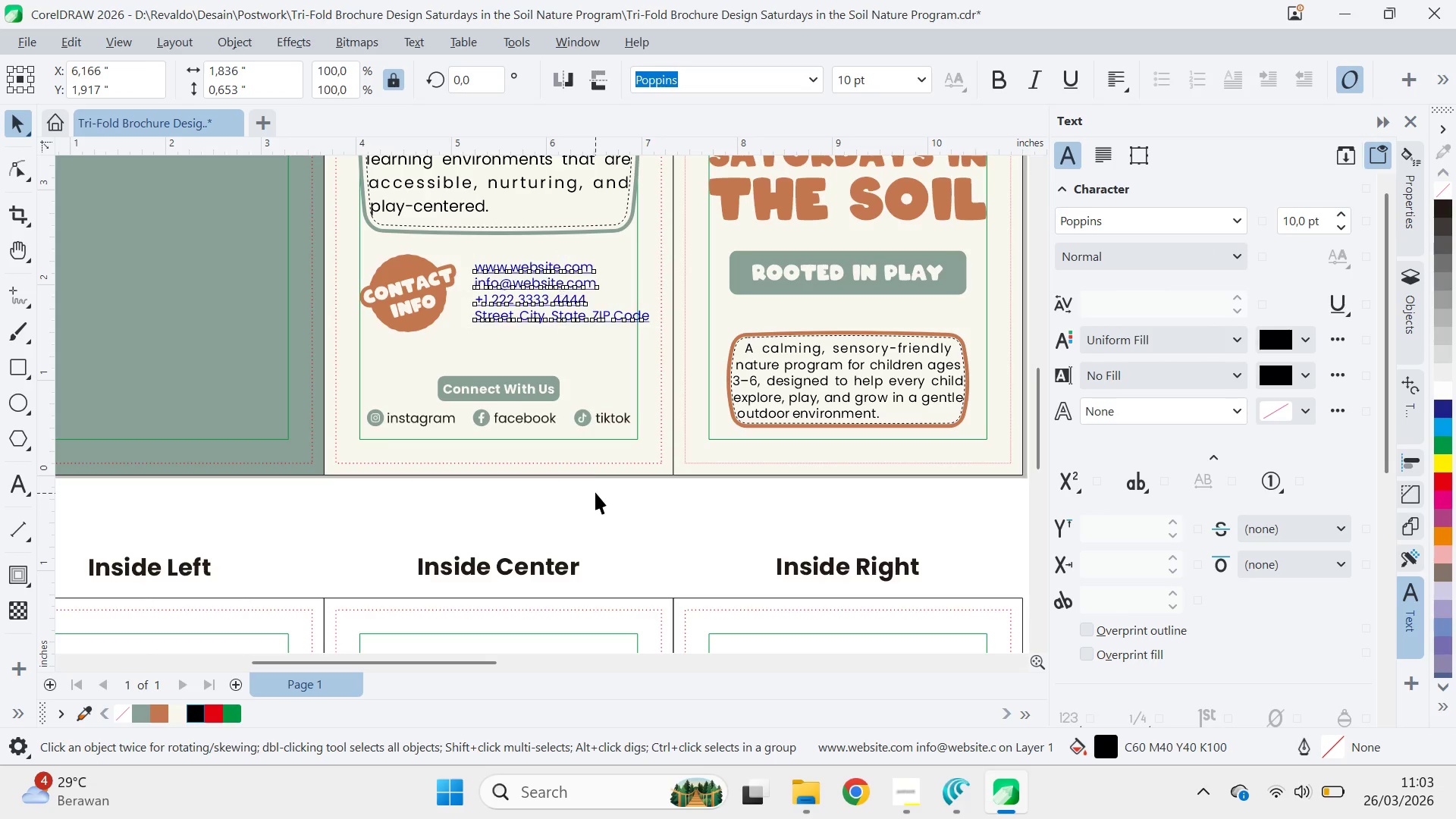 
double_click([556, 315])
 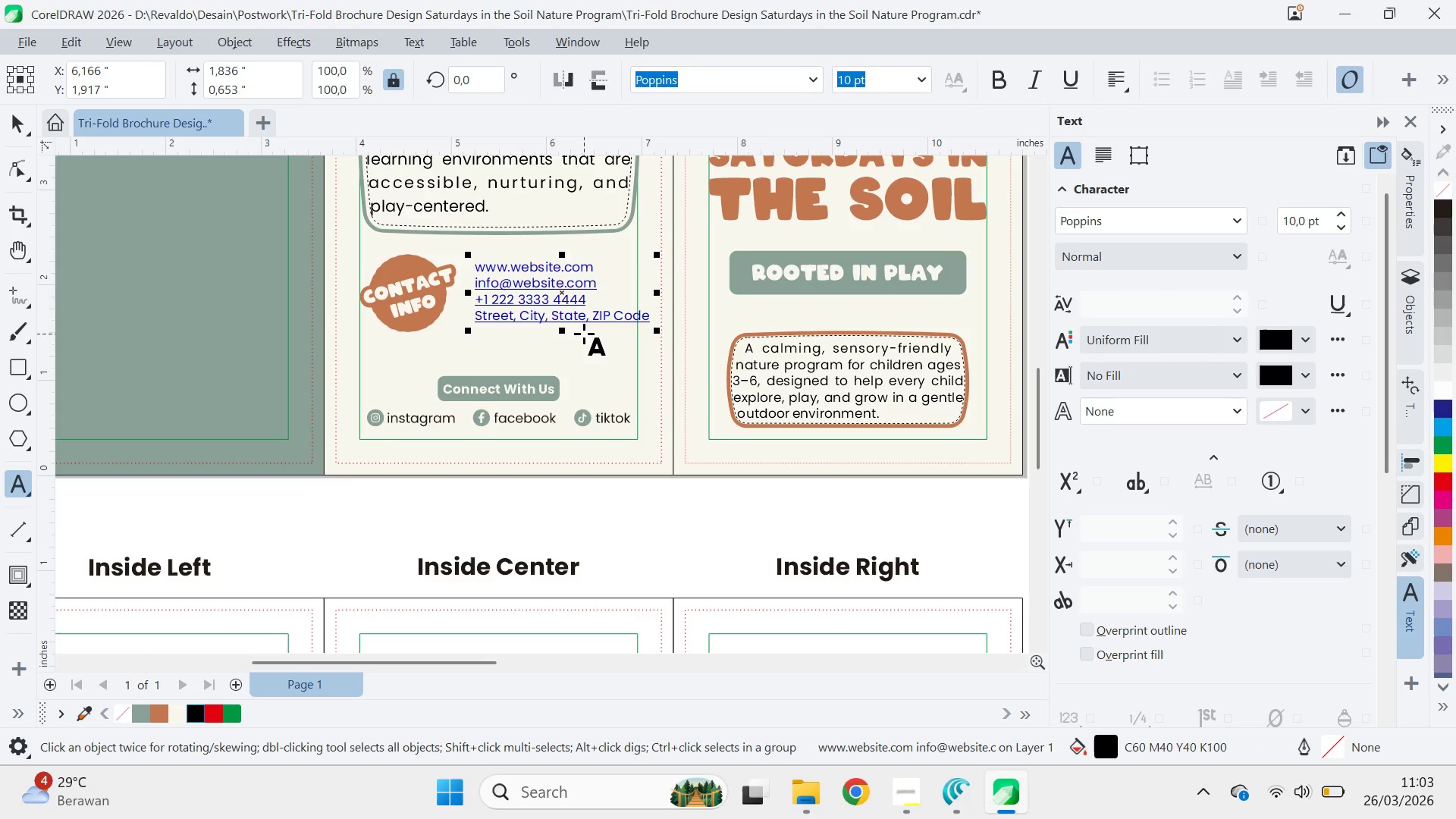 
key(ArrowLeft)
 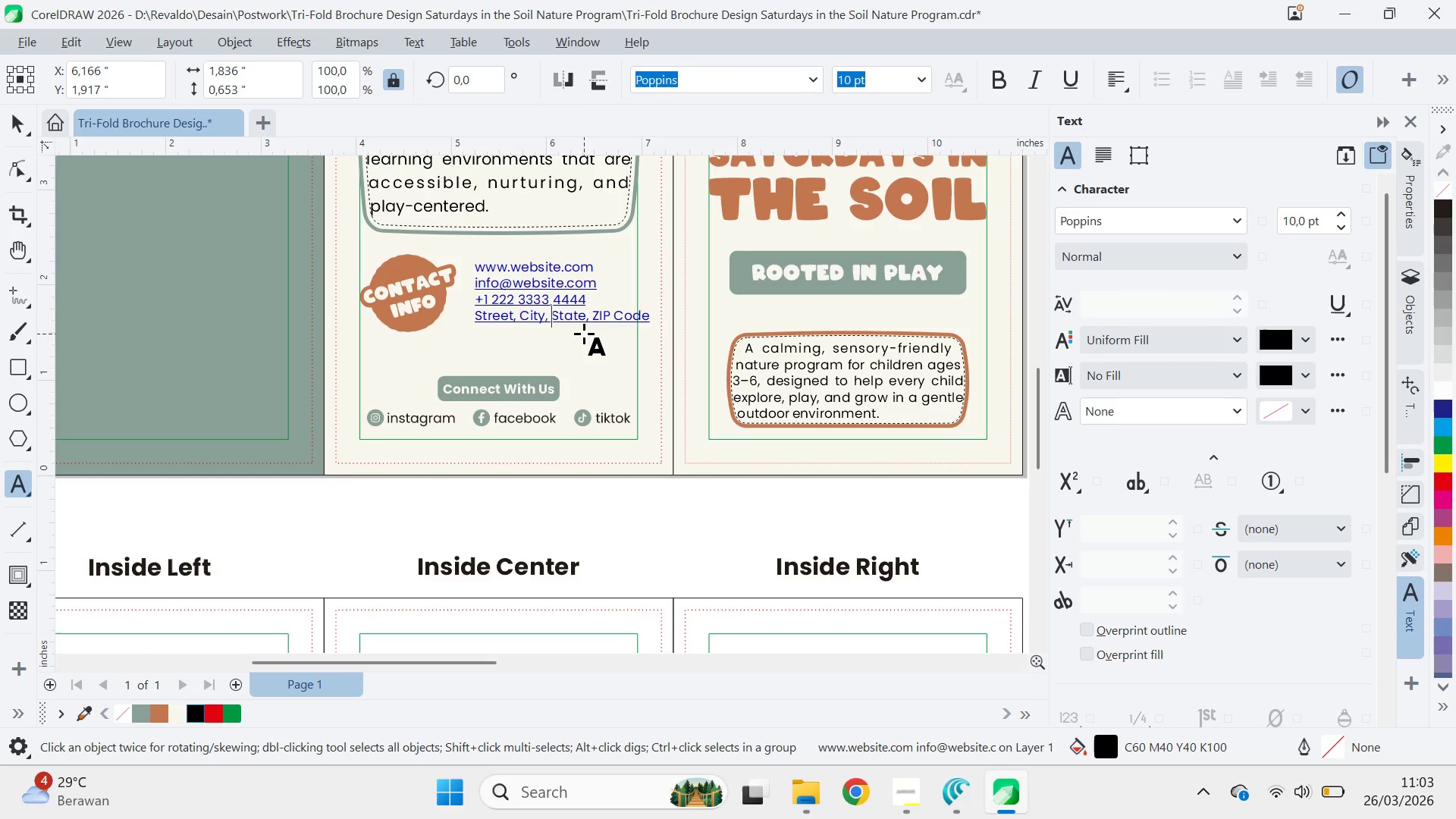 
key(Enter)
 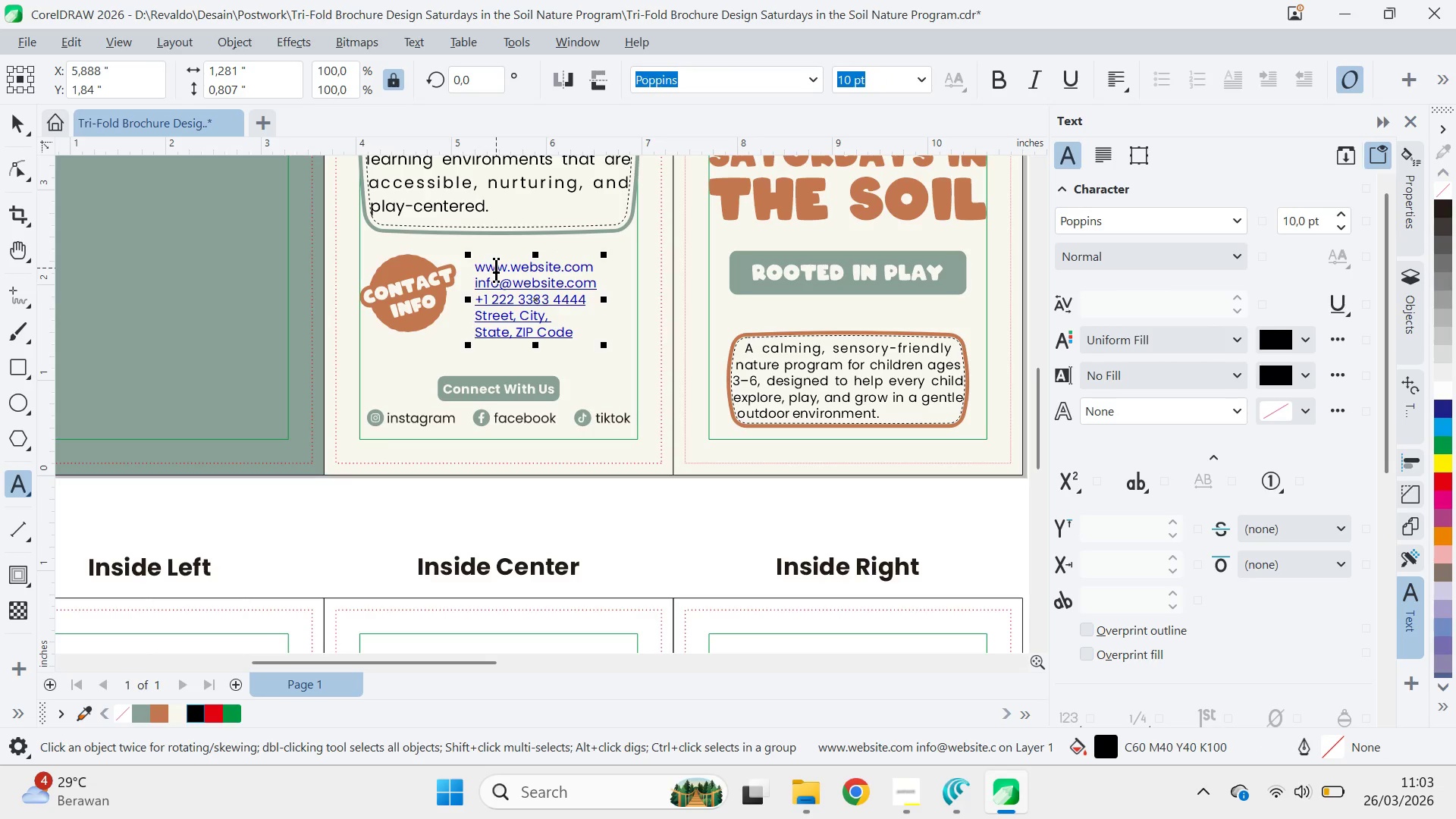 
key(Backslash)
 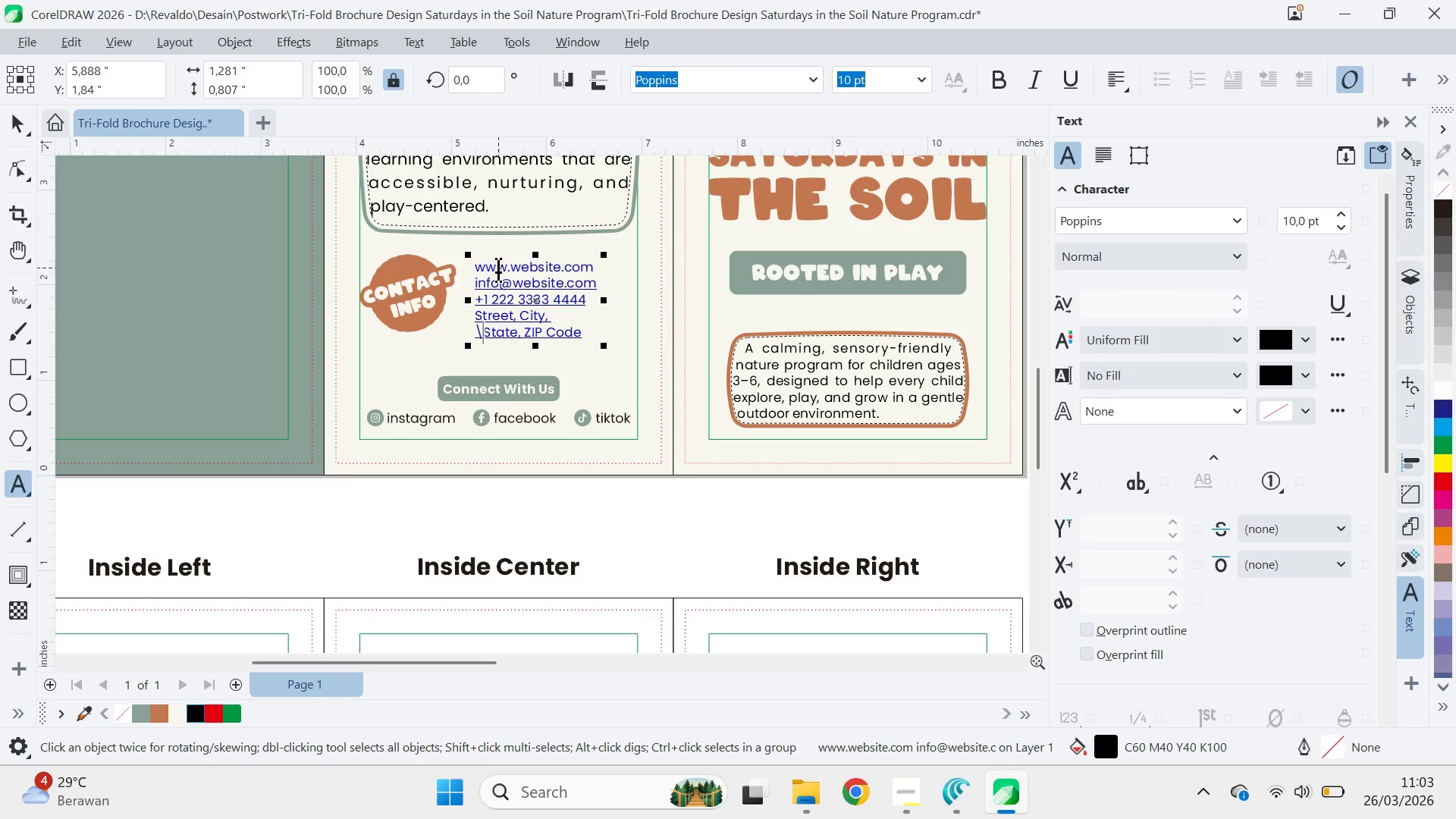 
key(BracketRight)
 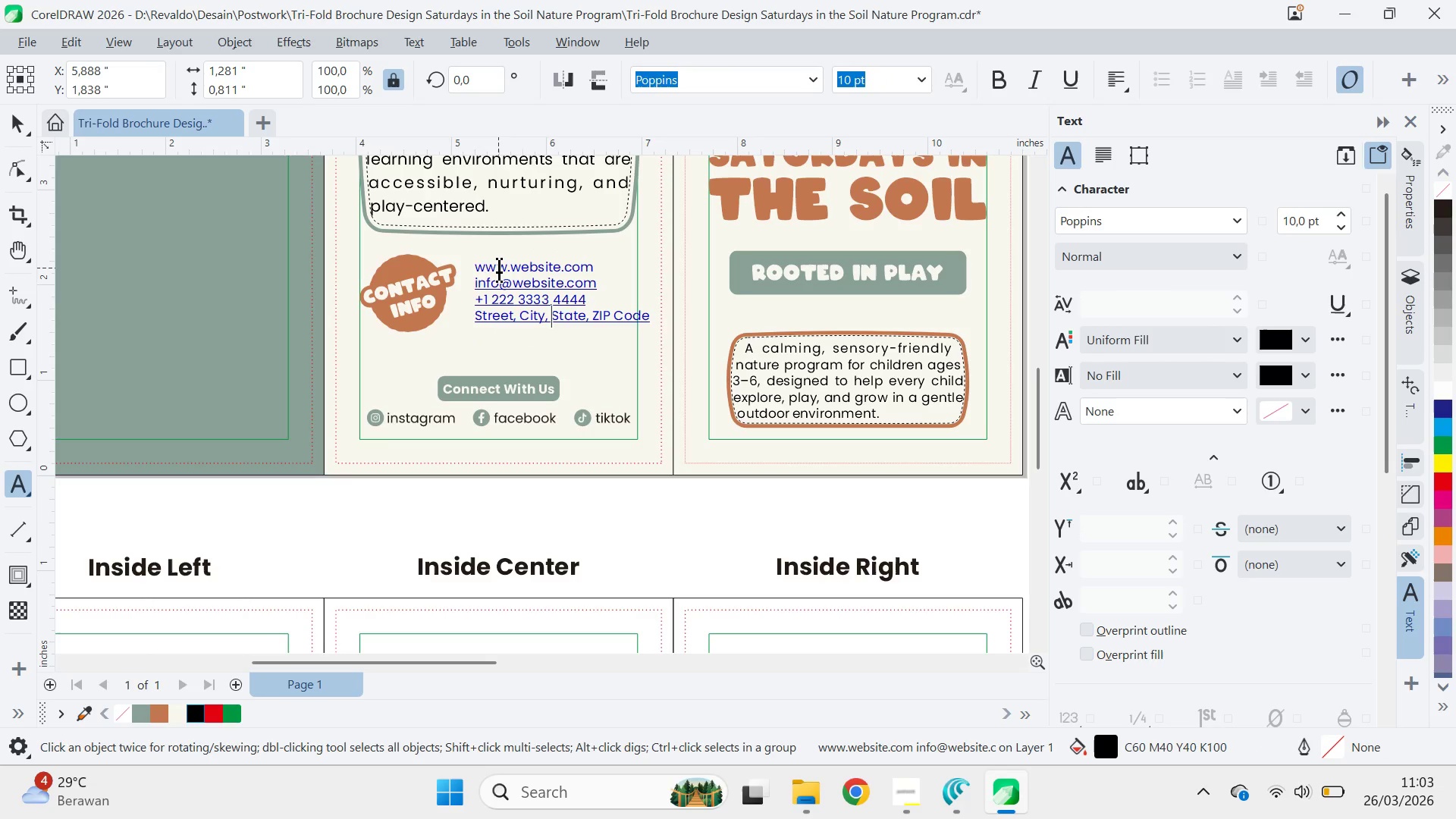 
key(Backspace)
 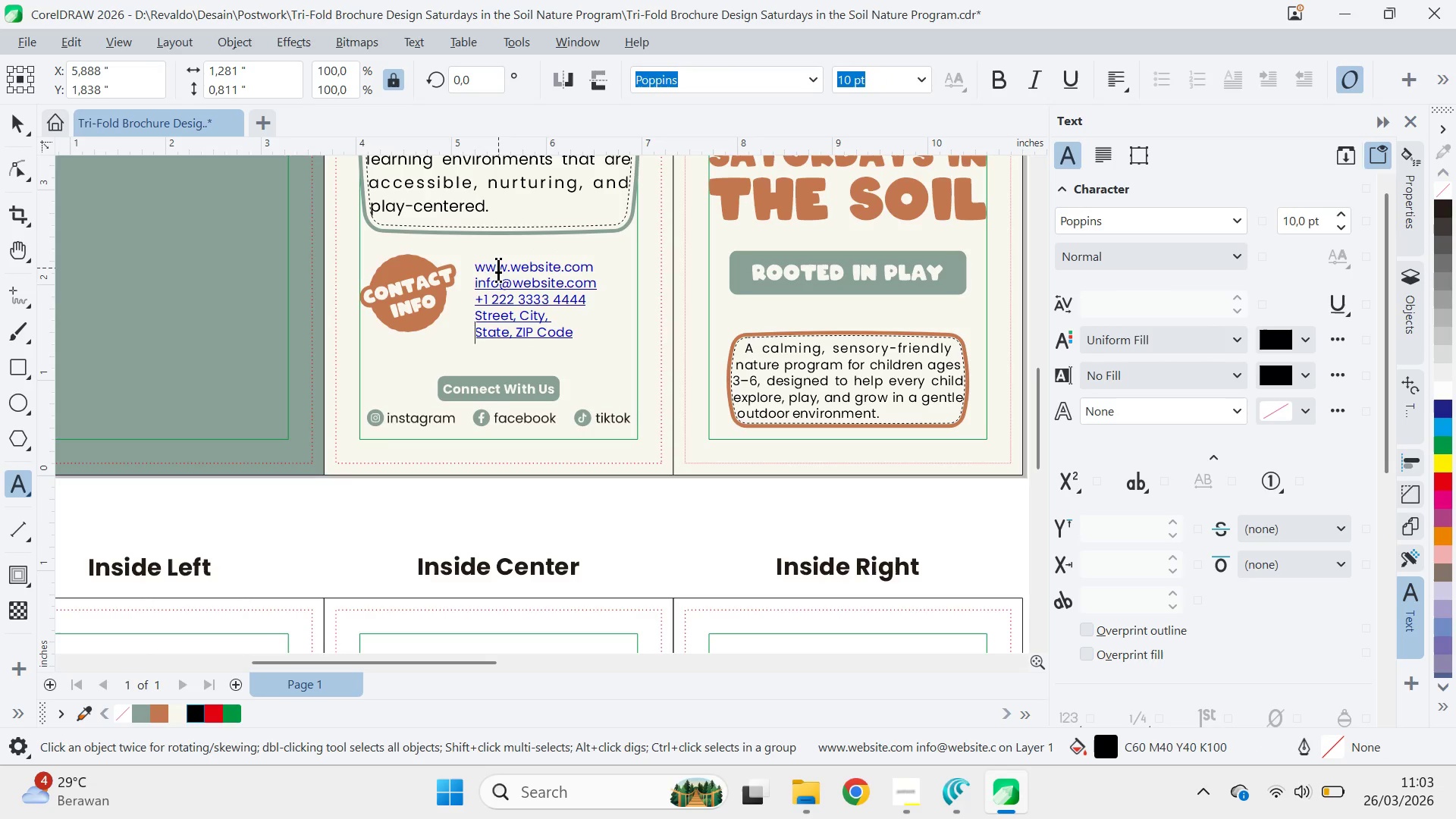 
key(Backspace)
 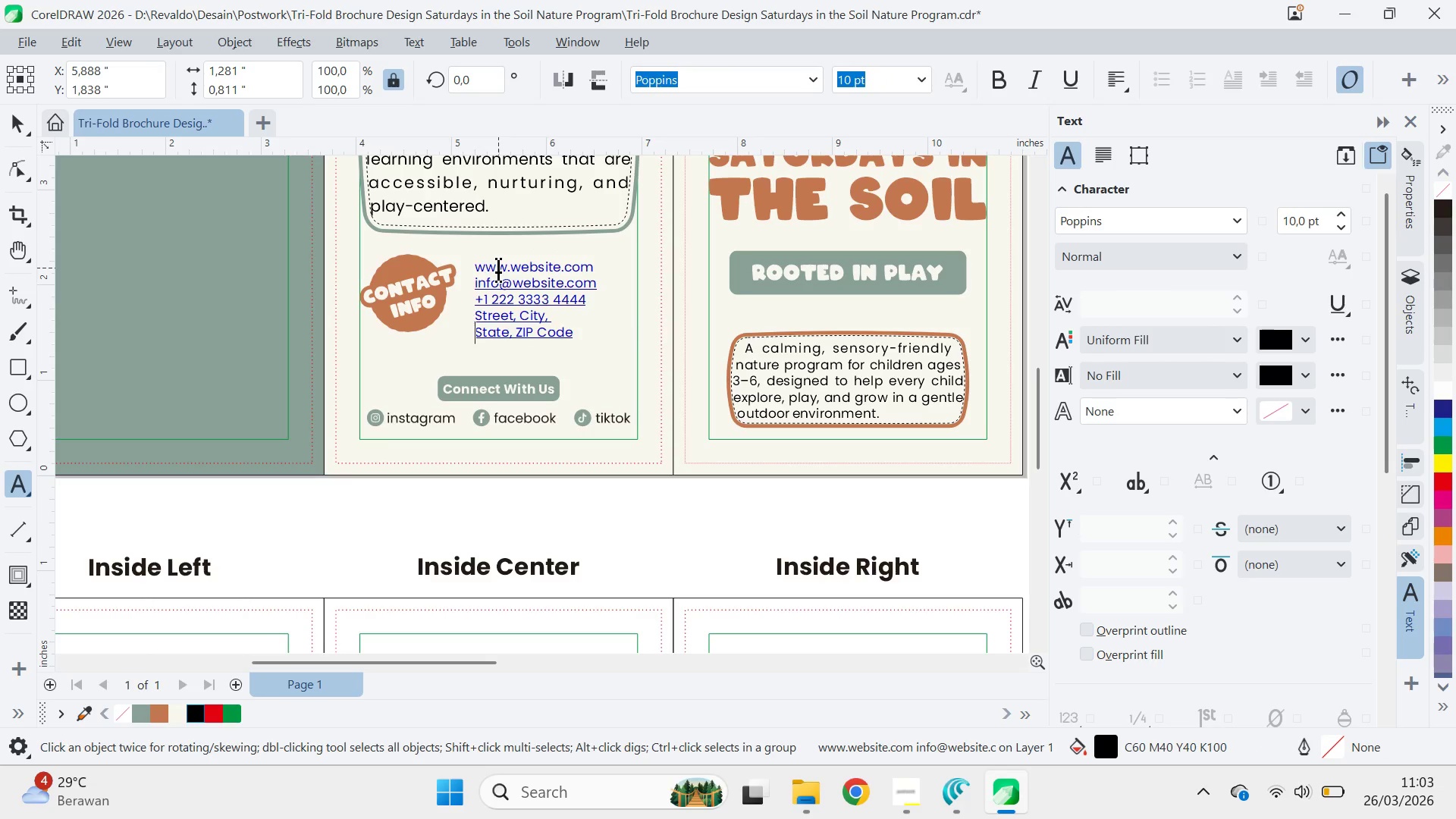 
key(Backspace)
 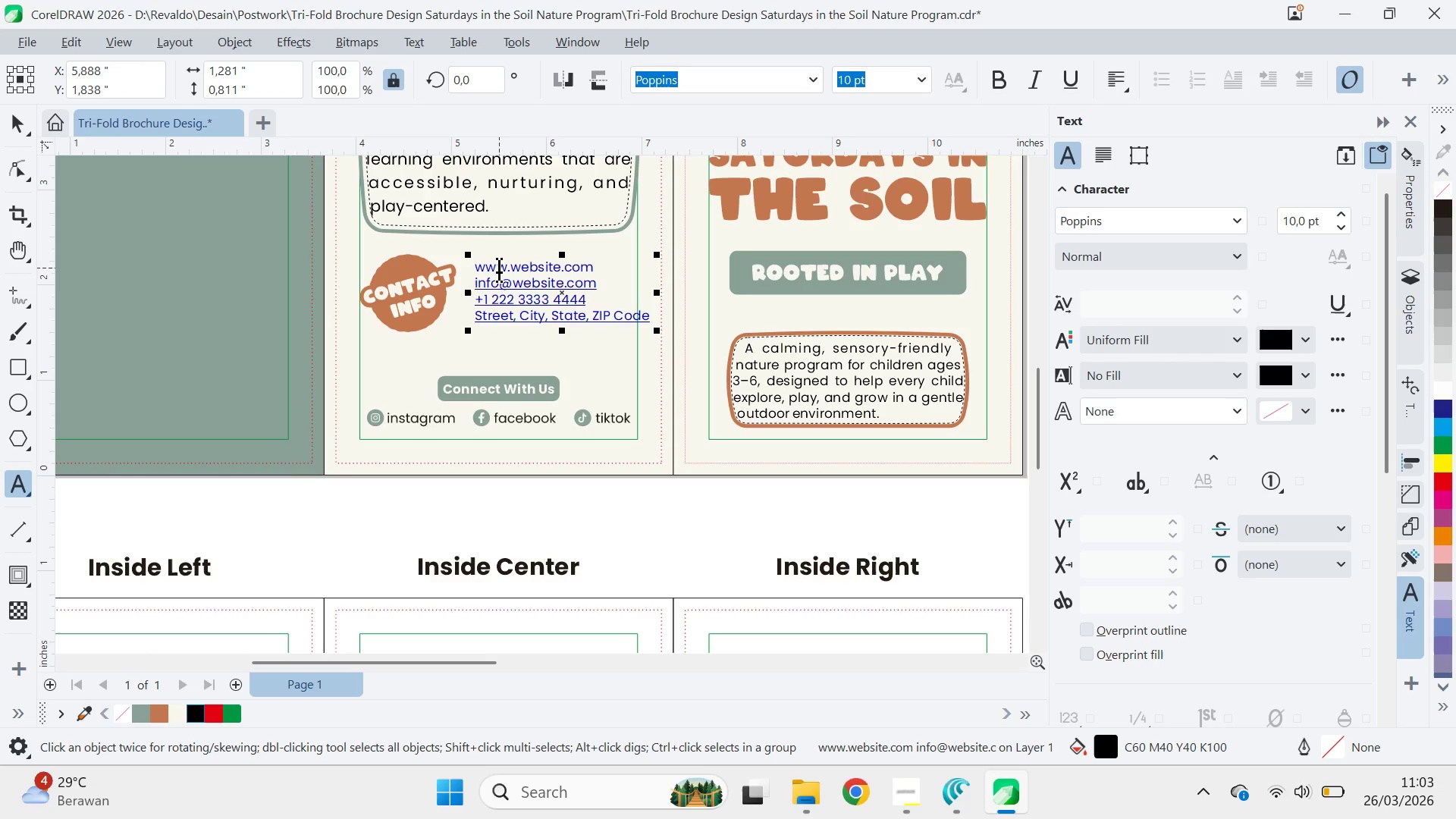 
key(Control+ArrowLeft)
 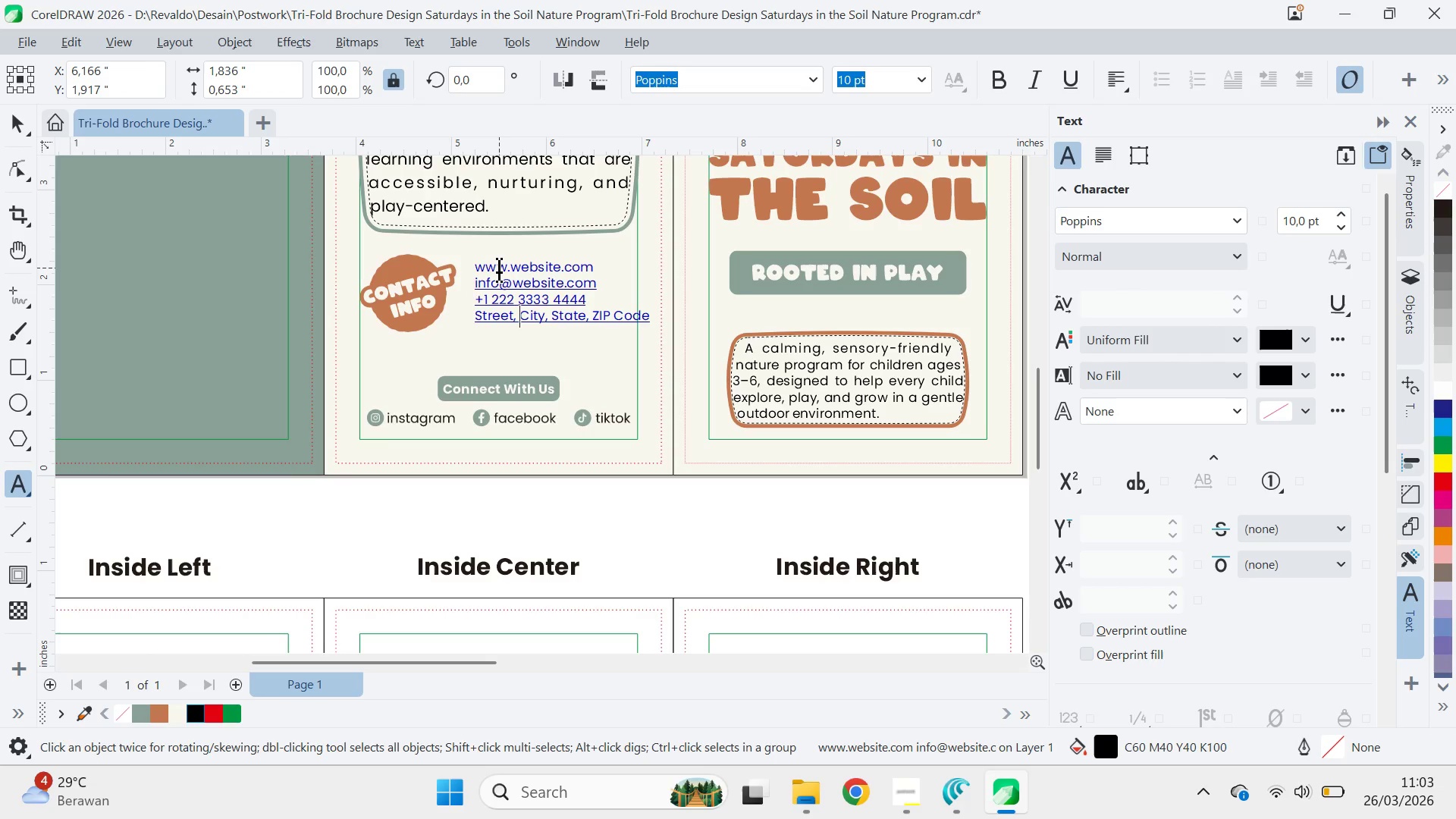 
key(ArrowLeft)
 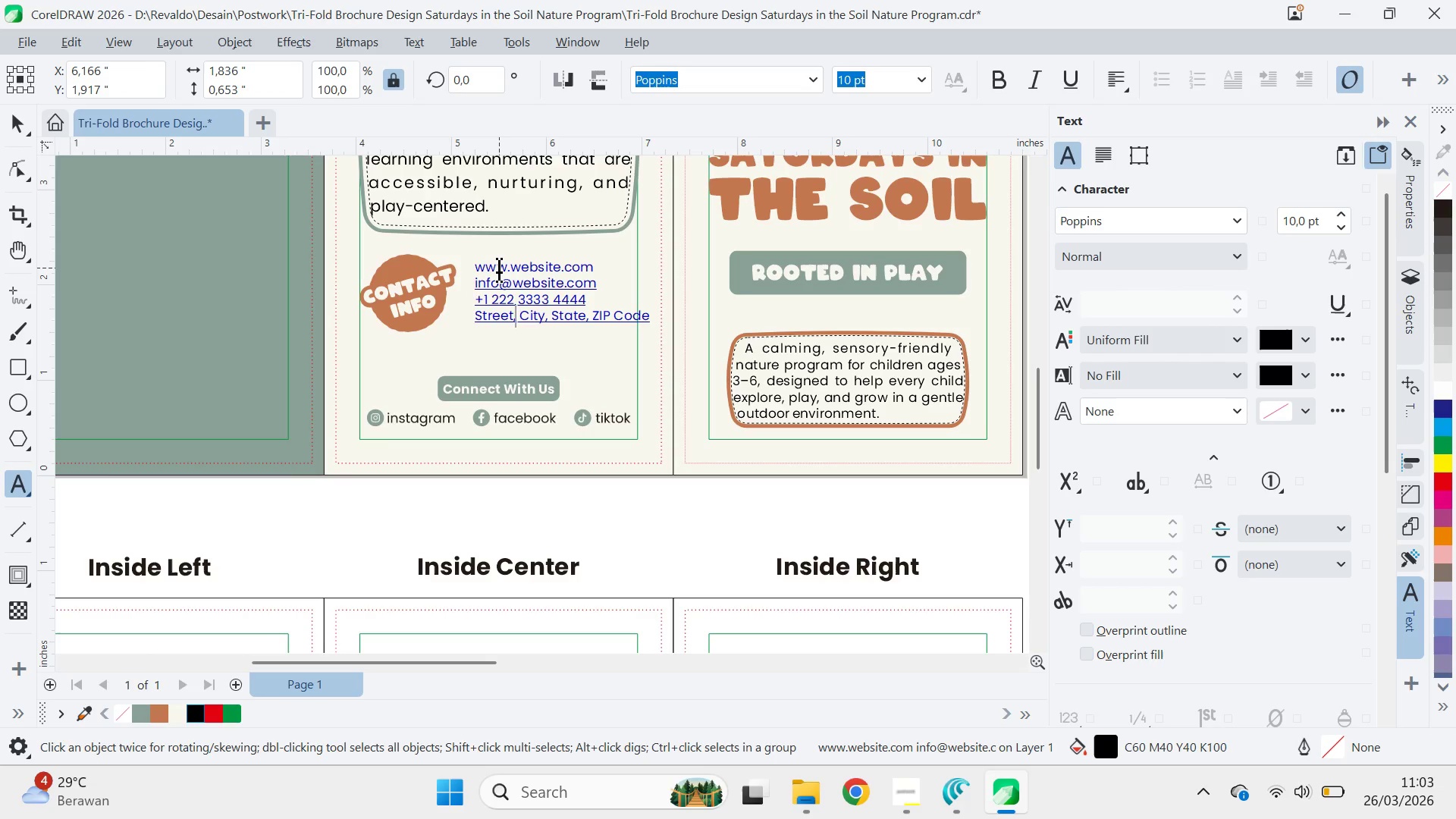 
key(ArrowRight)
 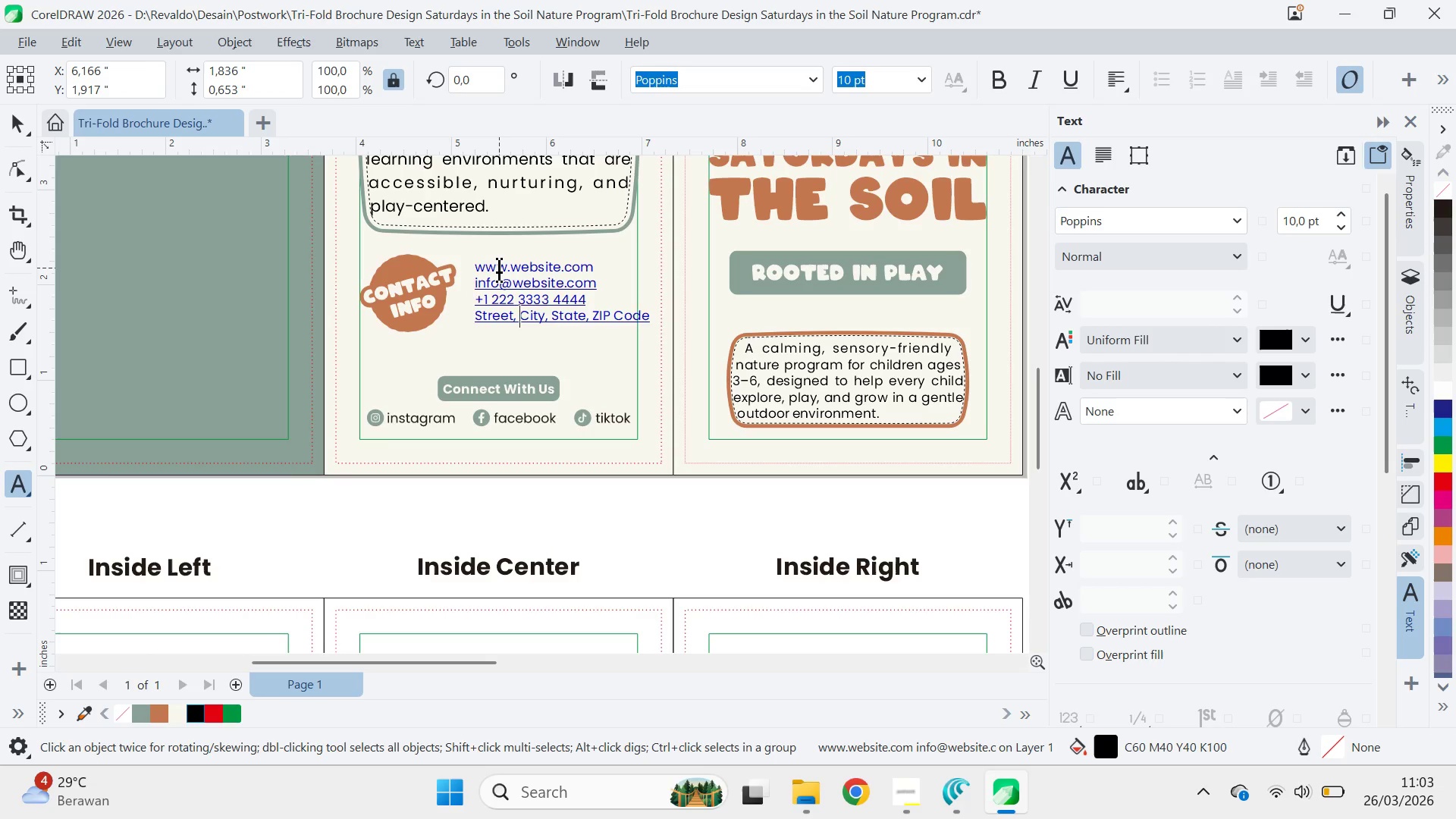 
key(Control+Backspace)
 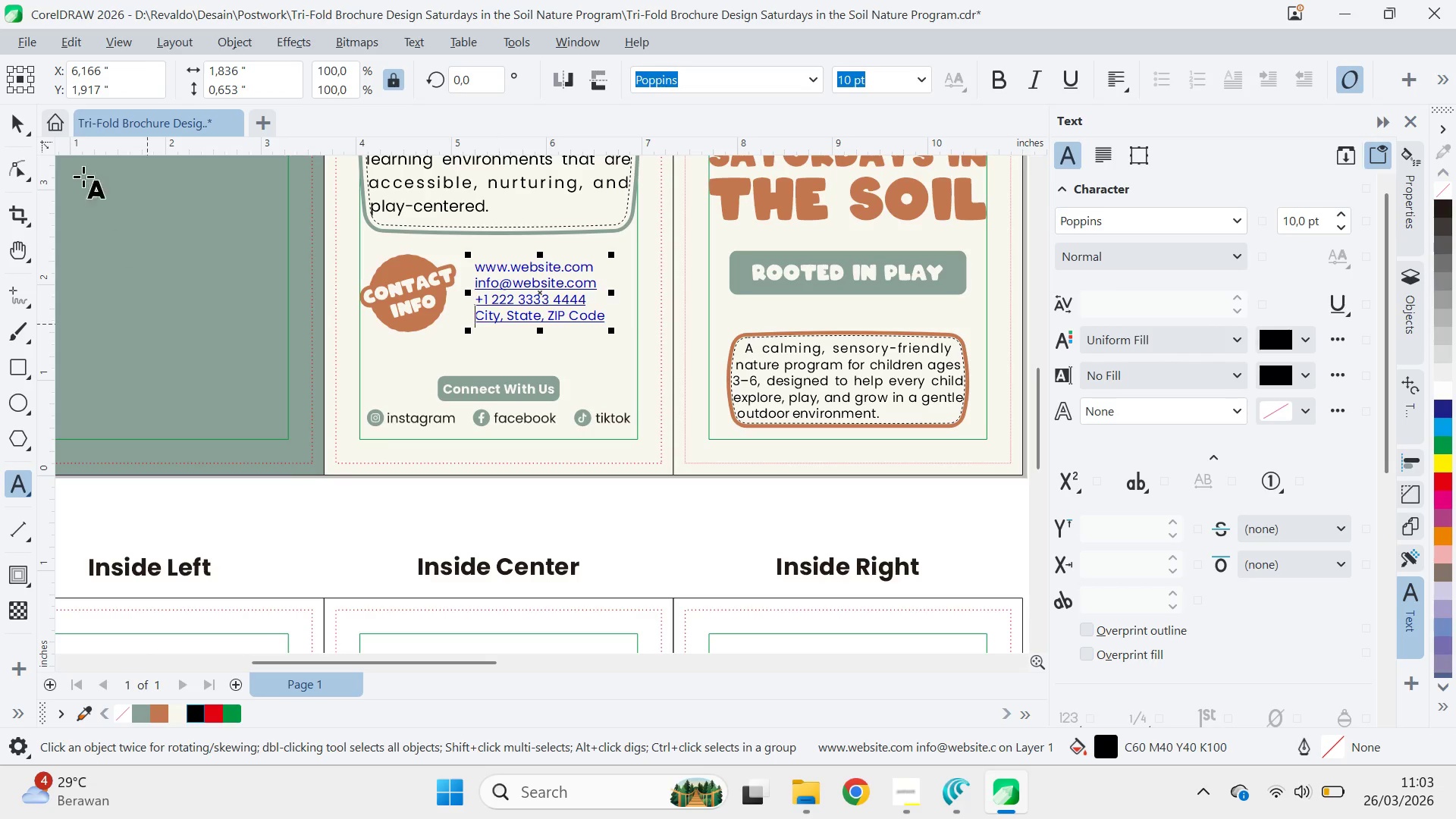 
left_click([23, 118])
 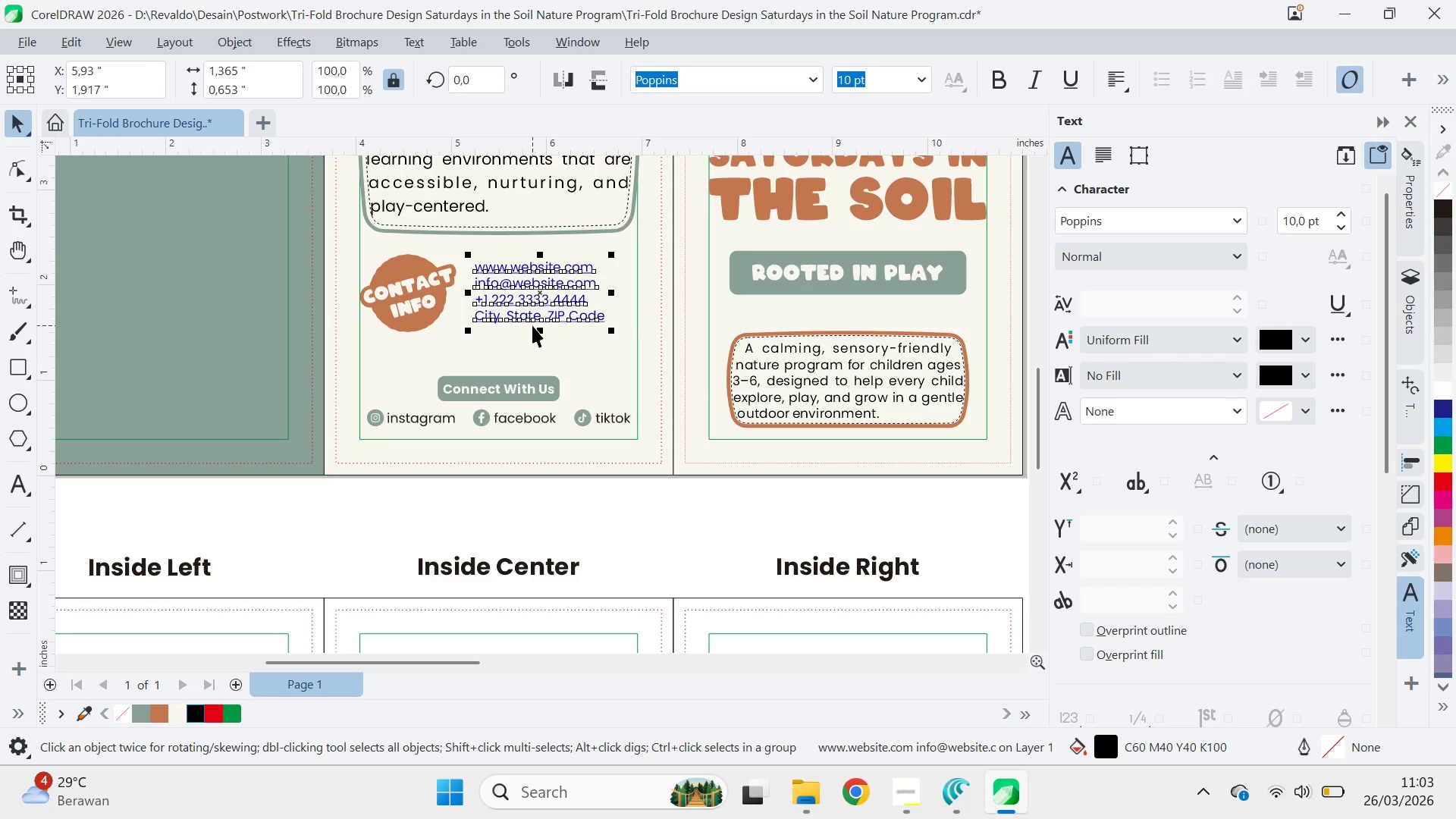 
type(qv)
 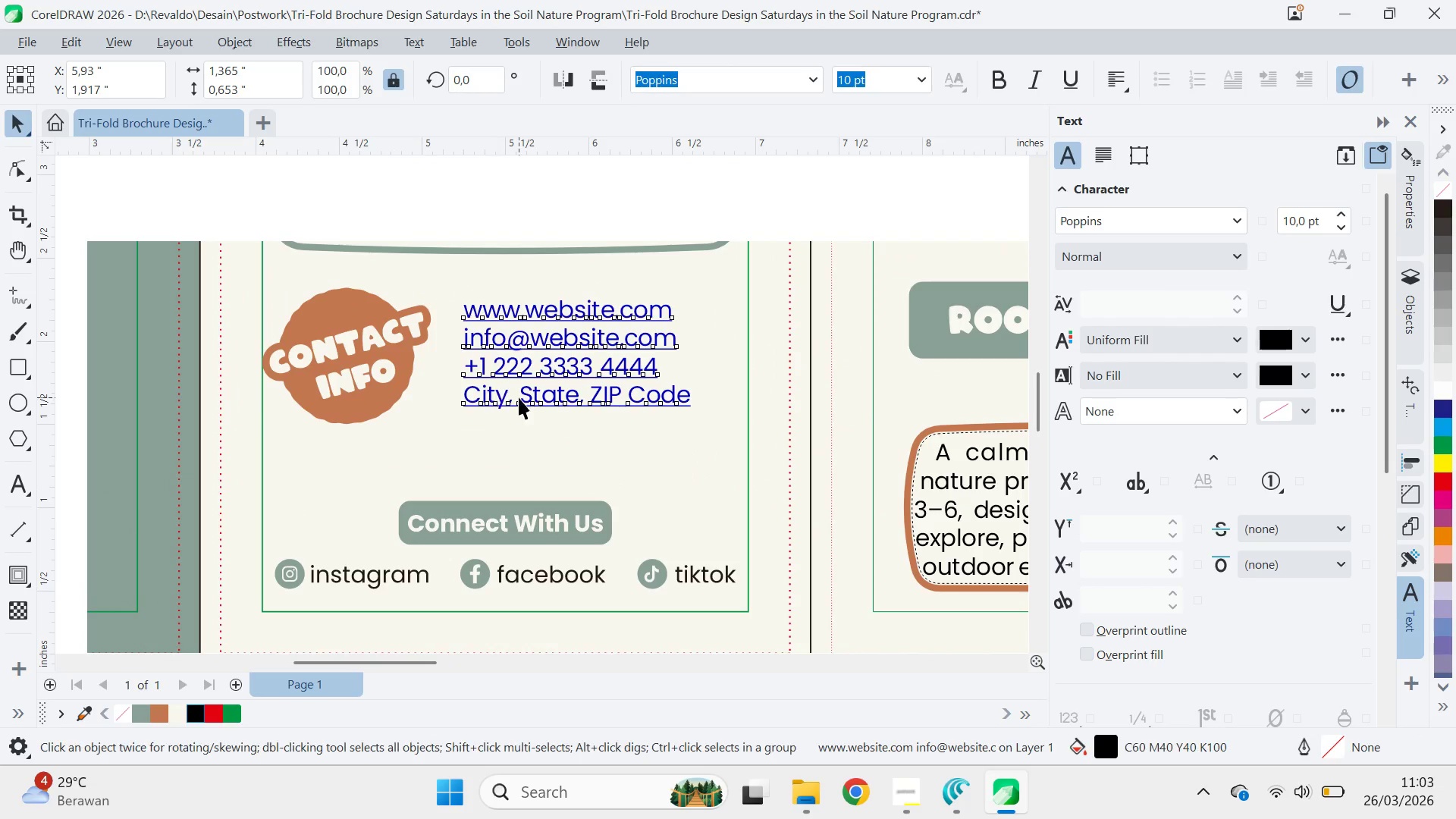 
left_click_drag(start_coordinate=[550, 295], to_coordinate=[582, 381])
 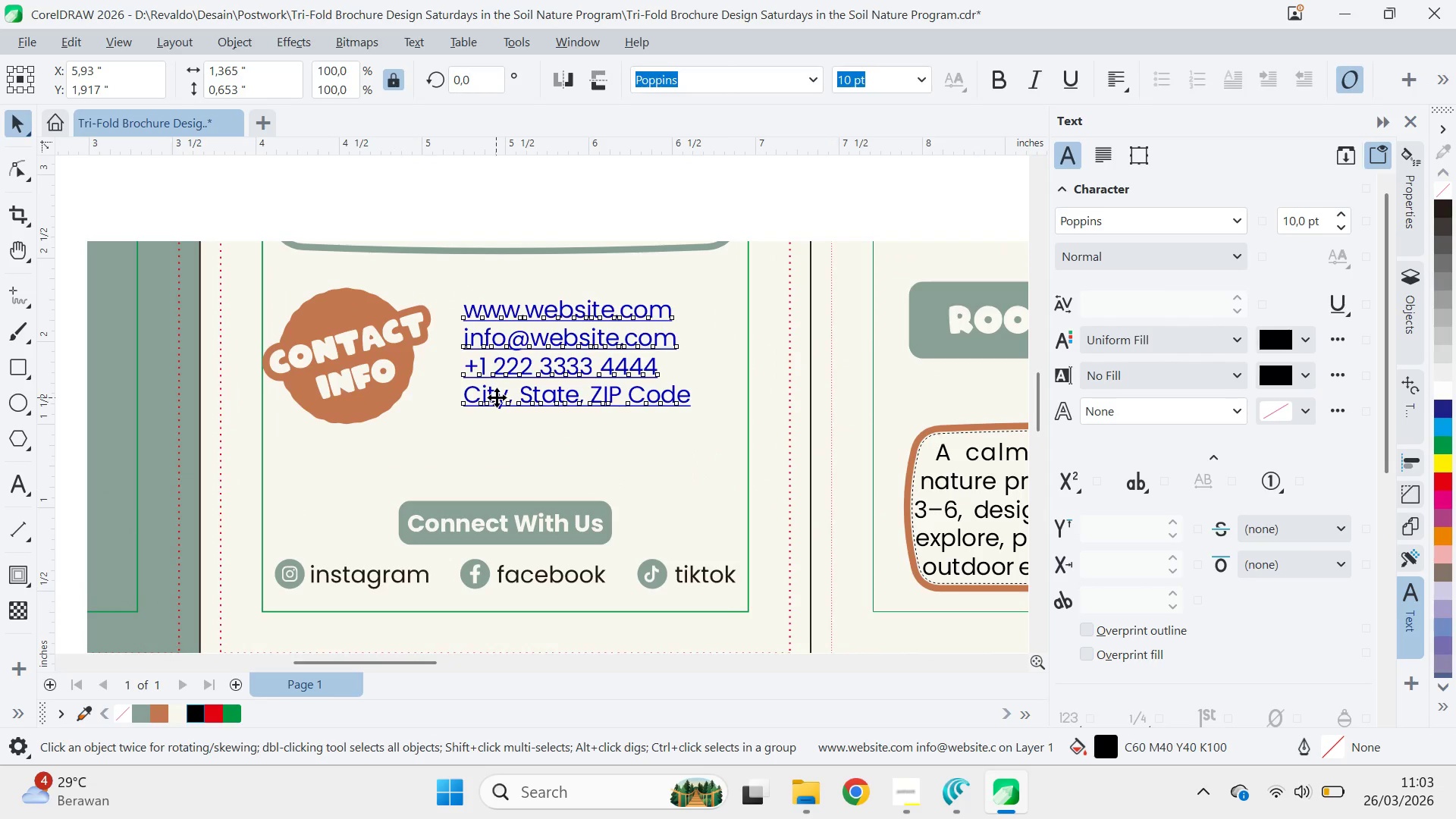 
scroll: coordinate [532, 323], scroll_direction: up, amount: 4.0
 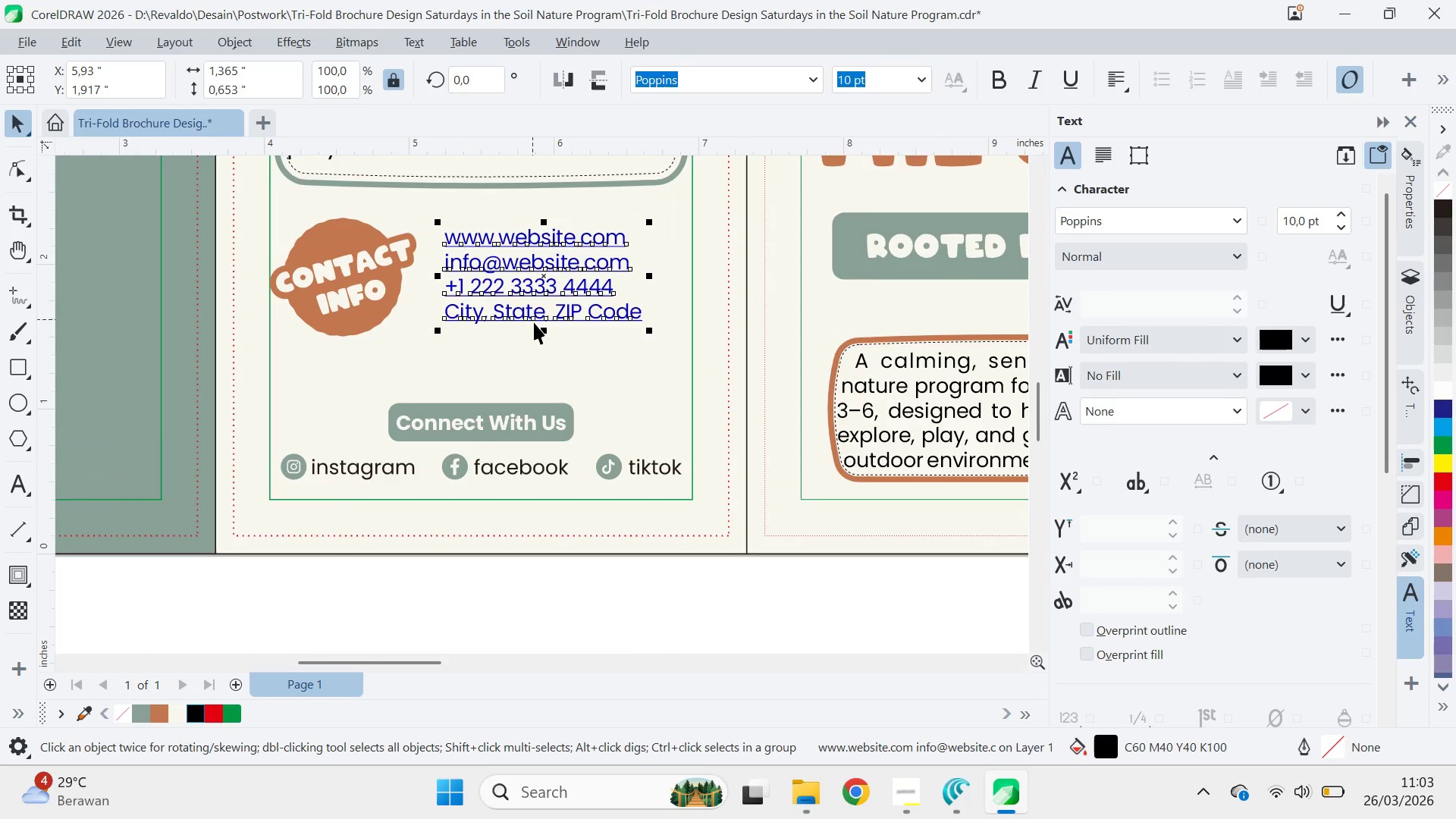 
left_click([519, 397])
 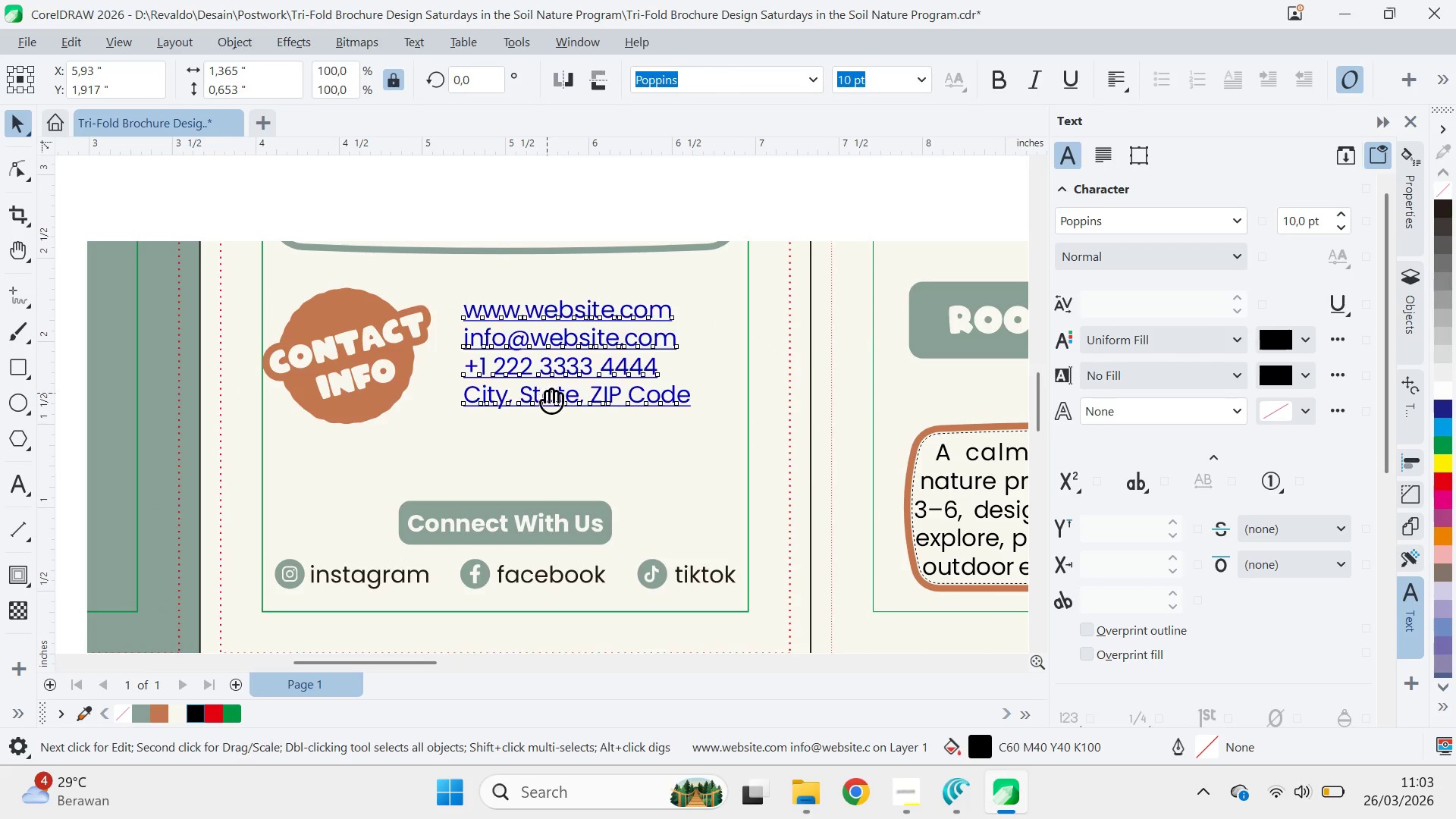 
type(qvqv)
 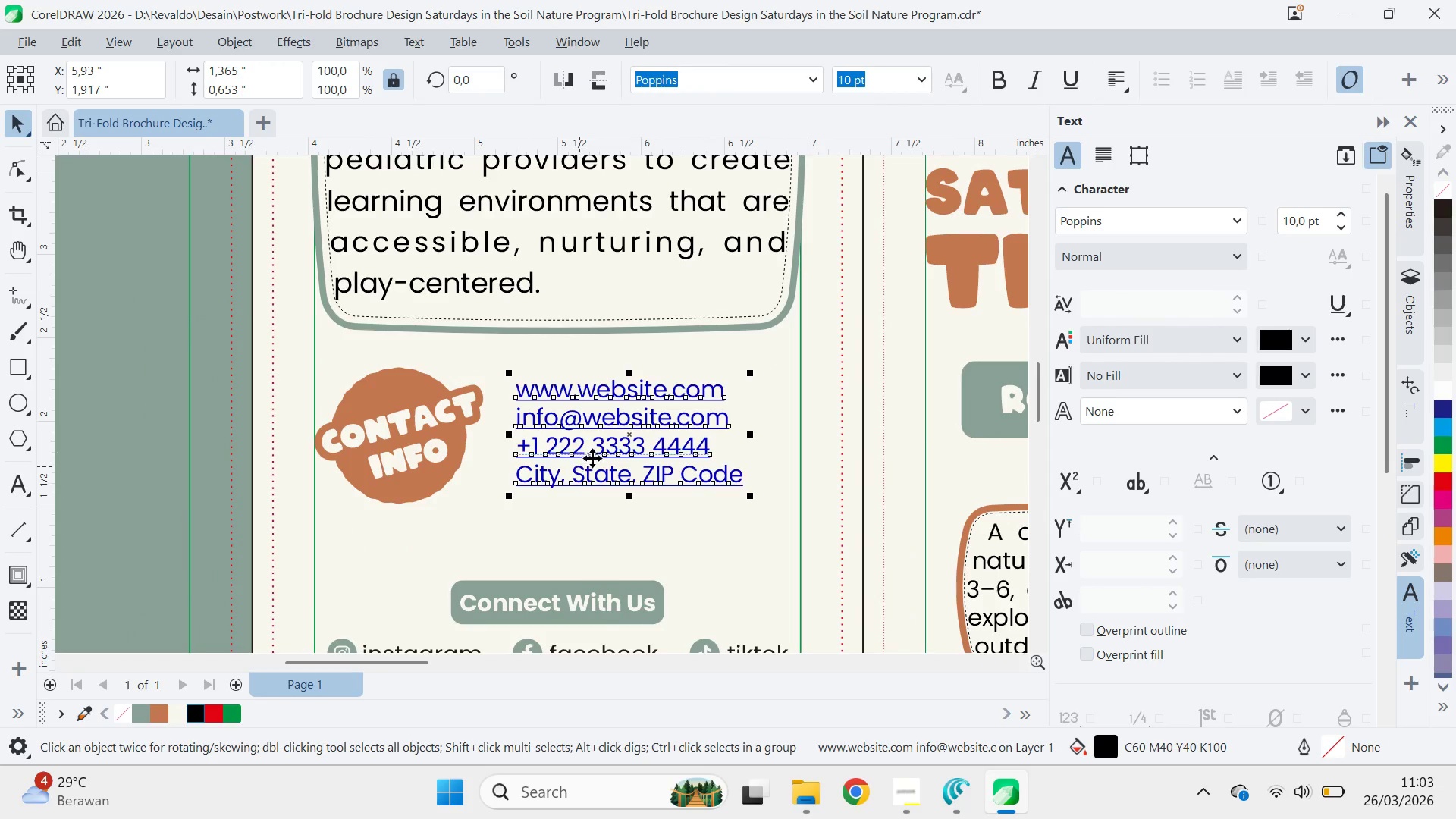 
left_click_drag(start_coordinate=[546, 388], to_coordinate=[542, 388])
 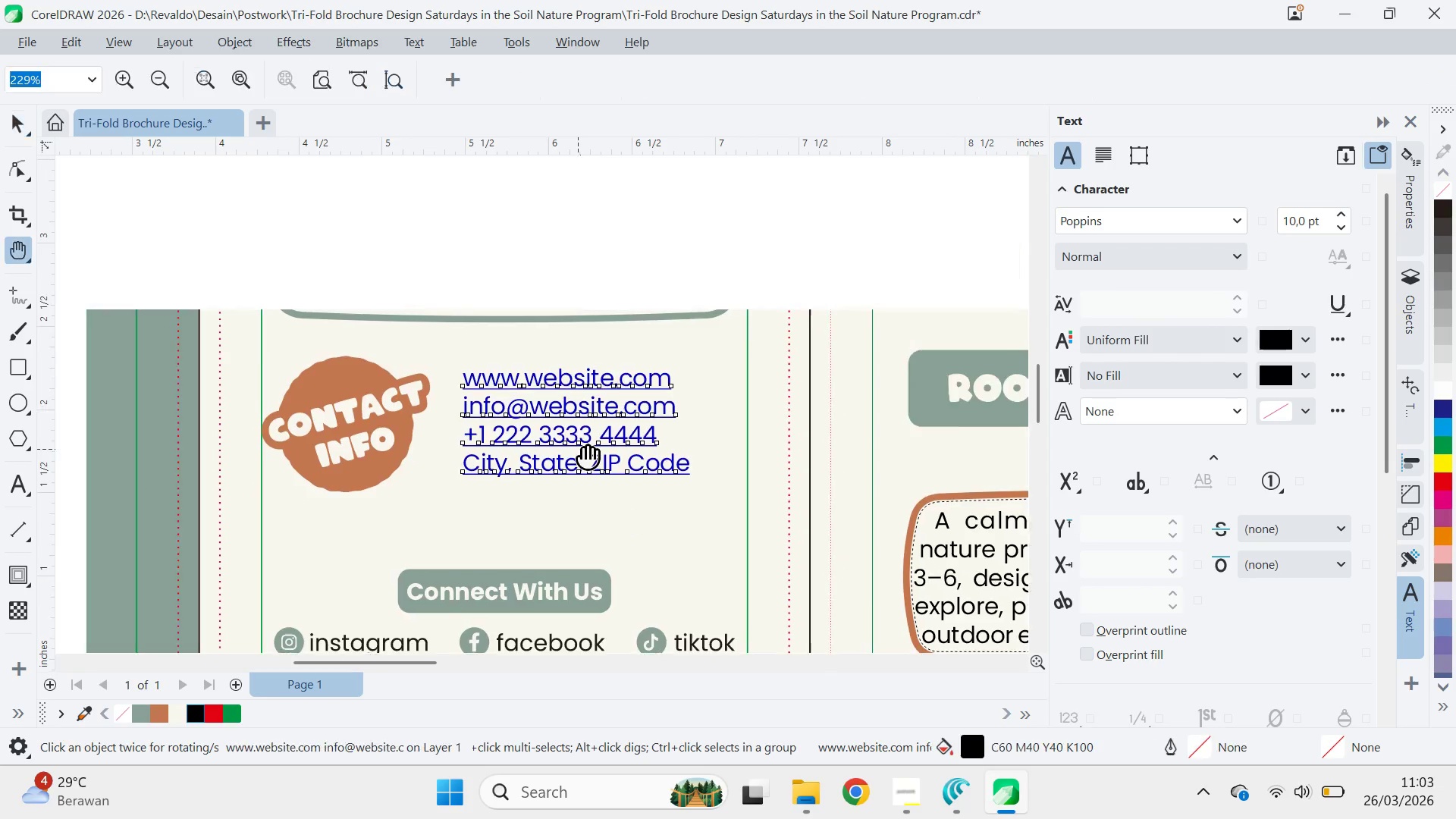 
left_click_drag(start_coordinate=[579, 449], to_coordinate=[634, 460])
 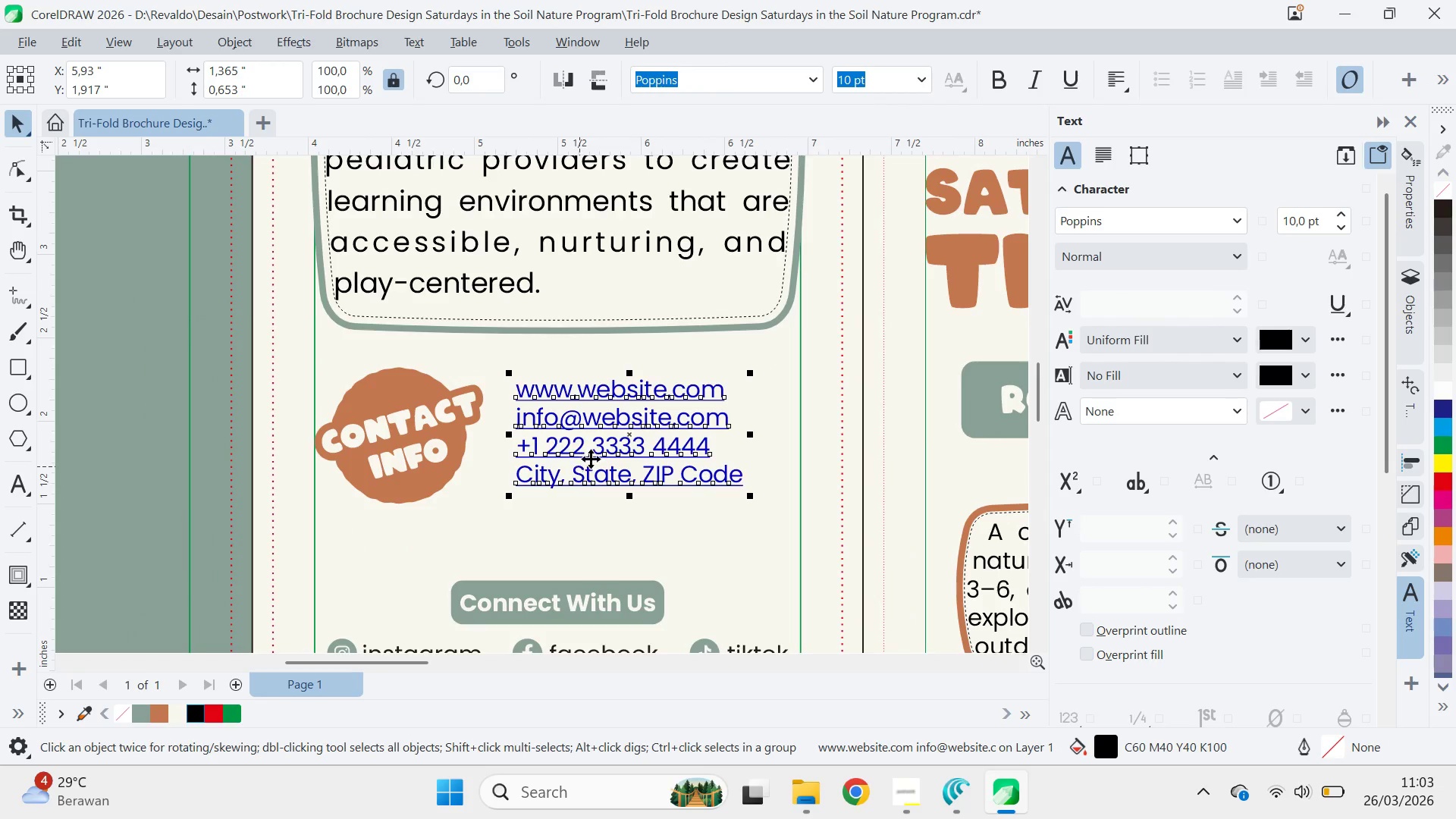 
scroll: coordinate [593, 458], scroll_direction: down, amount: 3.0
 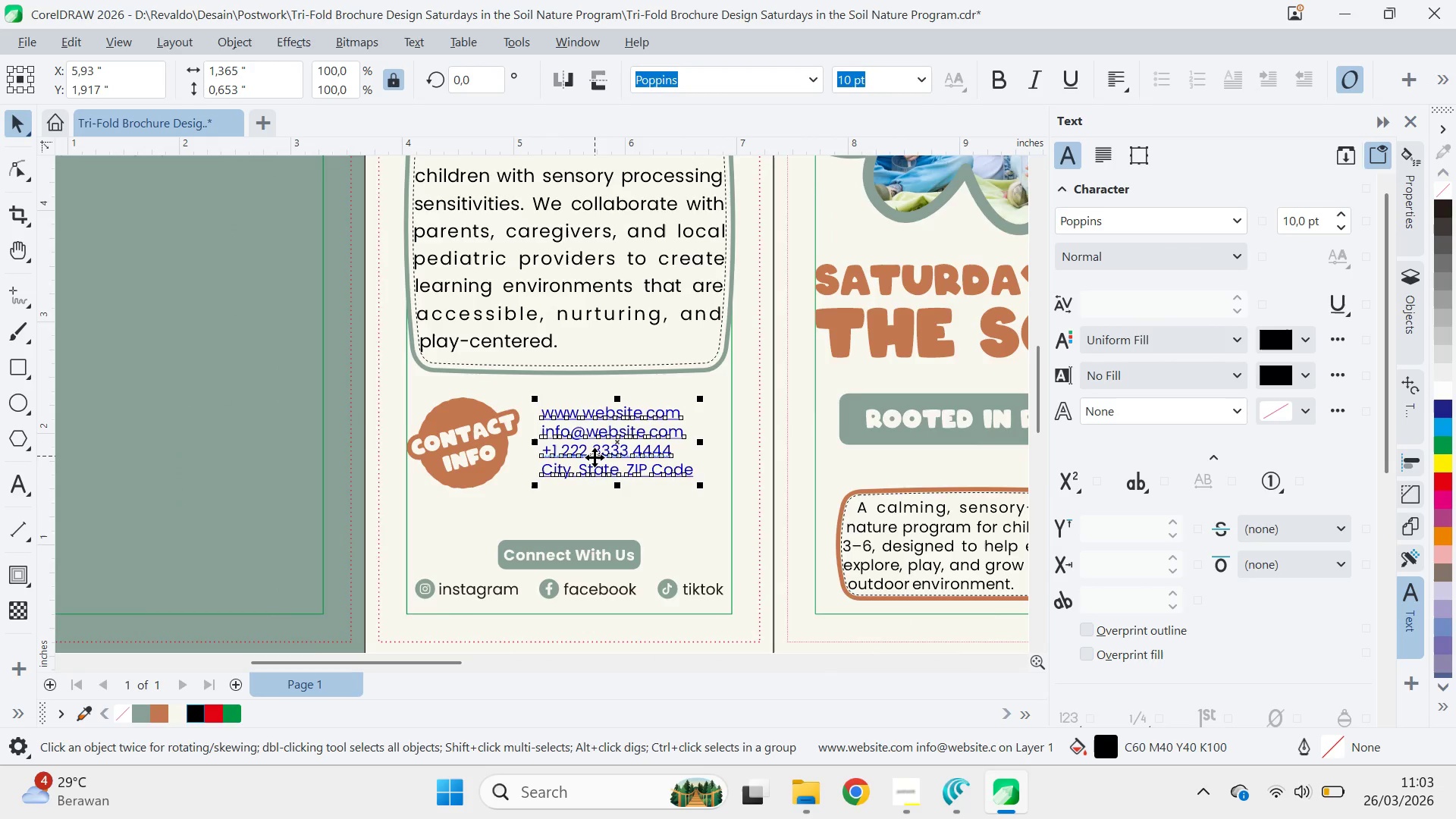 
key(Control+Q)
 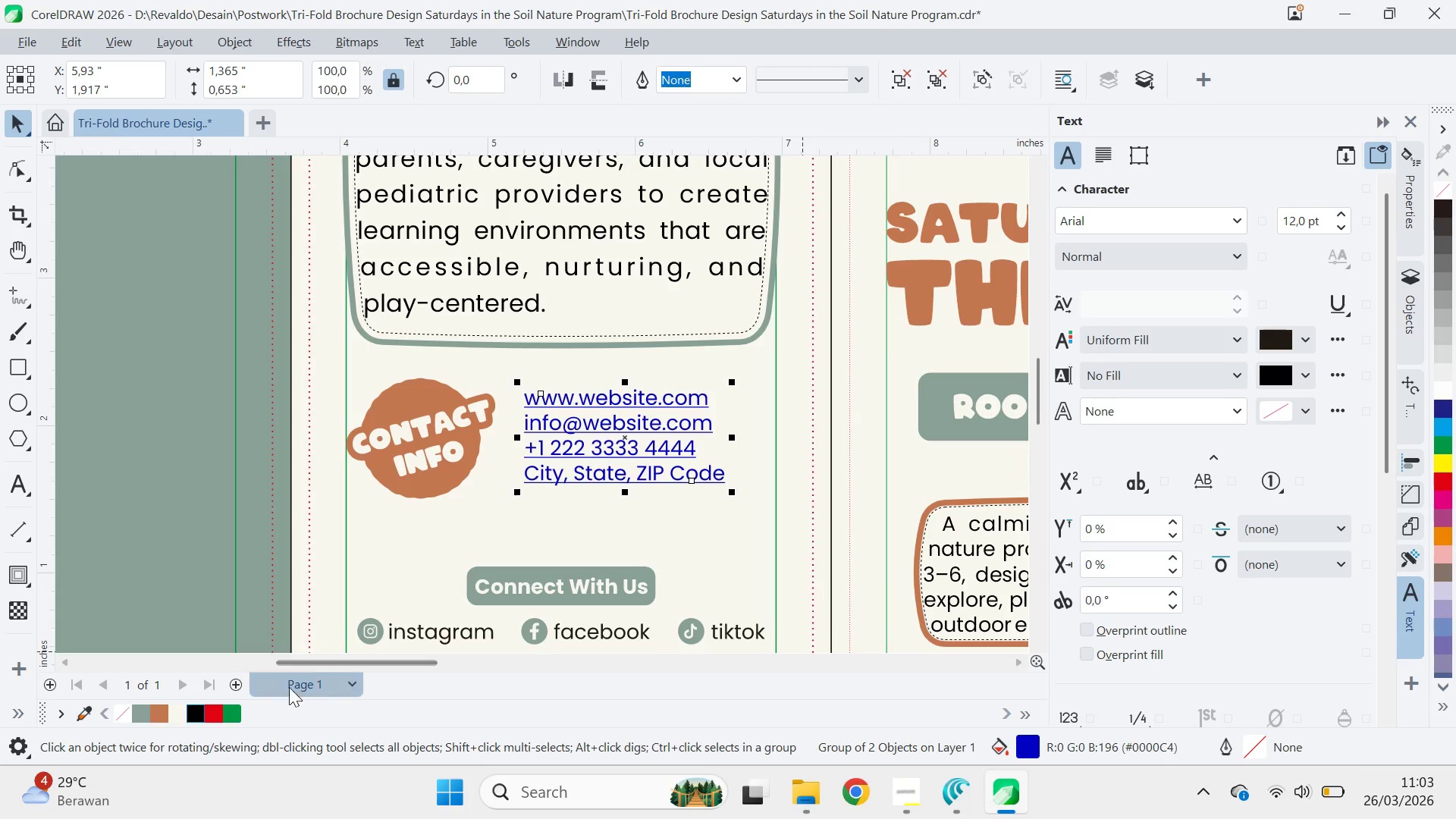 
scroll: coordinate [595, 457], scroll_direction: up, amount: 2.0
 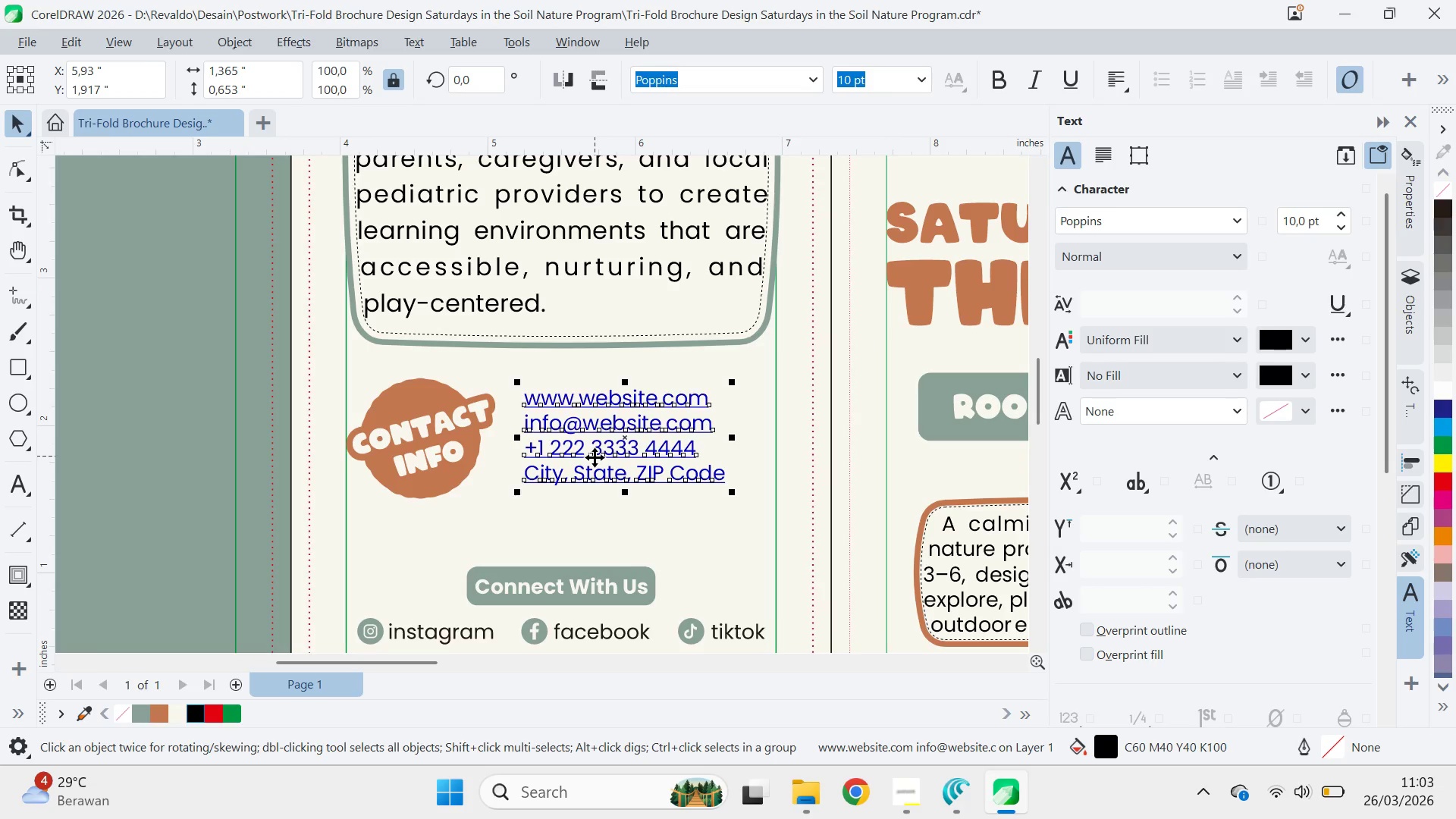 
left_click([197, 712])
 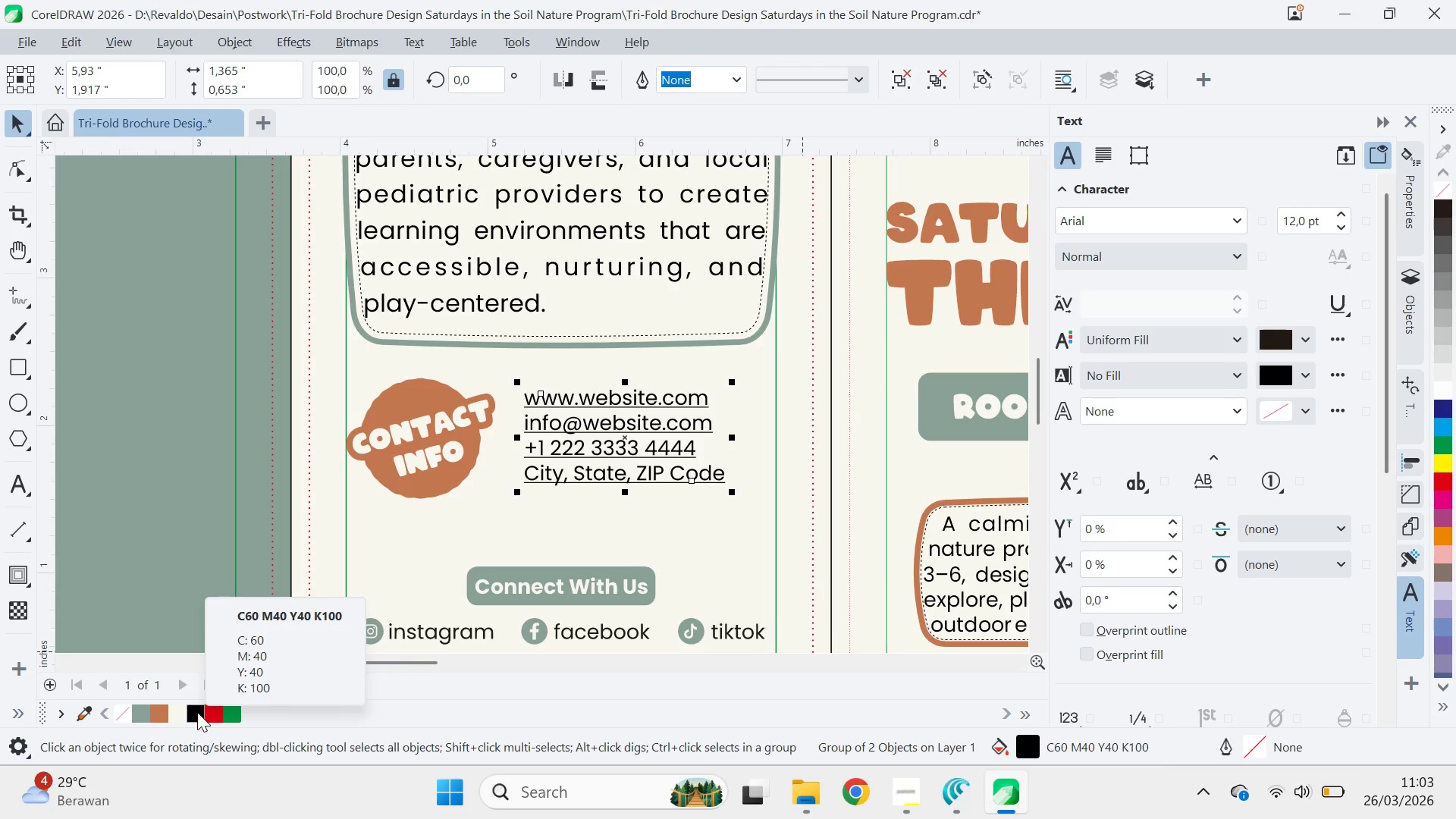 
key(Control+Z)
 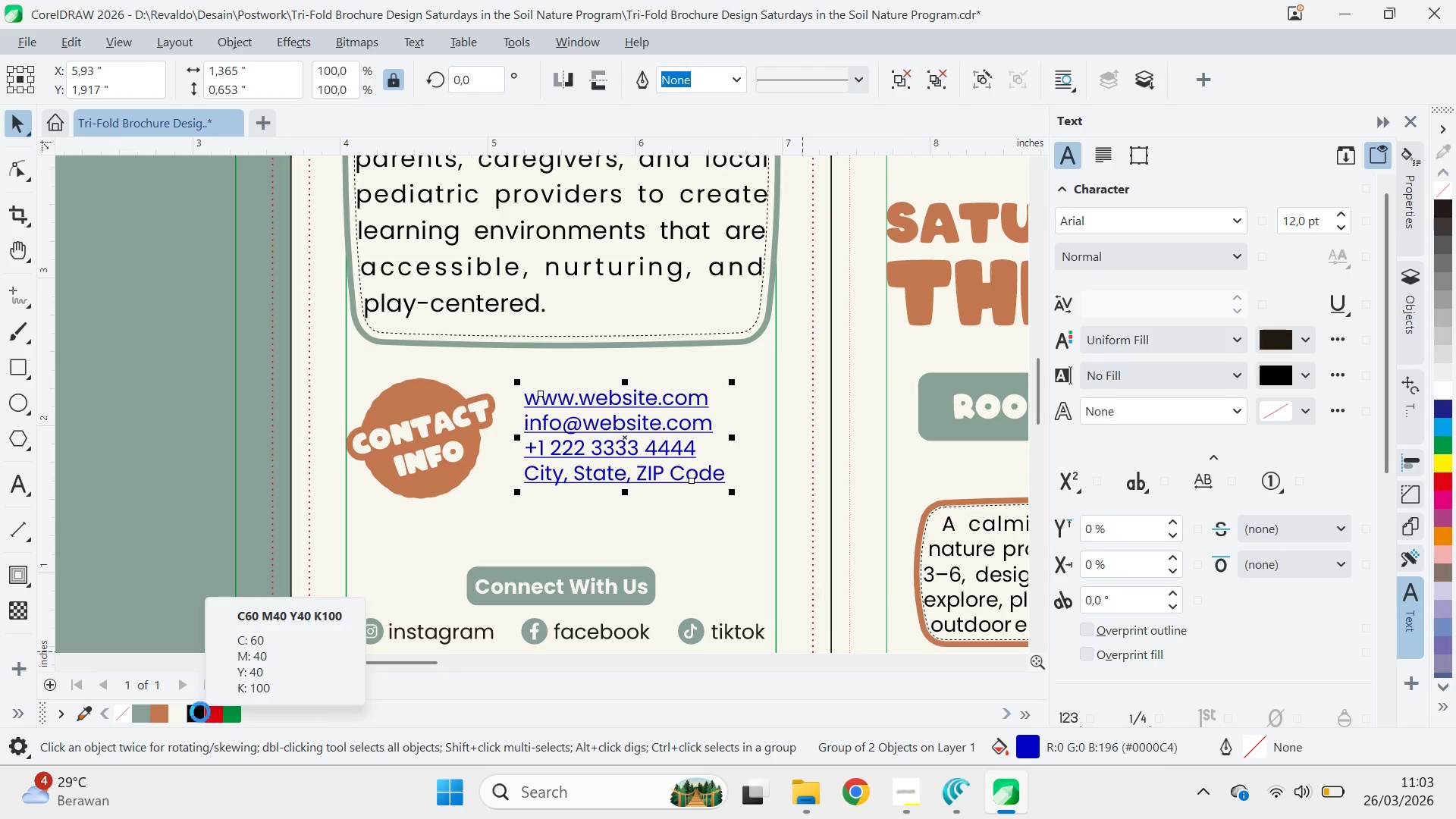 
key(Control+Z)
 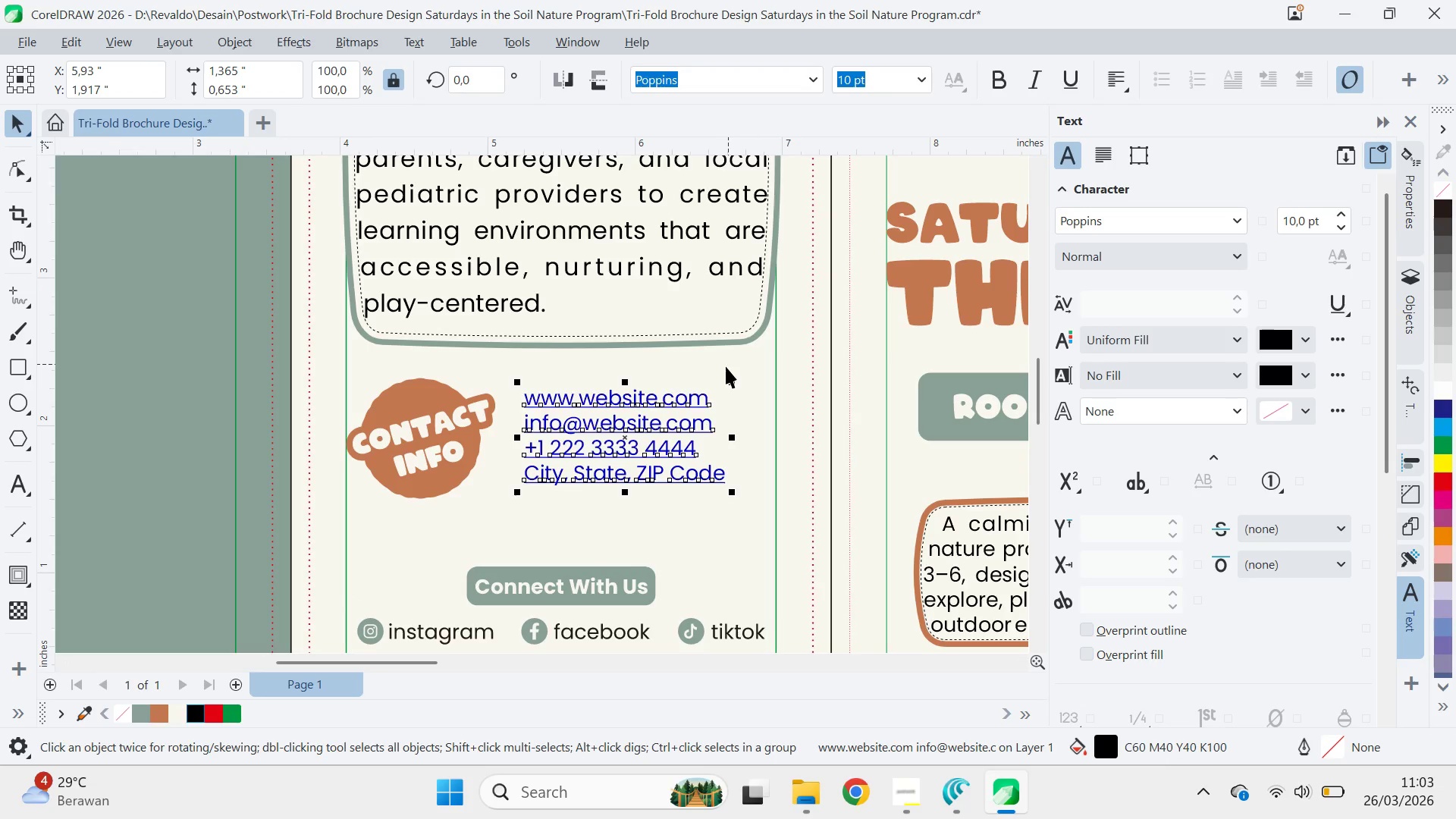 
hold_key(key=ControlLeft, duration=0.34)
 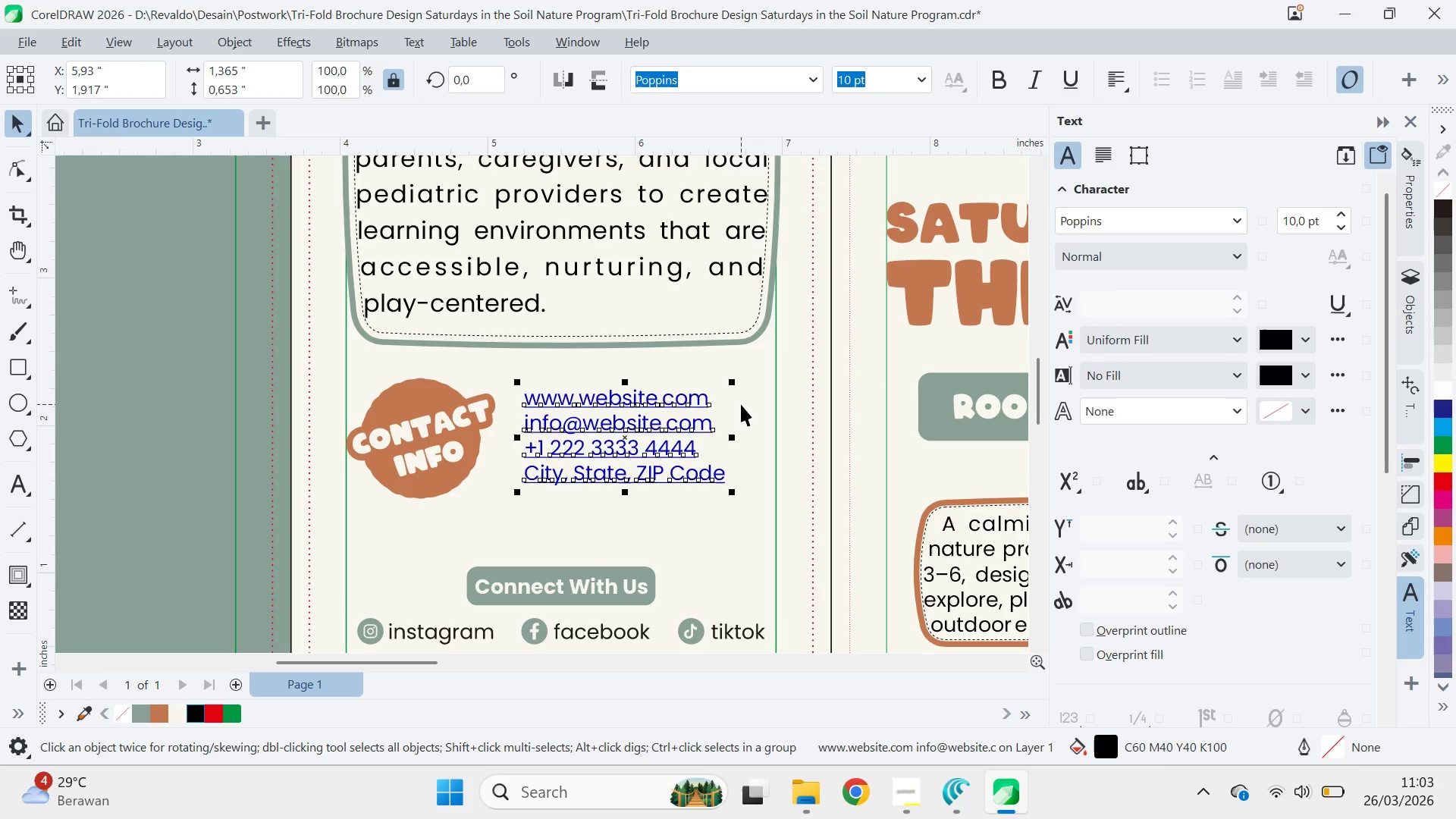 
left_click([741, 404])
 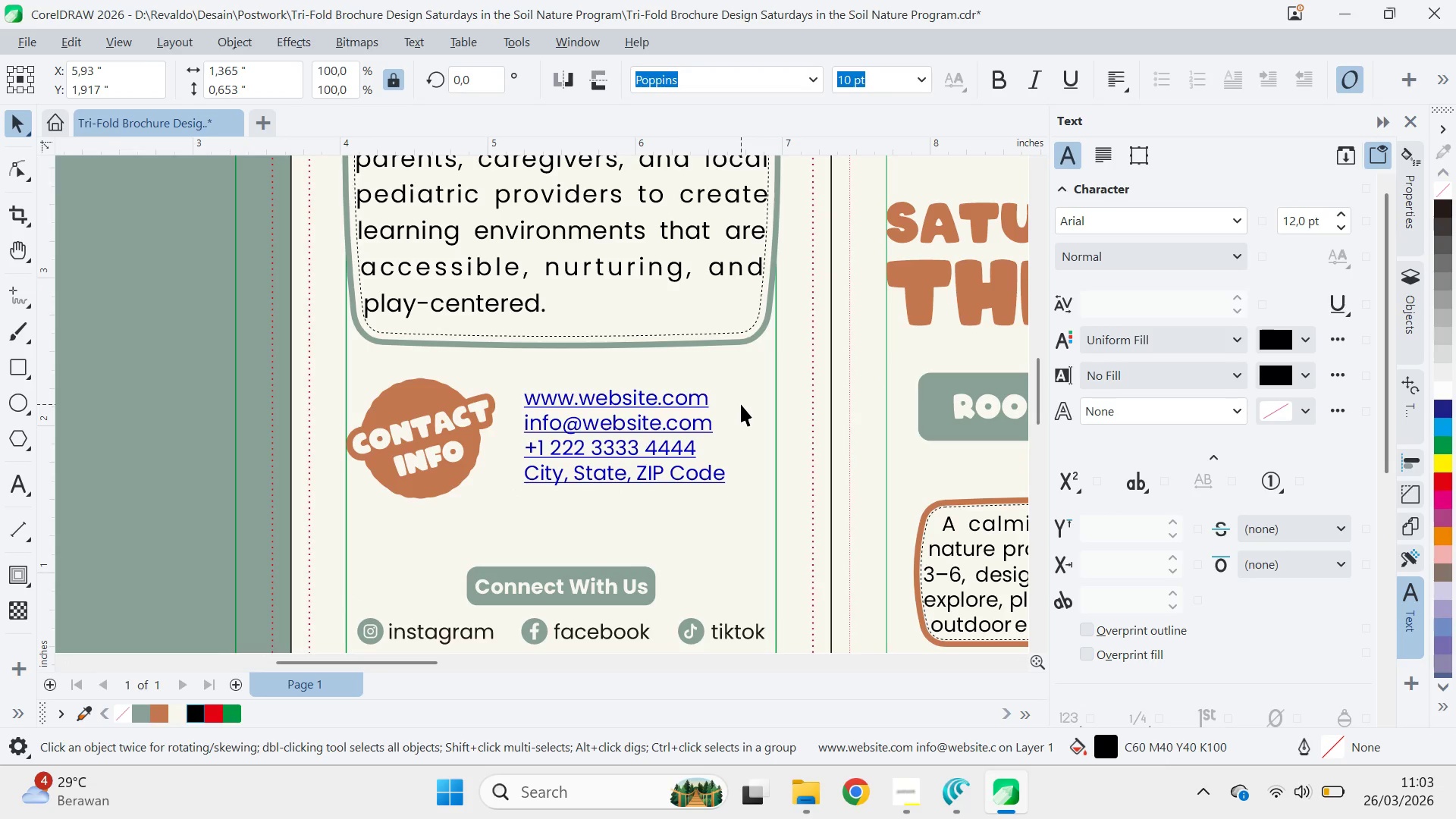 
key(Control+Shift+Z)
 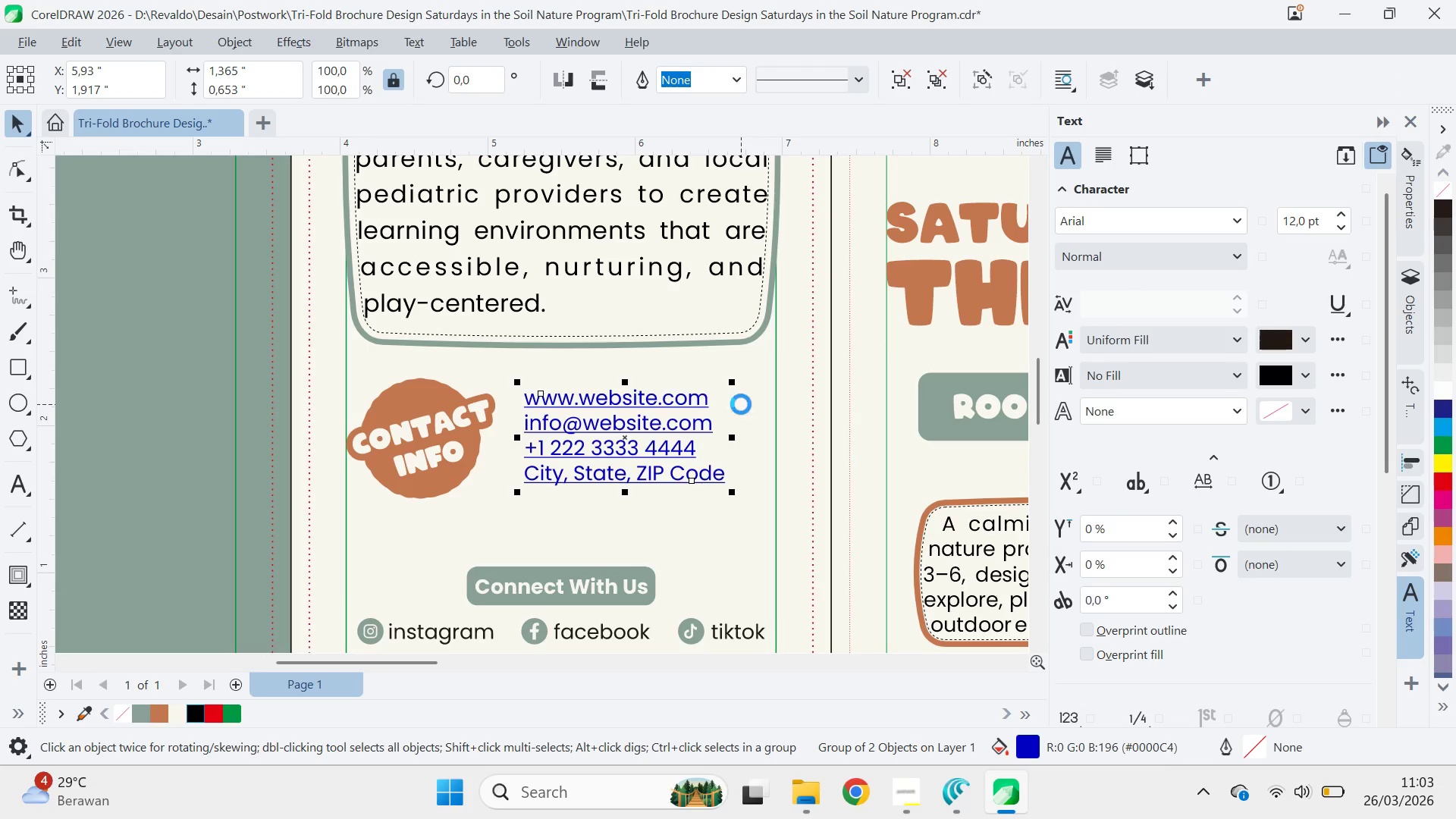 
key(Control+Z)
 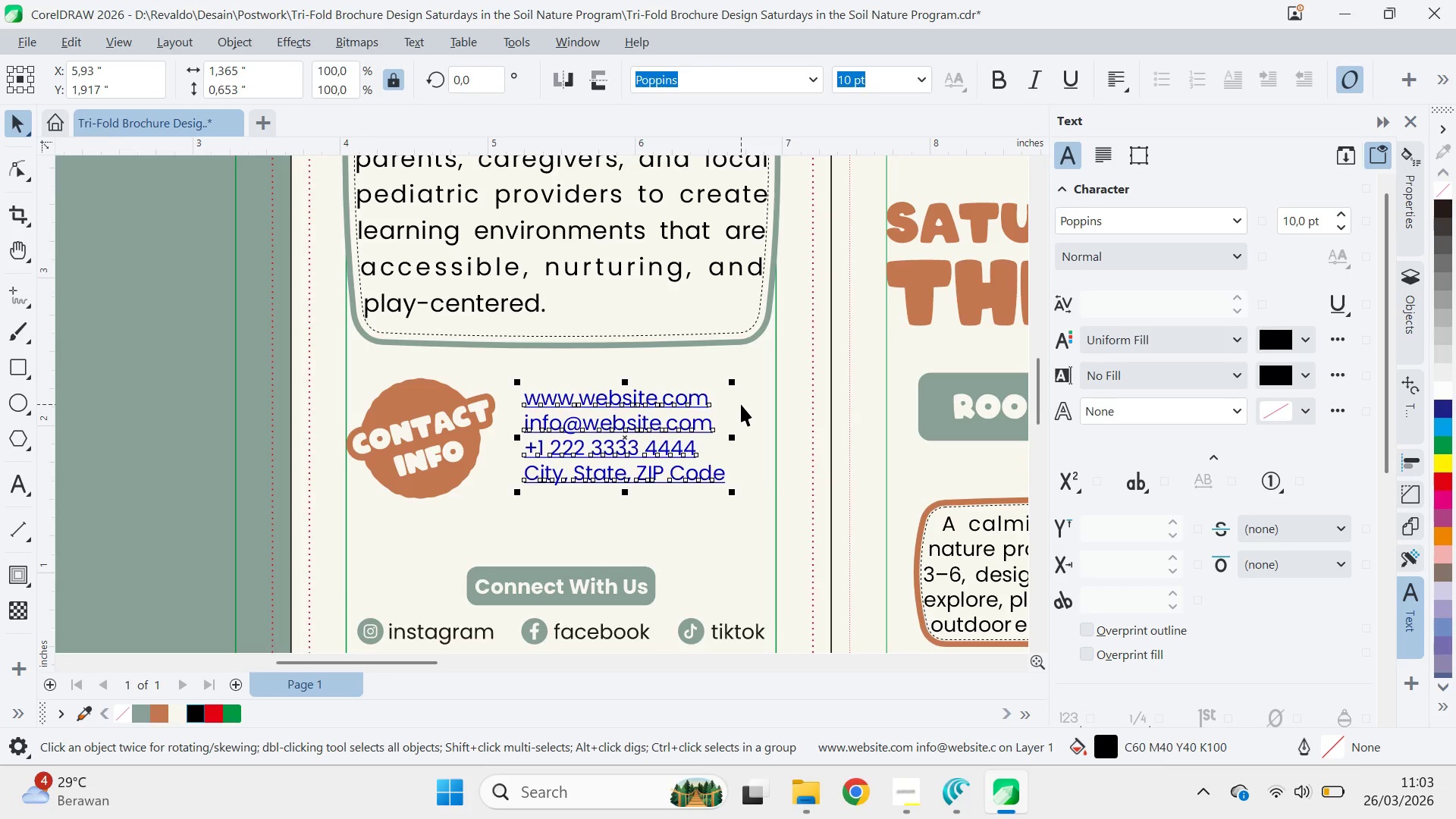 
key(Control+Z)
 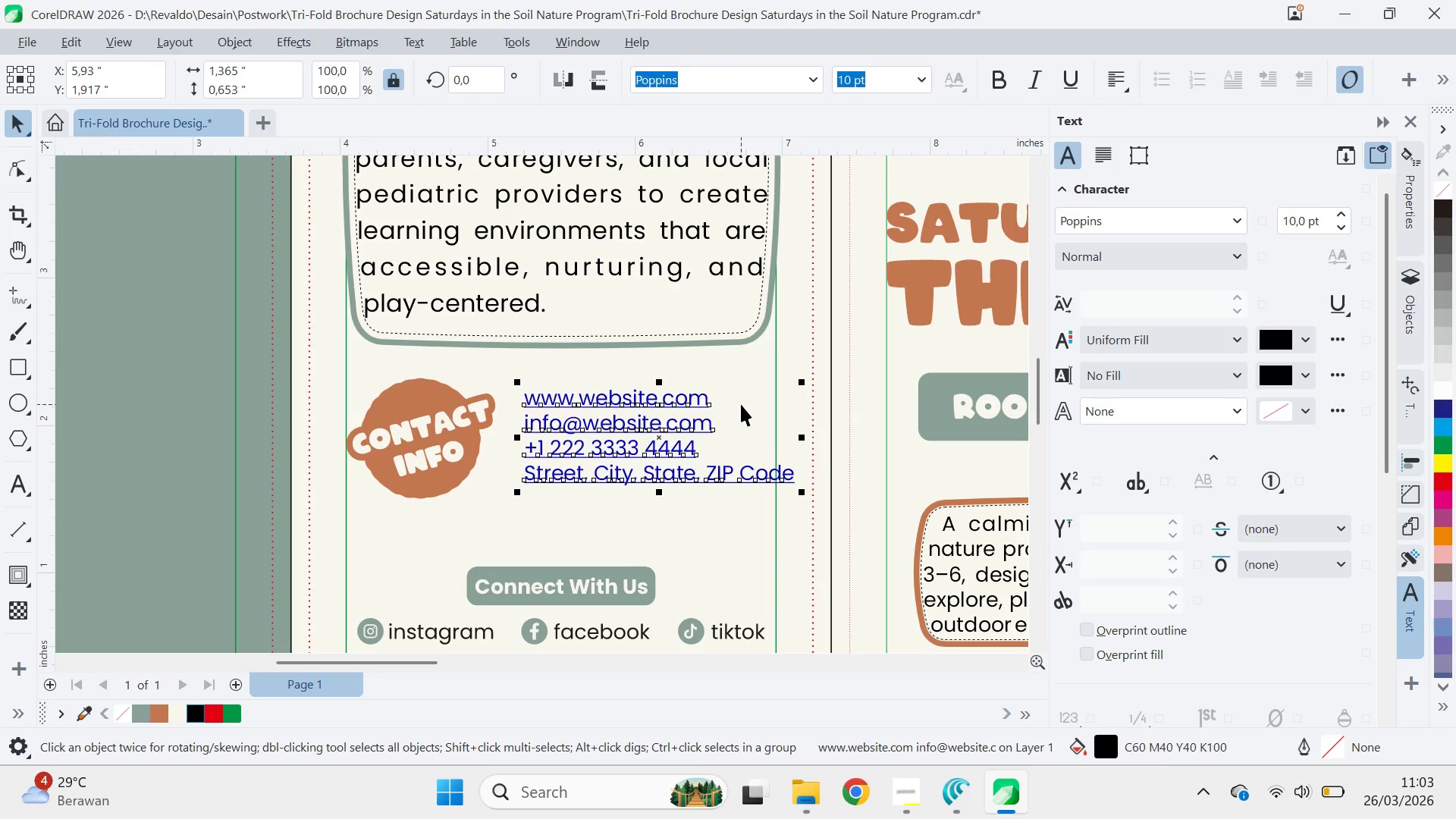 
key(Control+Shift+Z)
 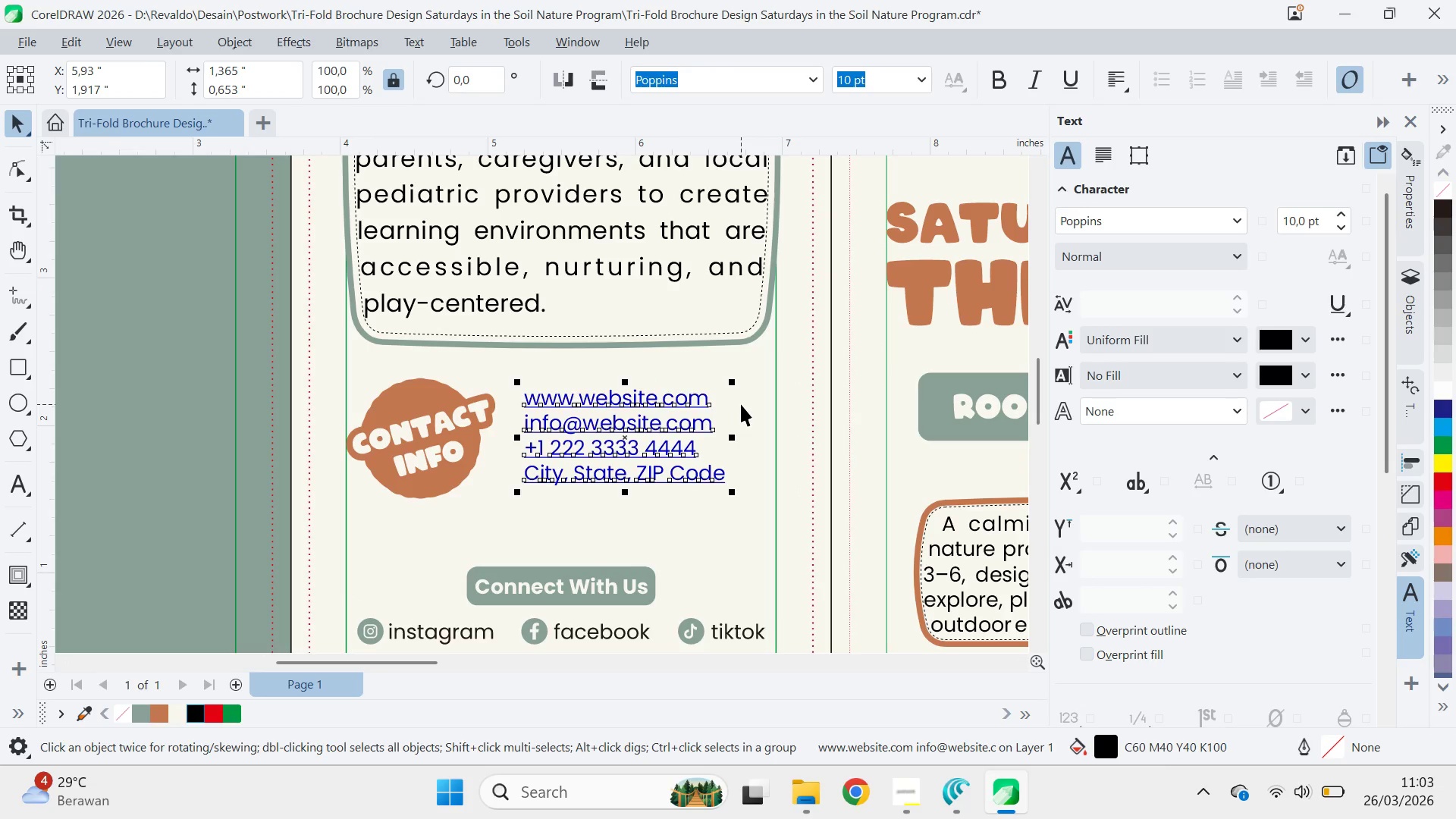 
key(Control+Z)
 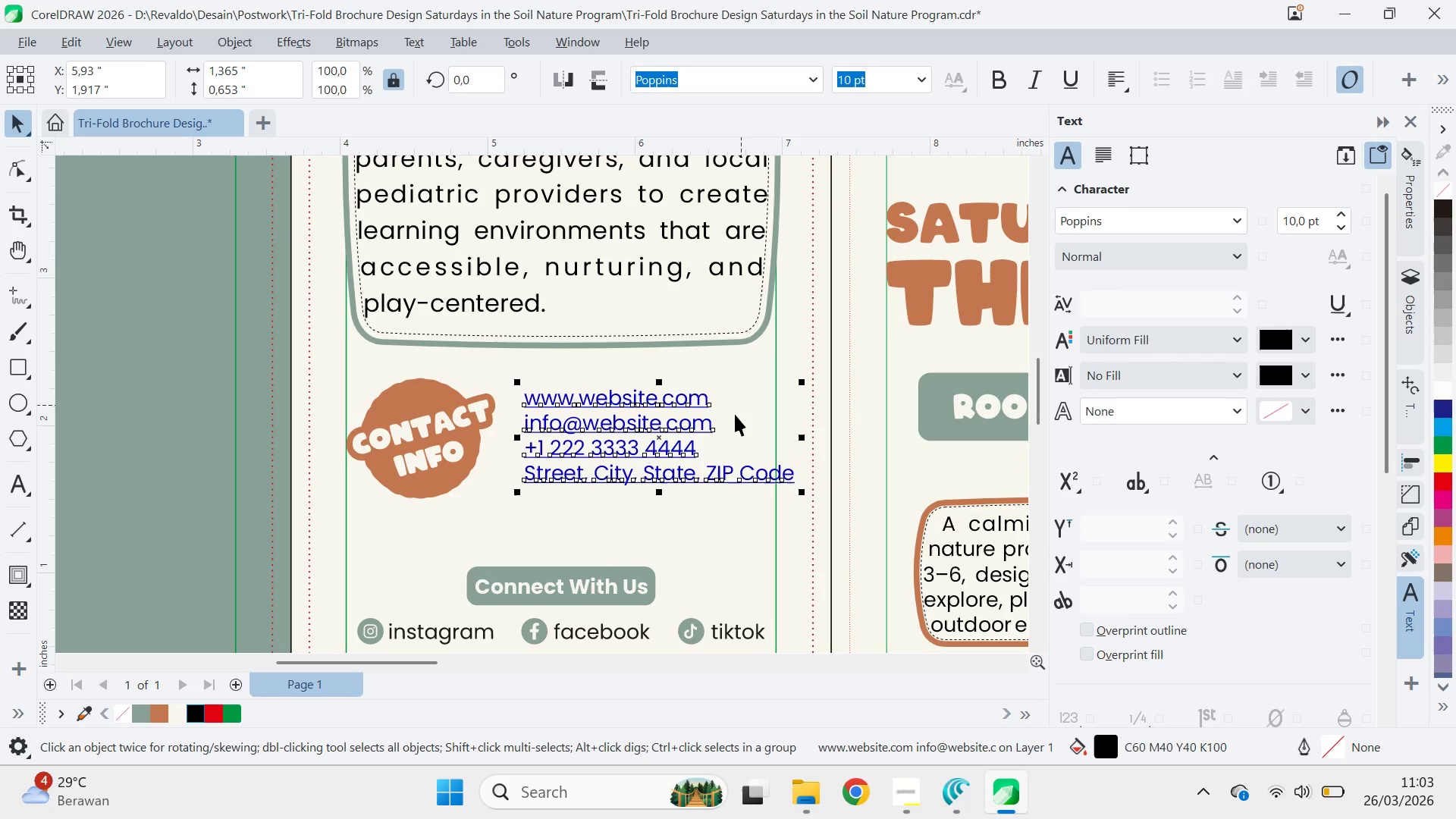 
left_click([722, 420])
 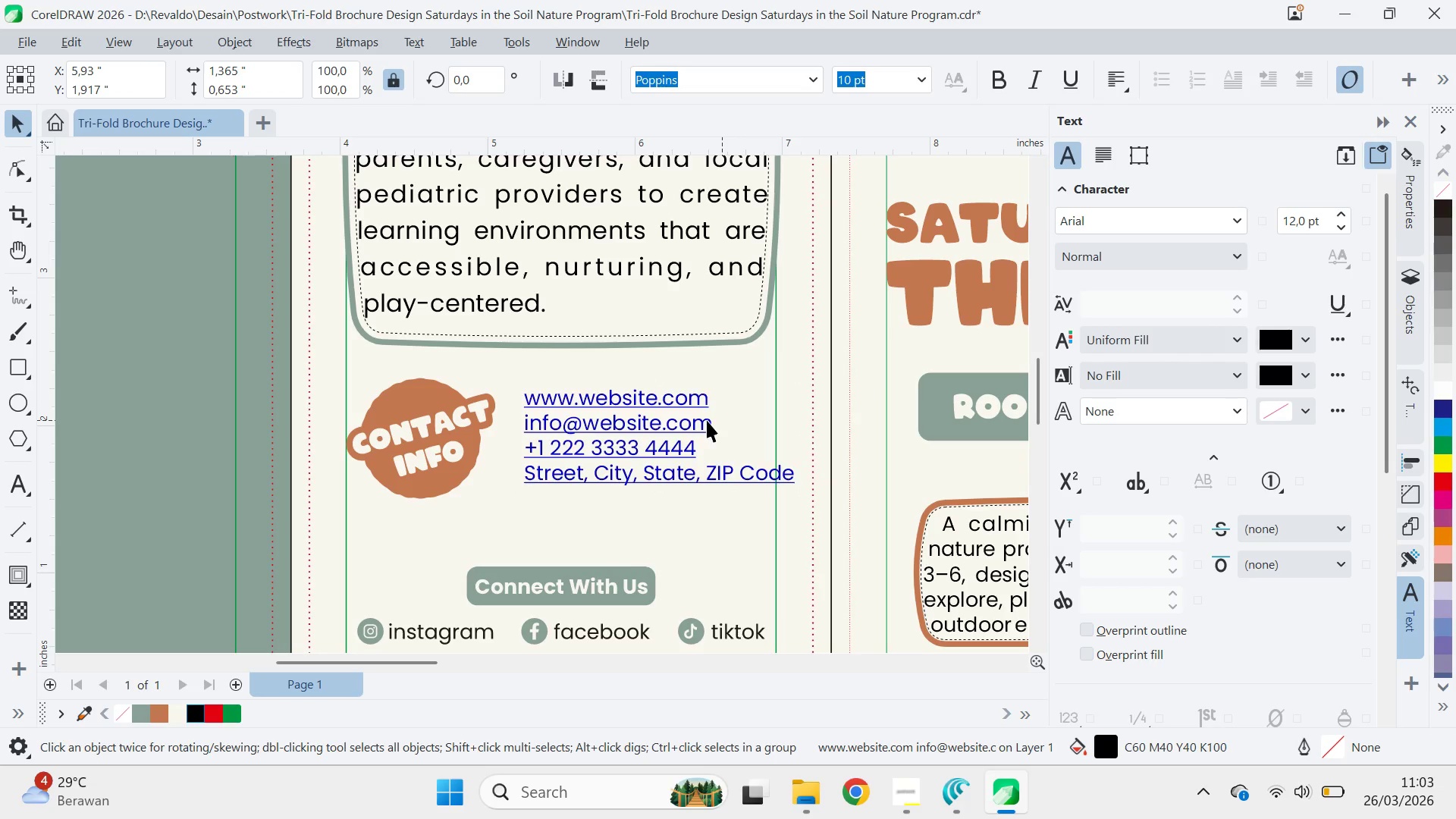 
left_click([706, 420])
 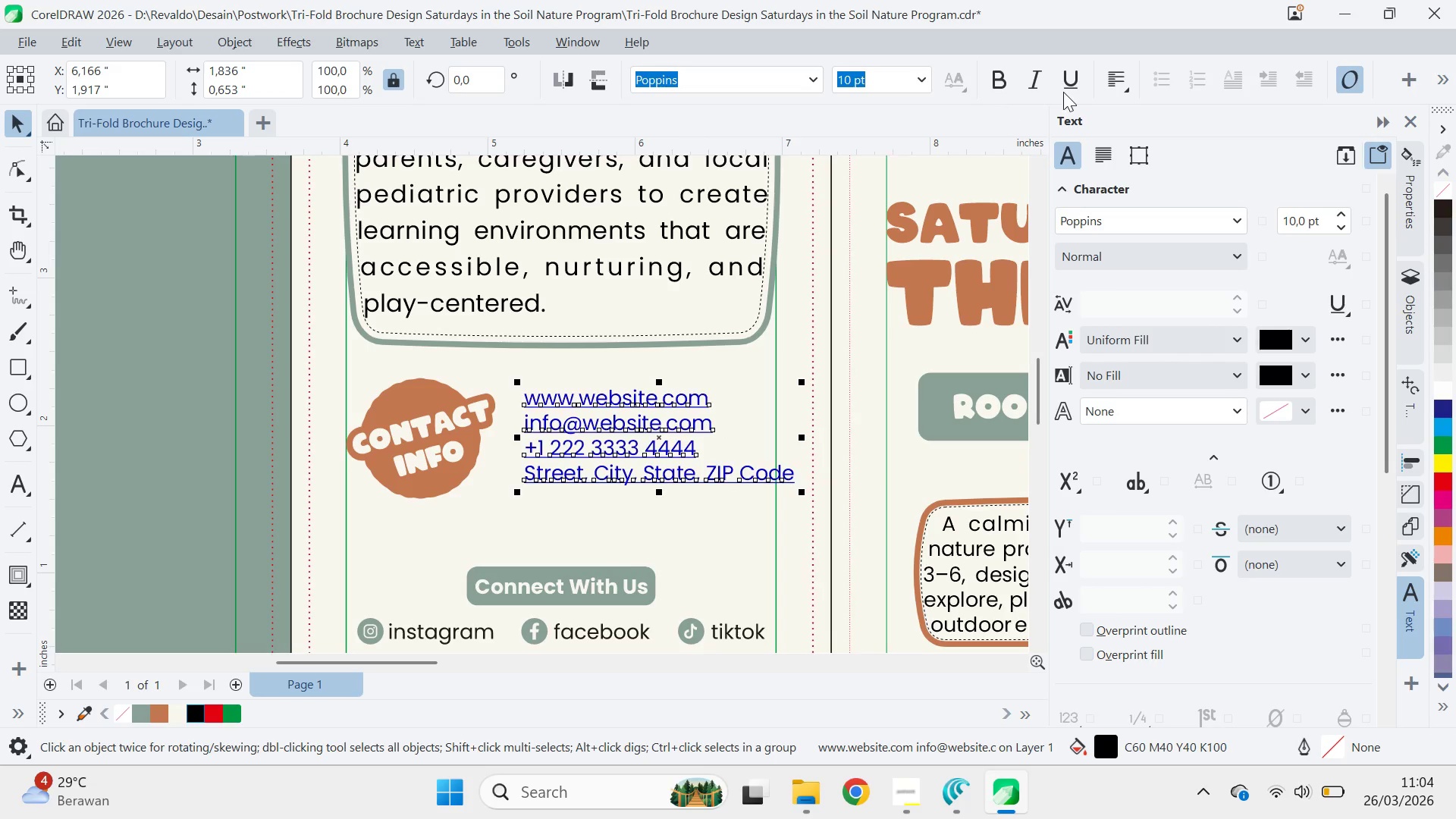 
left_click([1063, 89])
 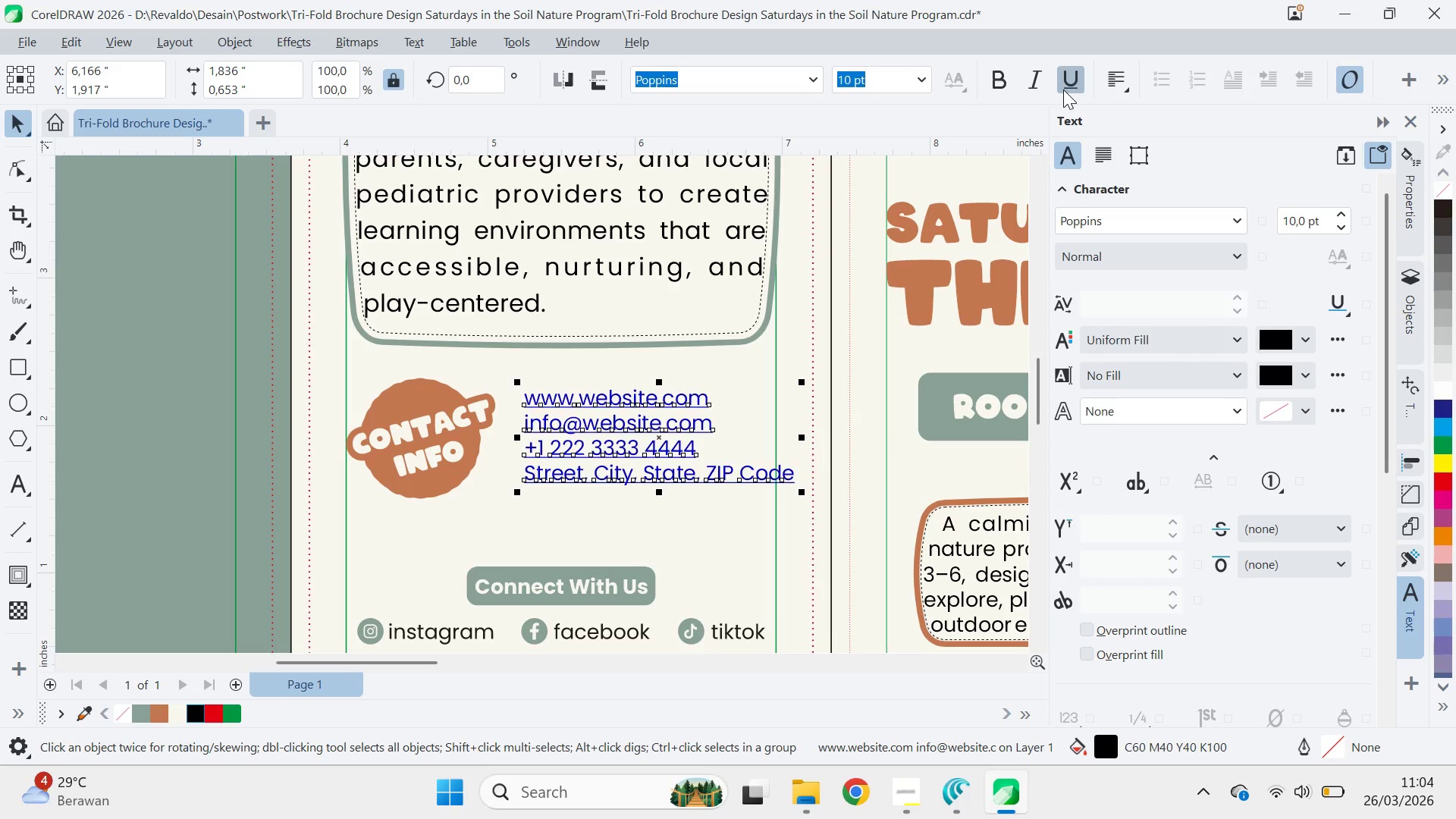 
left_click([1063, 89])
 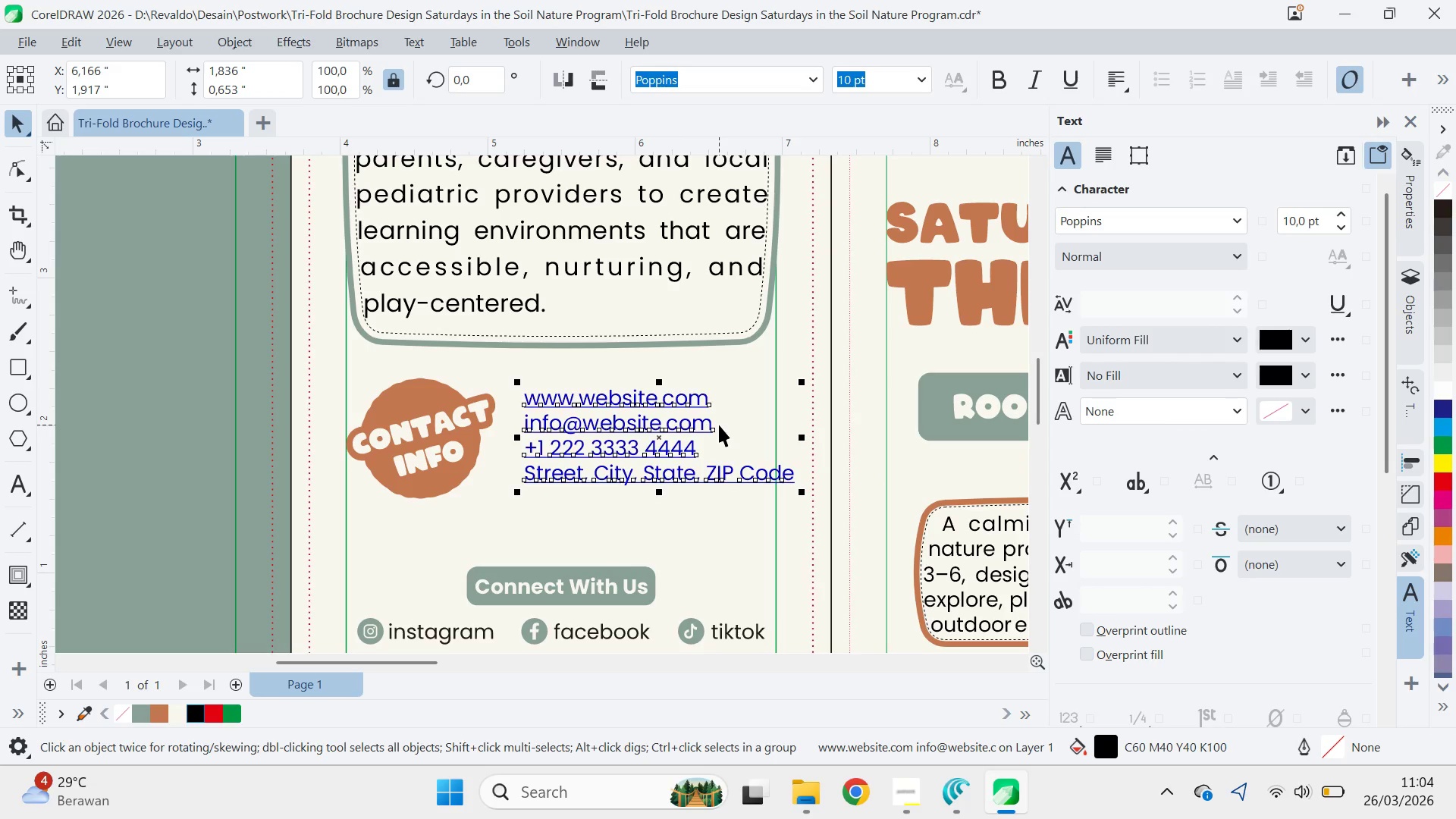 
wait(7.88)
 